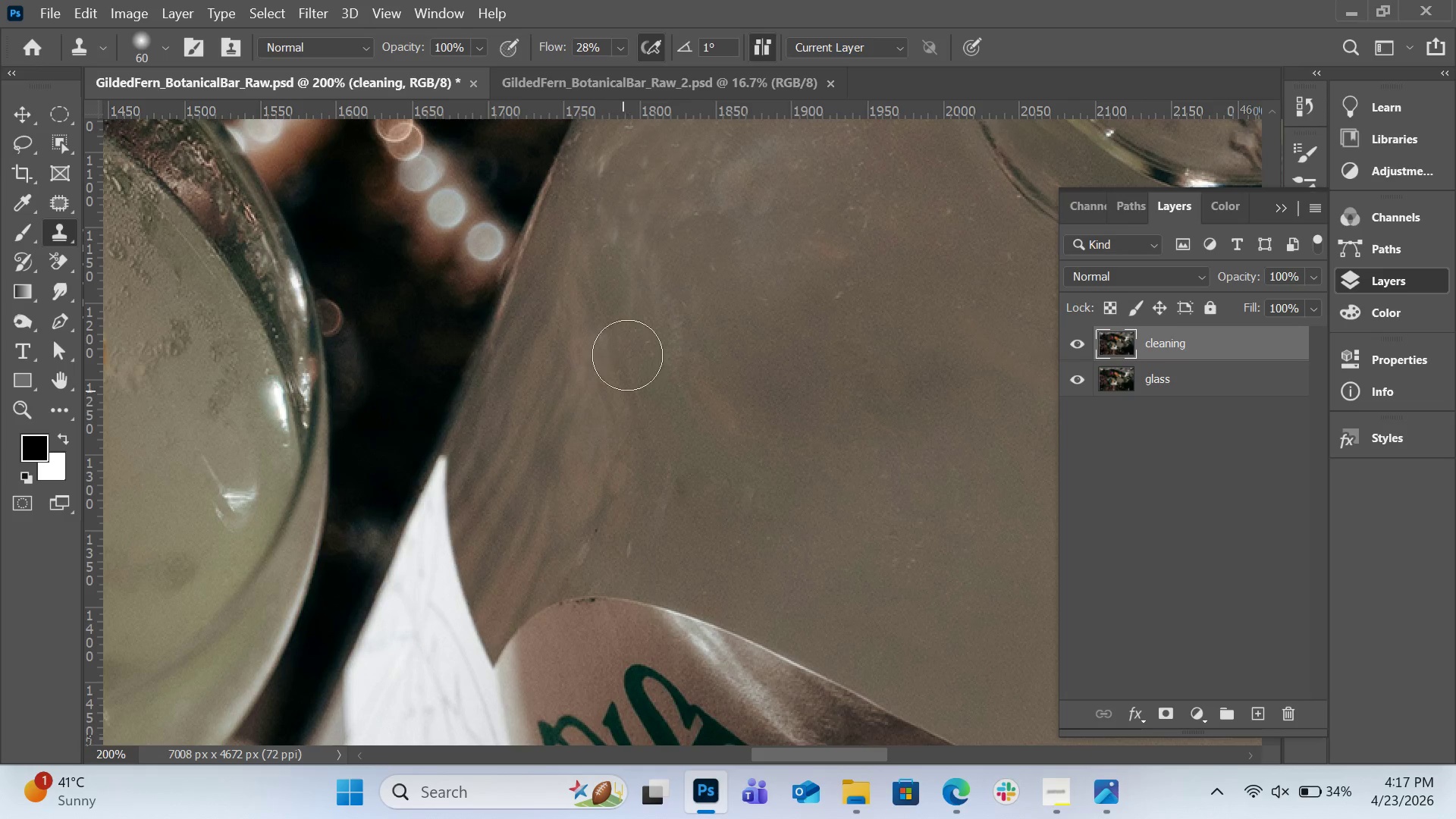 
hold_key(key=AltLeft, duration=0.52)
 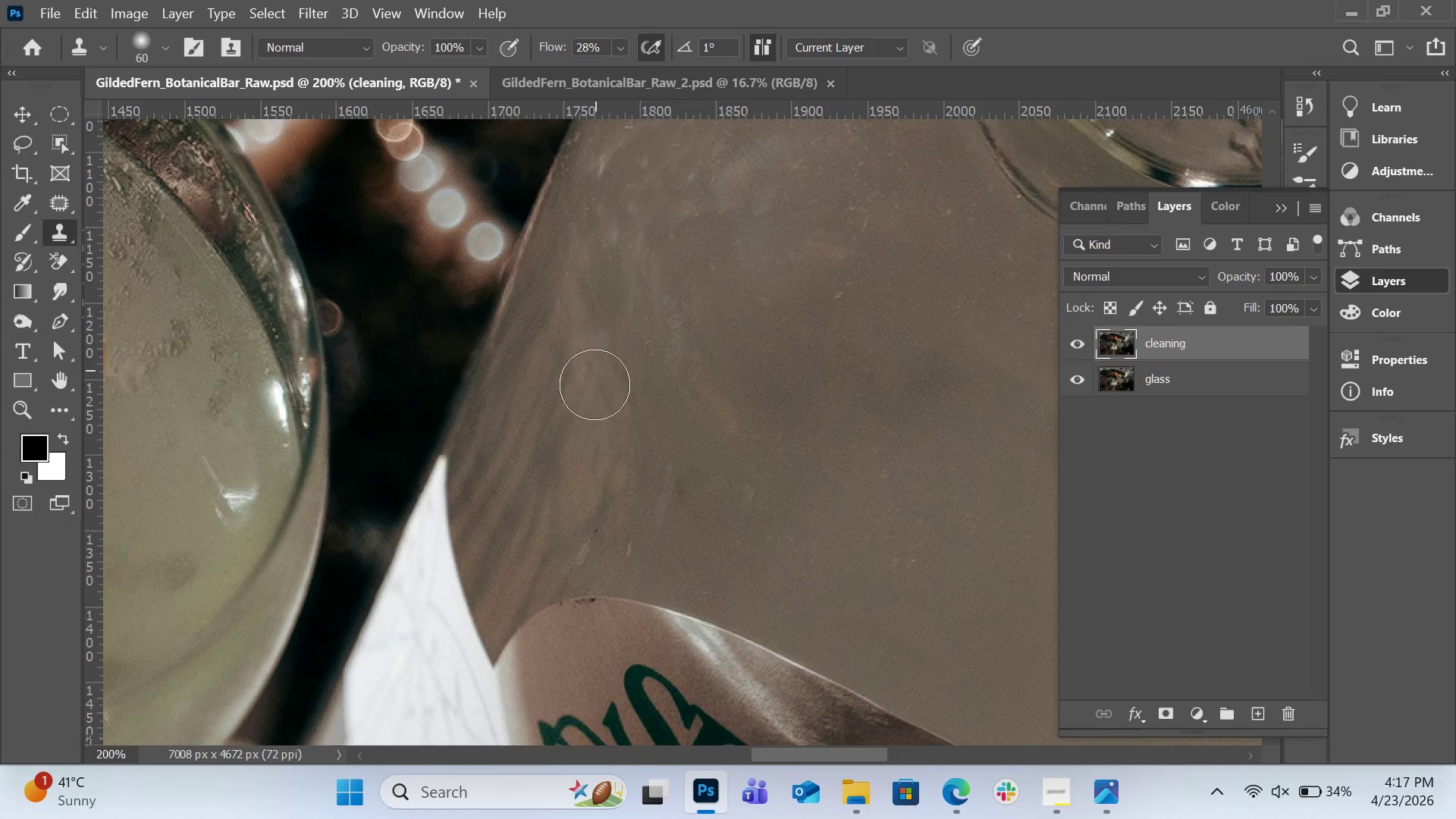 
left_click_drag(start_coordinate=[595, 377], to_coordinate=[585, 431])
 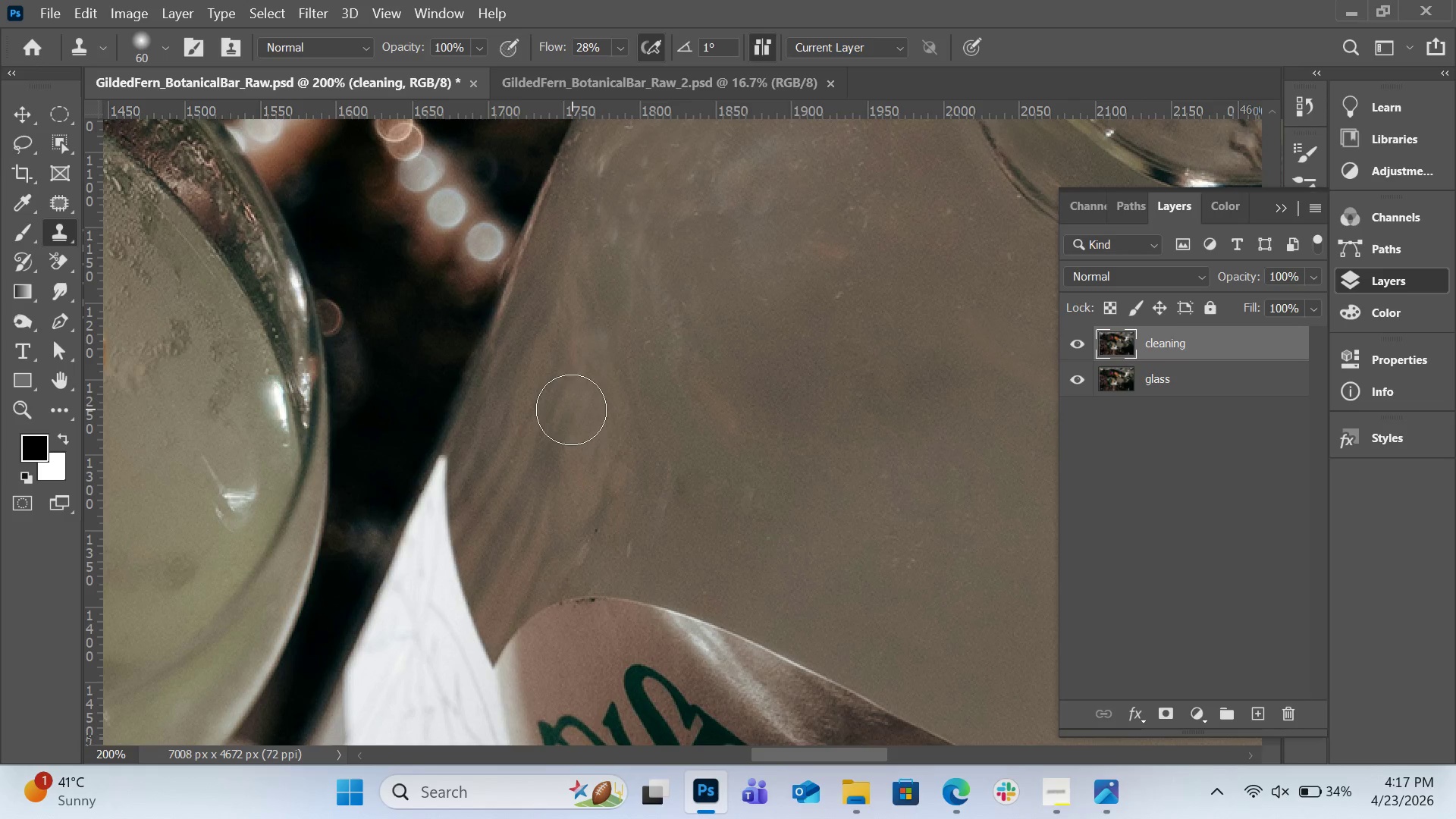 
left_click_drag(start_coordinate=[572, 410], to_coordinate=[563, 472])
 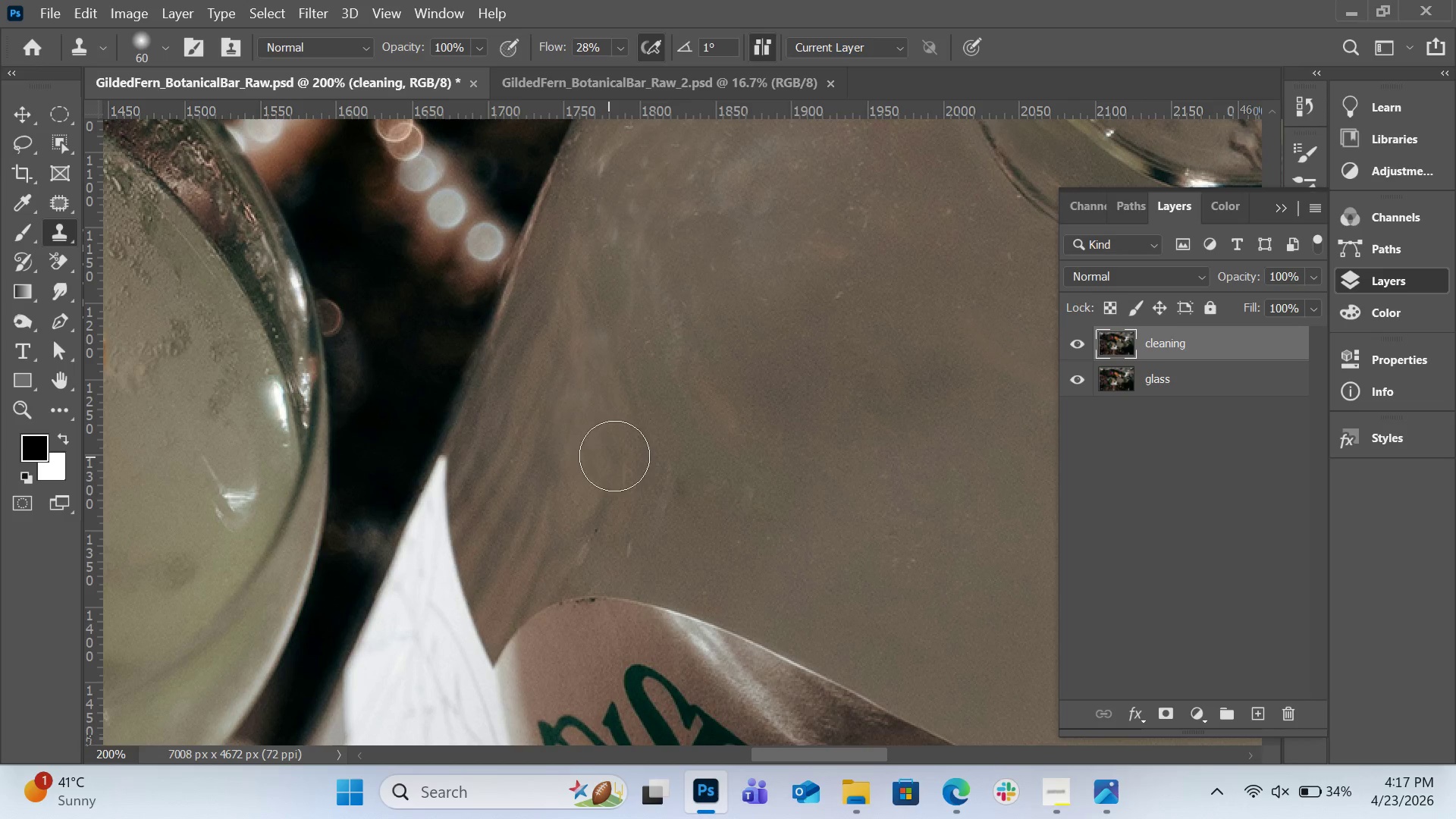 
hold_key(key=AltLeft, duration=0.59)
left_click([606, 300])
 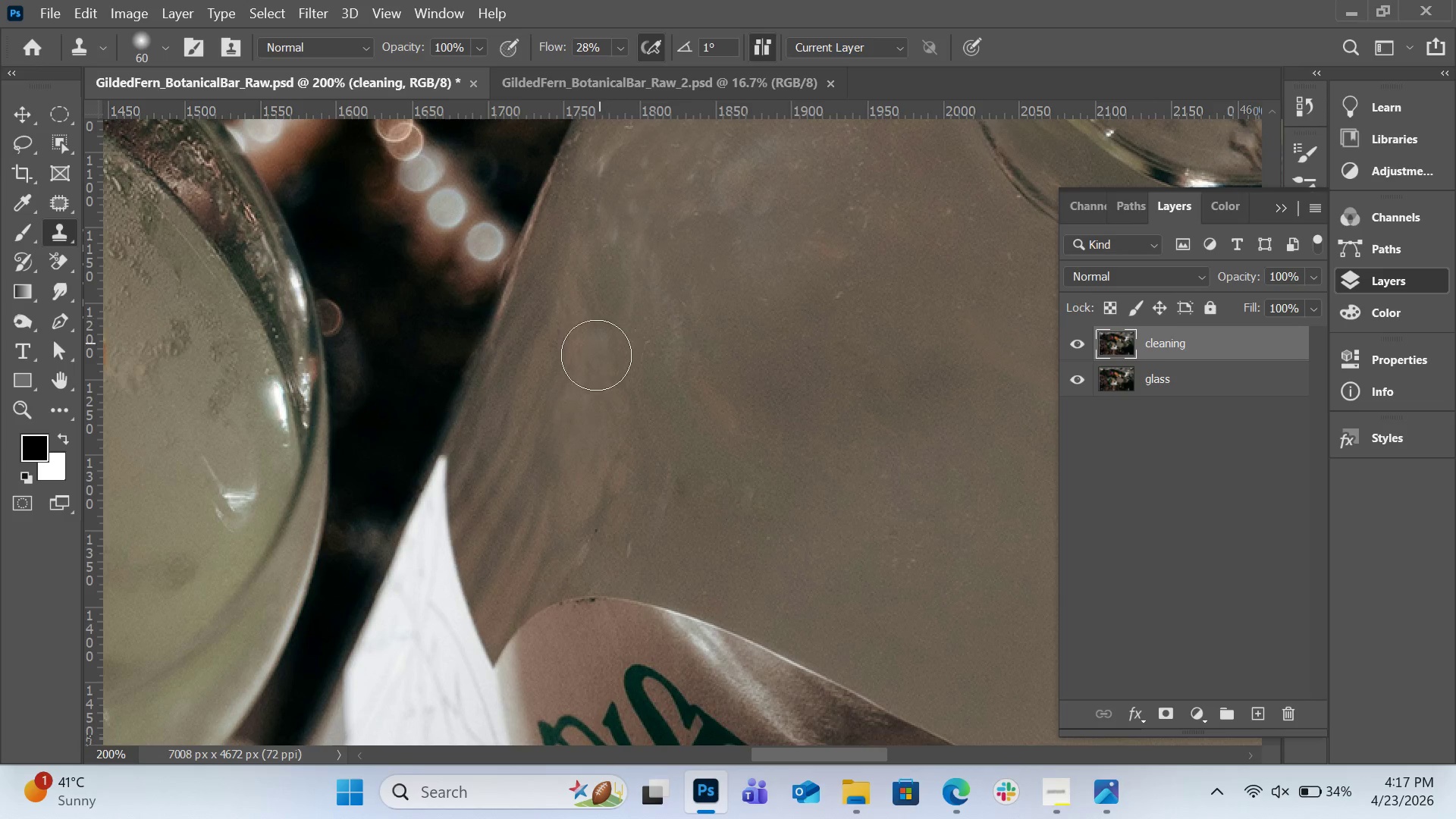 
left_click_drag(start_coordinate=[597, 359], to_coordinate=[592, 412])
 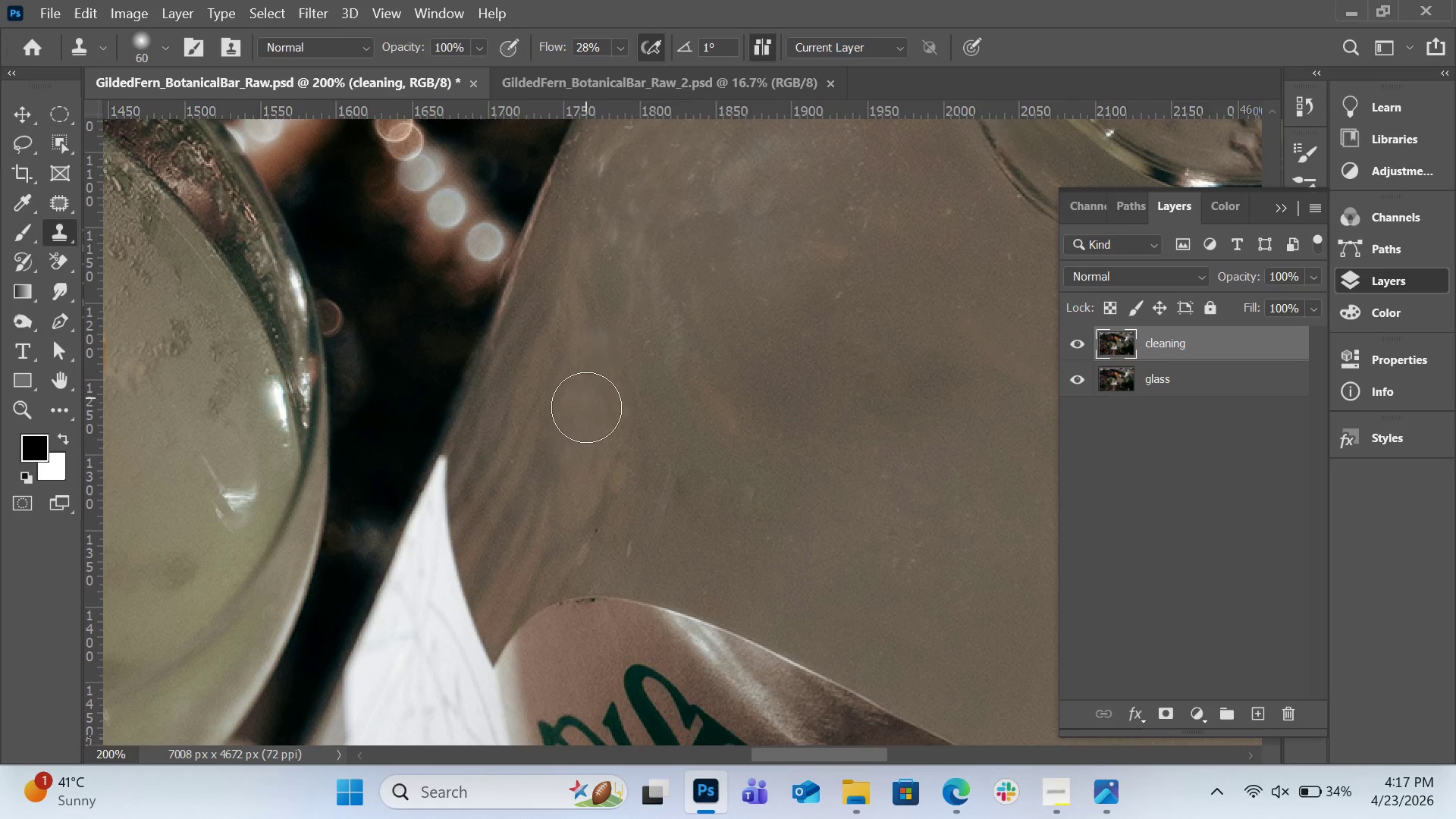 
left_click_drag(start_coordinate=[586, 413], to_coordinate=[585, 466])
 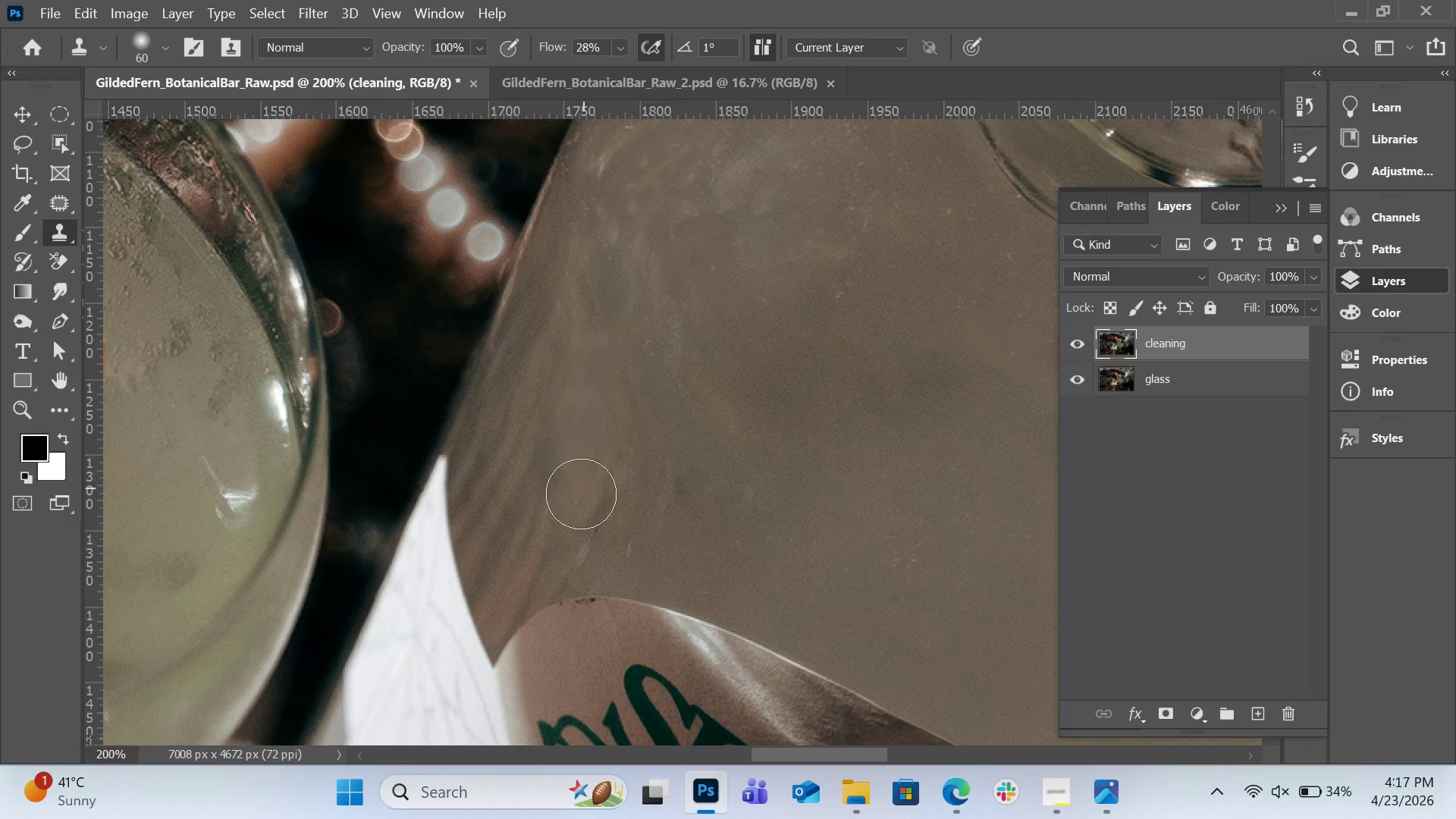 
left_click_drag(start_coordinate=[582, 486], to_coordinate=[554, 529])
 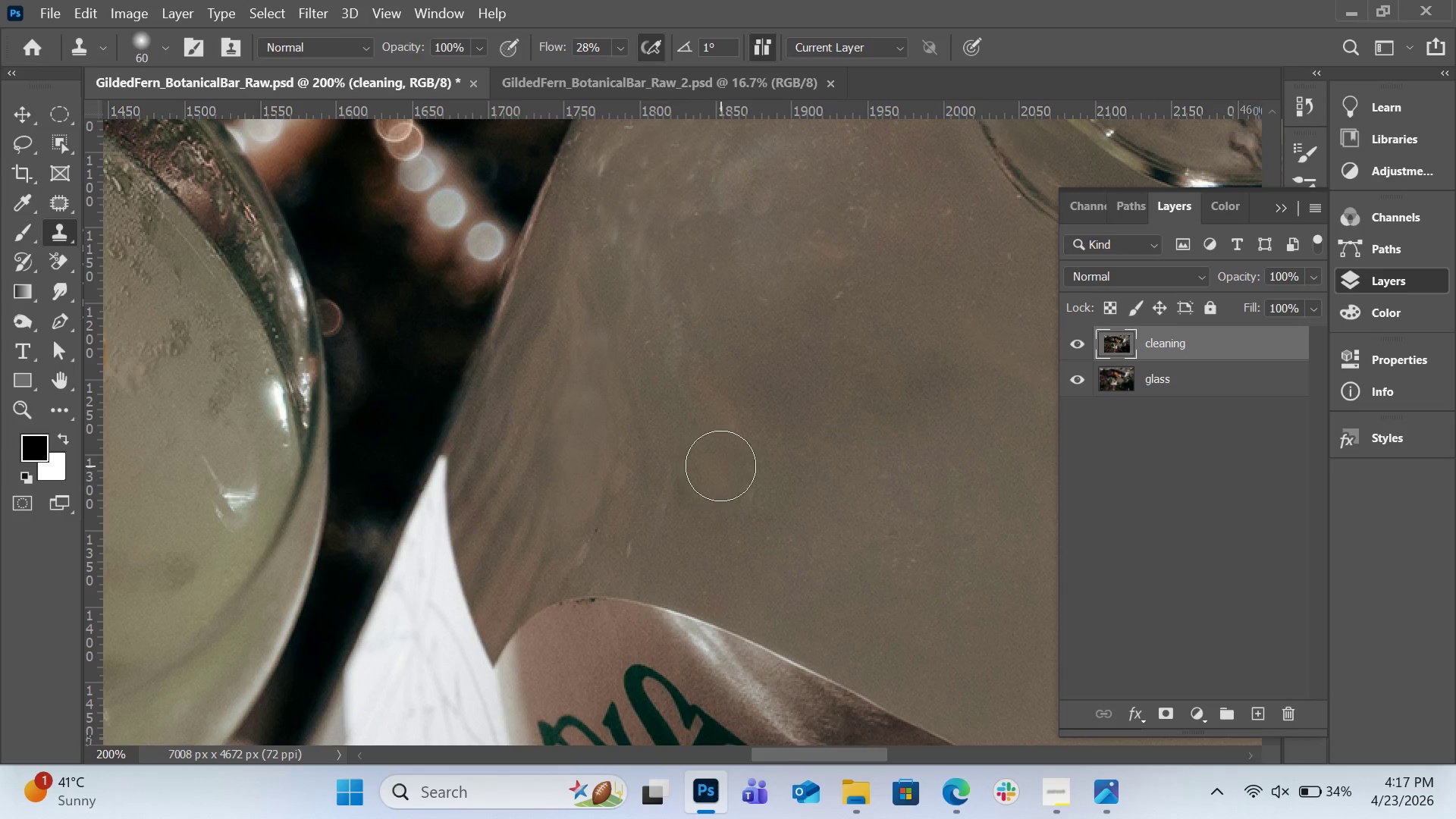 
scroll: coordinate [703, 431], scroll_direction: up, amount: 10.0
 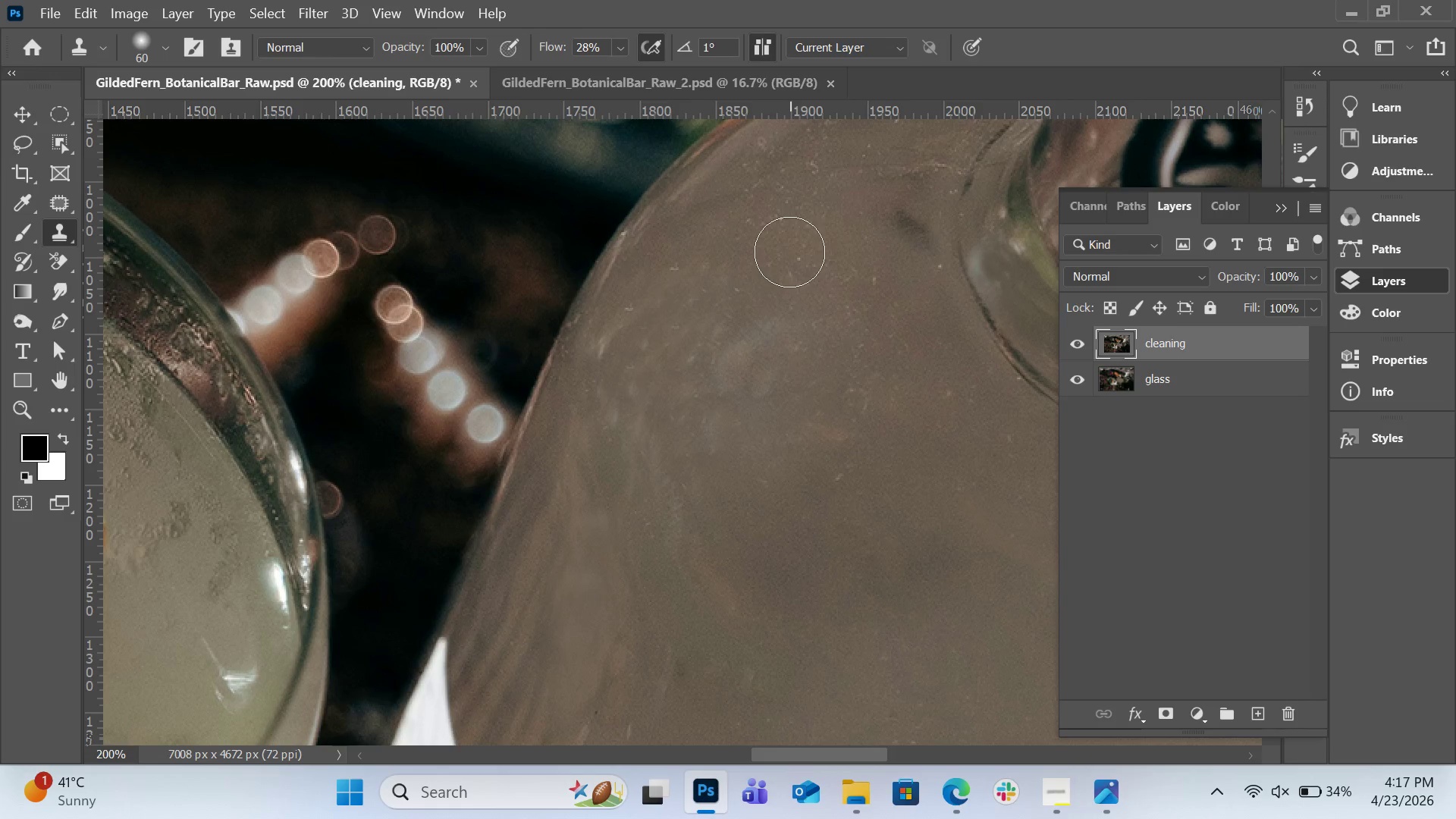 
hold_key(key=AltLeft, duration=0.7)
left_click([757, 288])
 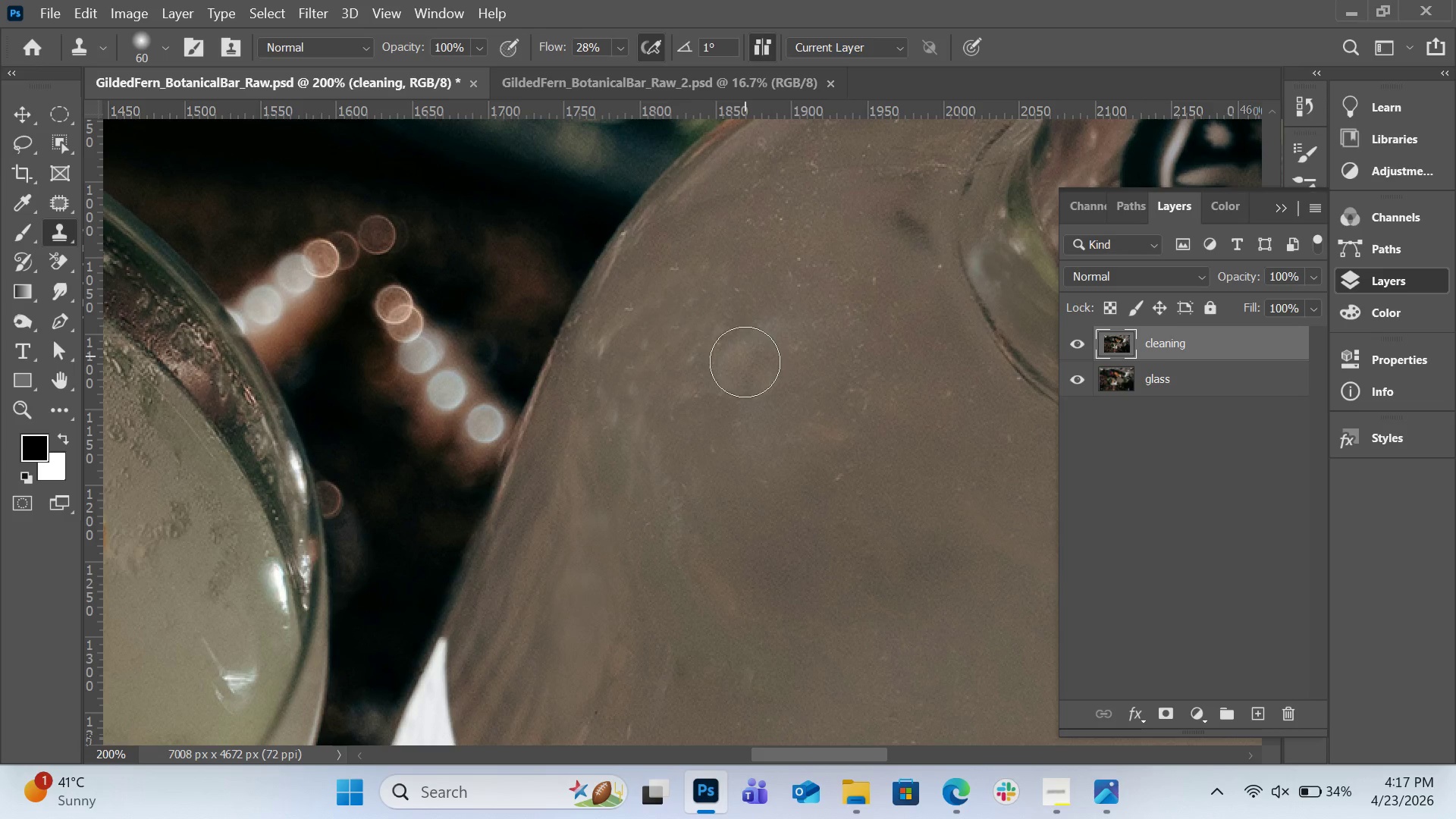 
left_click_drag(start_coordinate=[745, 358], to_coordinate=[748, 390])
 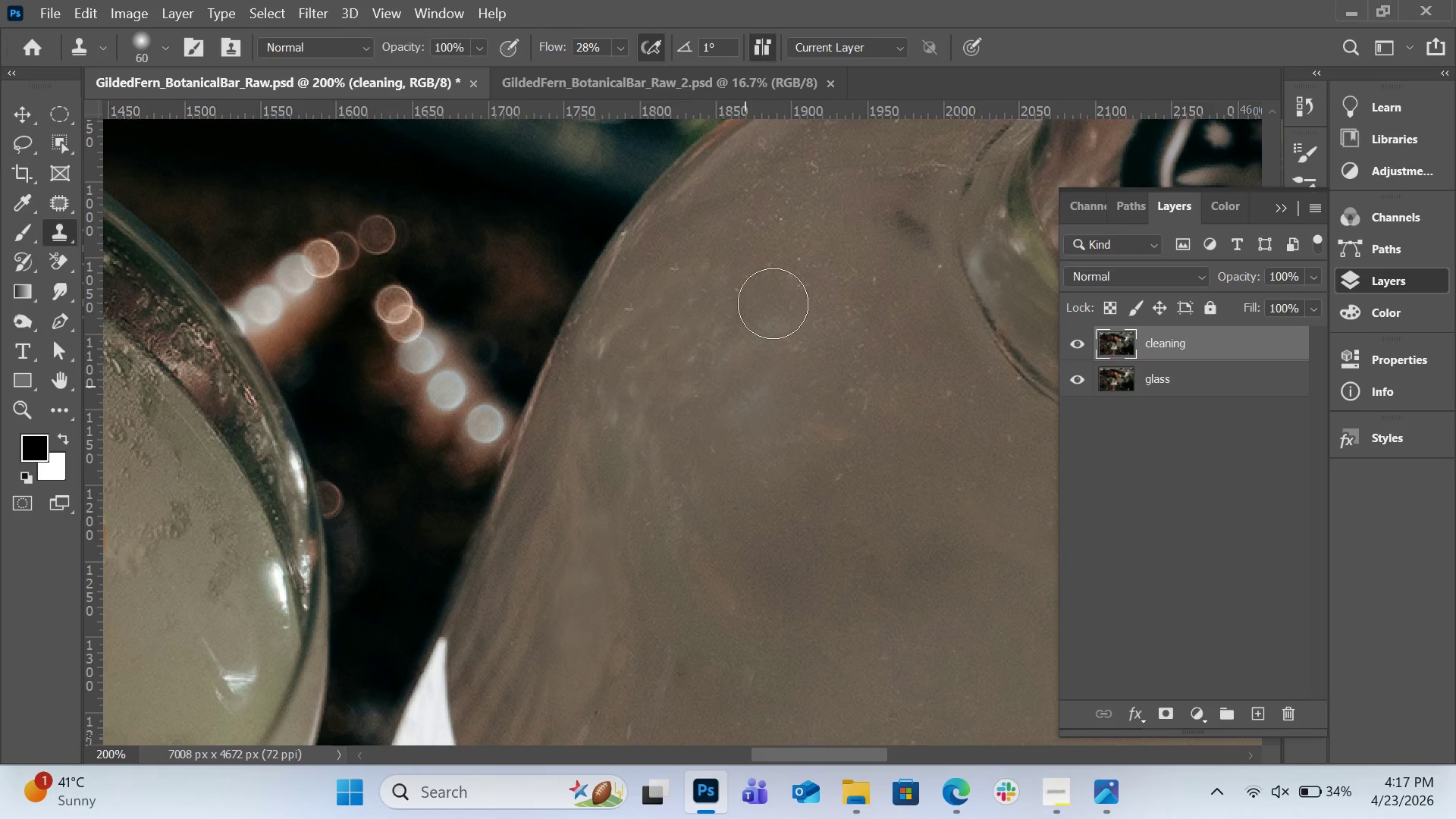 
hold_key(key=AltLeft, duration=0.42)
left_click([754, 280])
 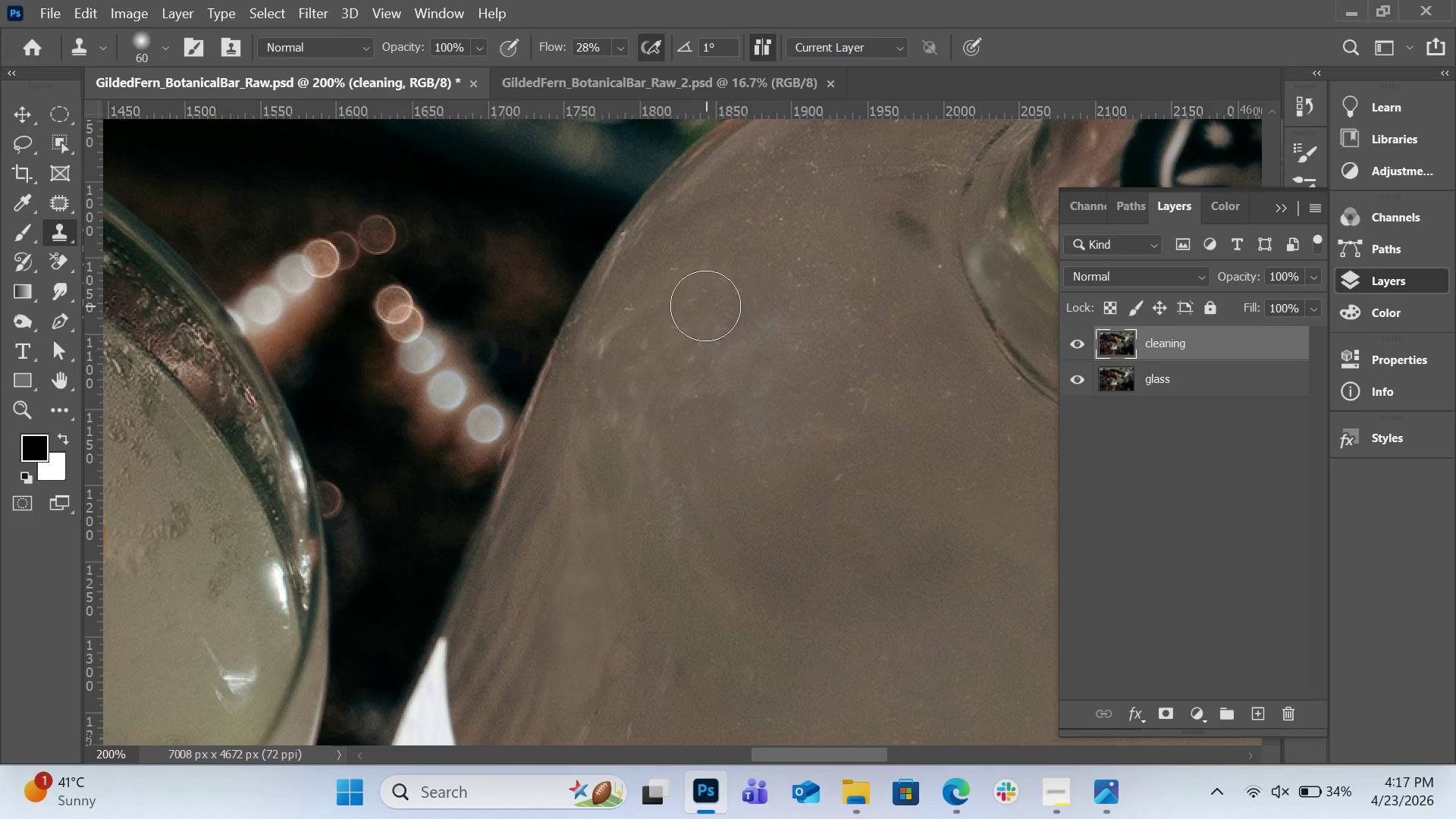 
left_click_drag(start_coordinate=[704, 306], to_coordinate=[645, 386])
 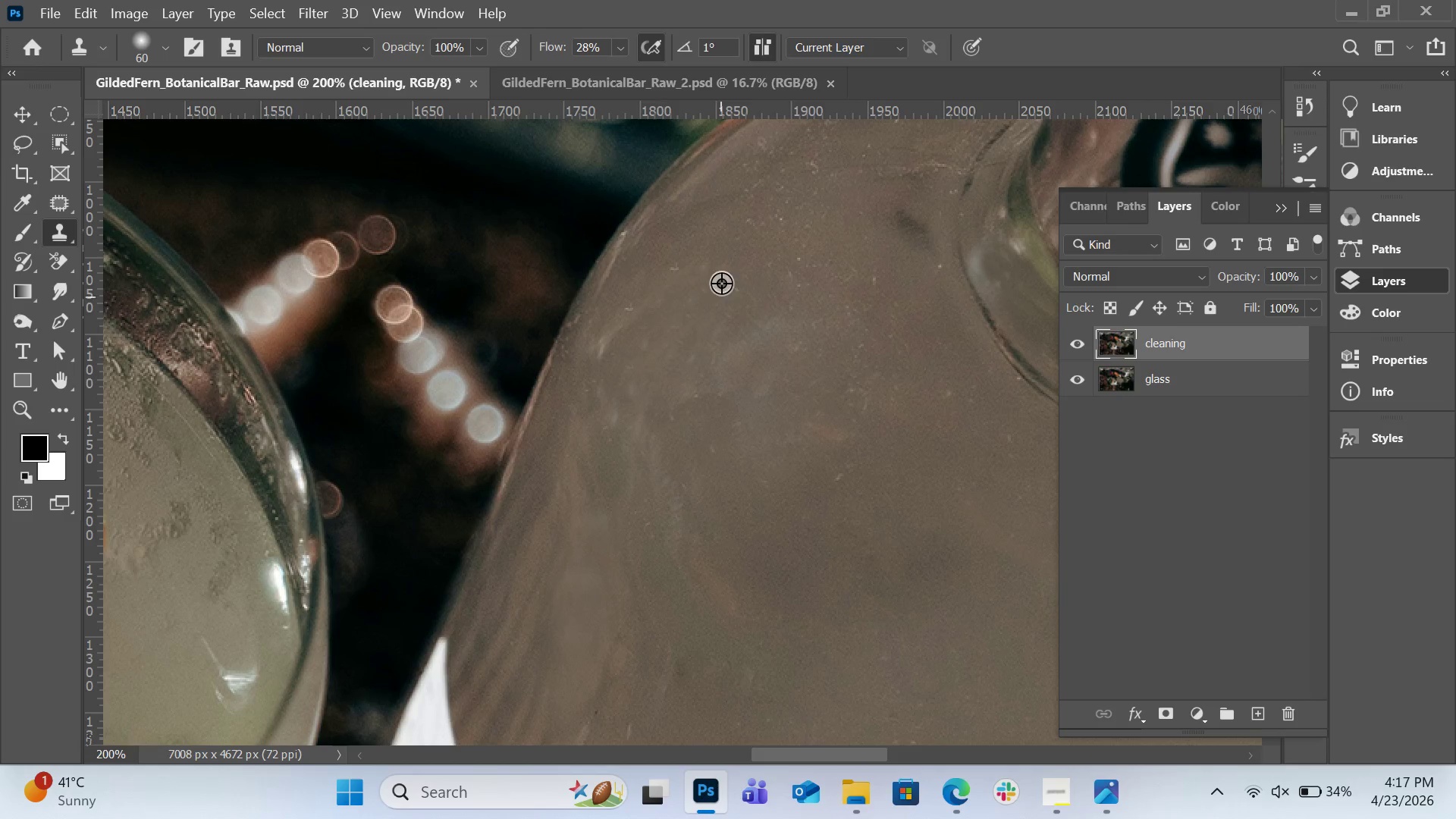 
hold_key(key=AltLeft, duration=0.39)
 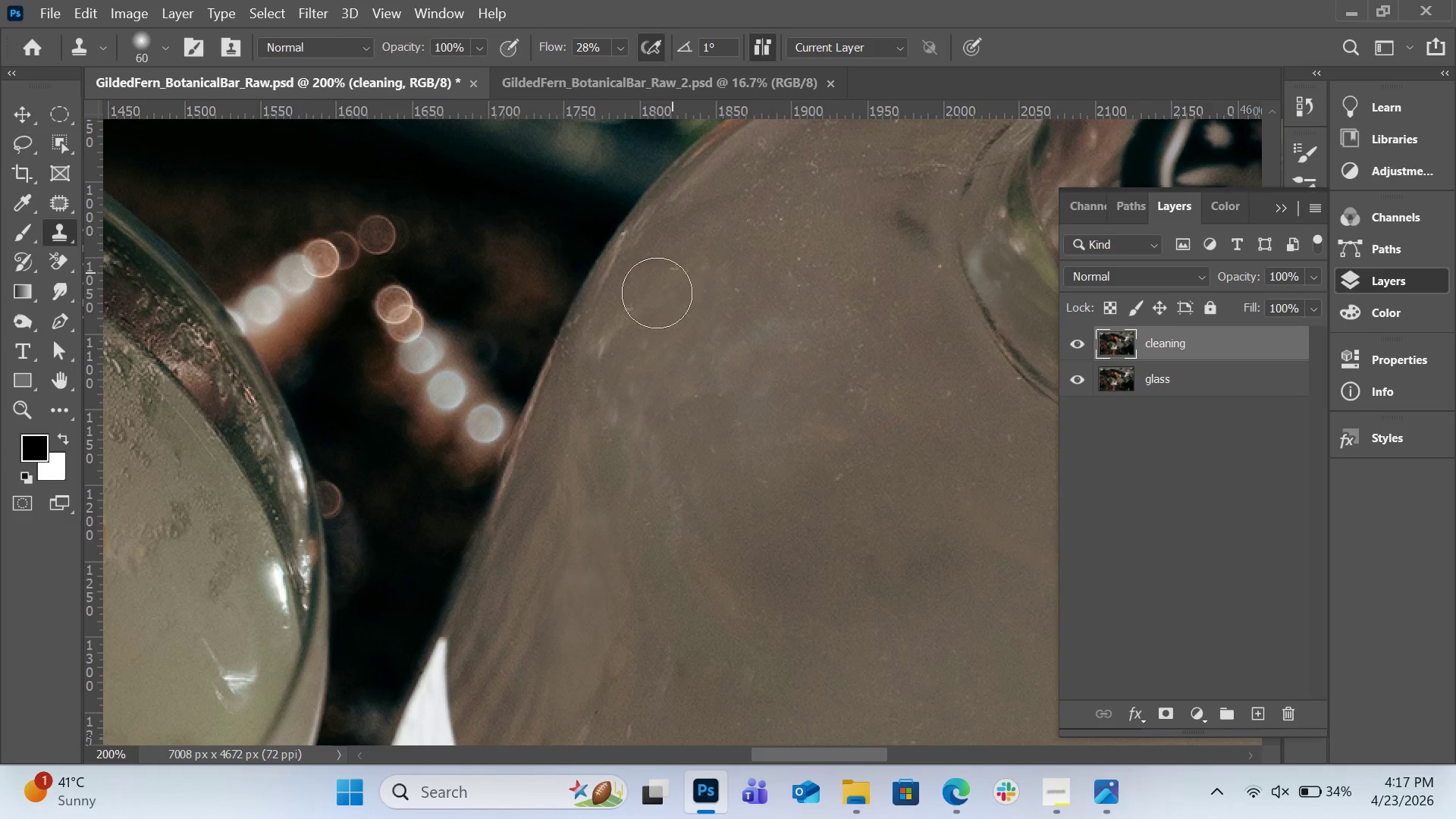 
left_click_drag(start_coordinate=[671, 275], to_coordinate=[592, 356])
 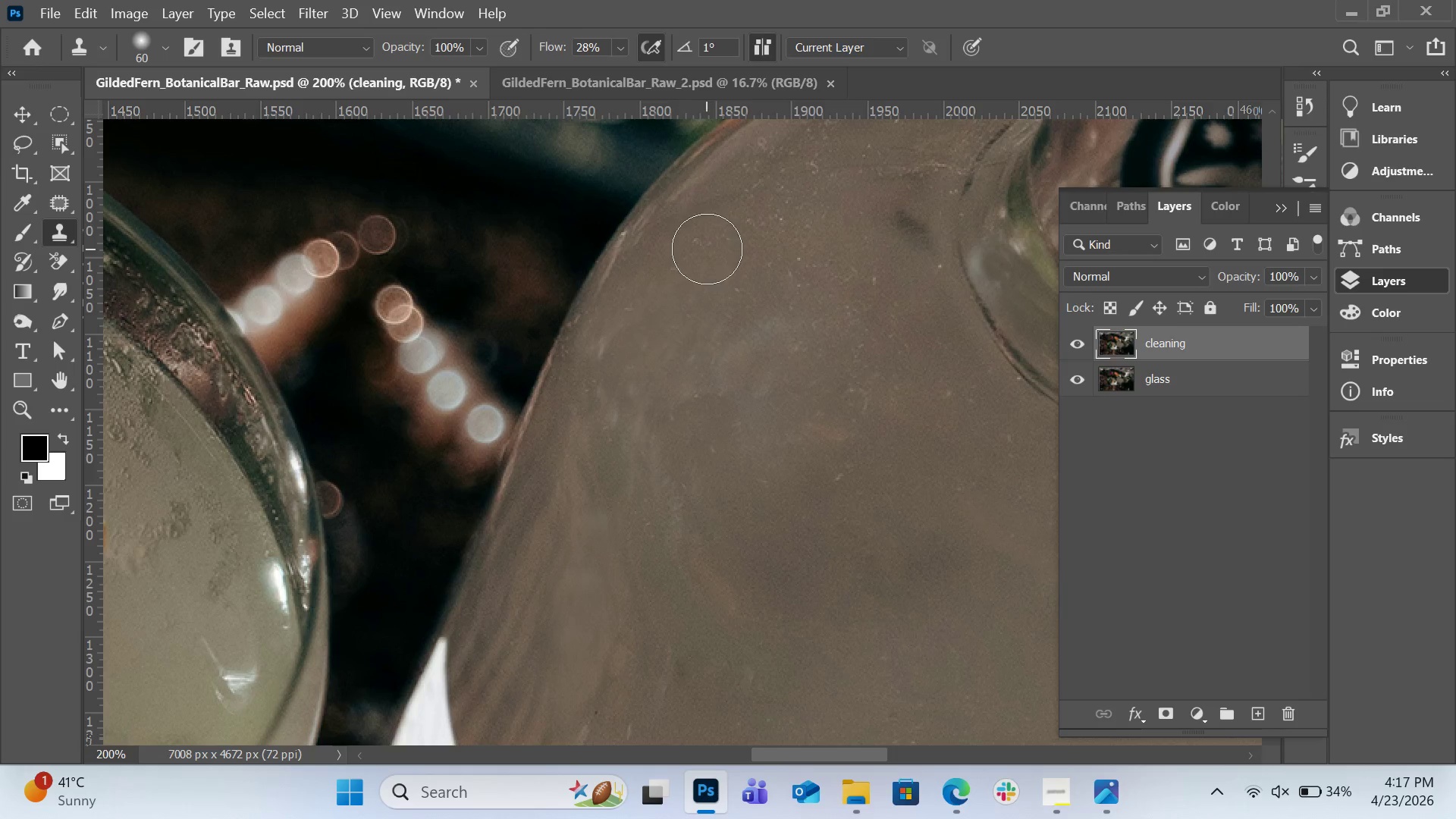 
key(Alt+AltLeft)
 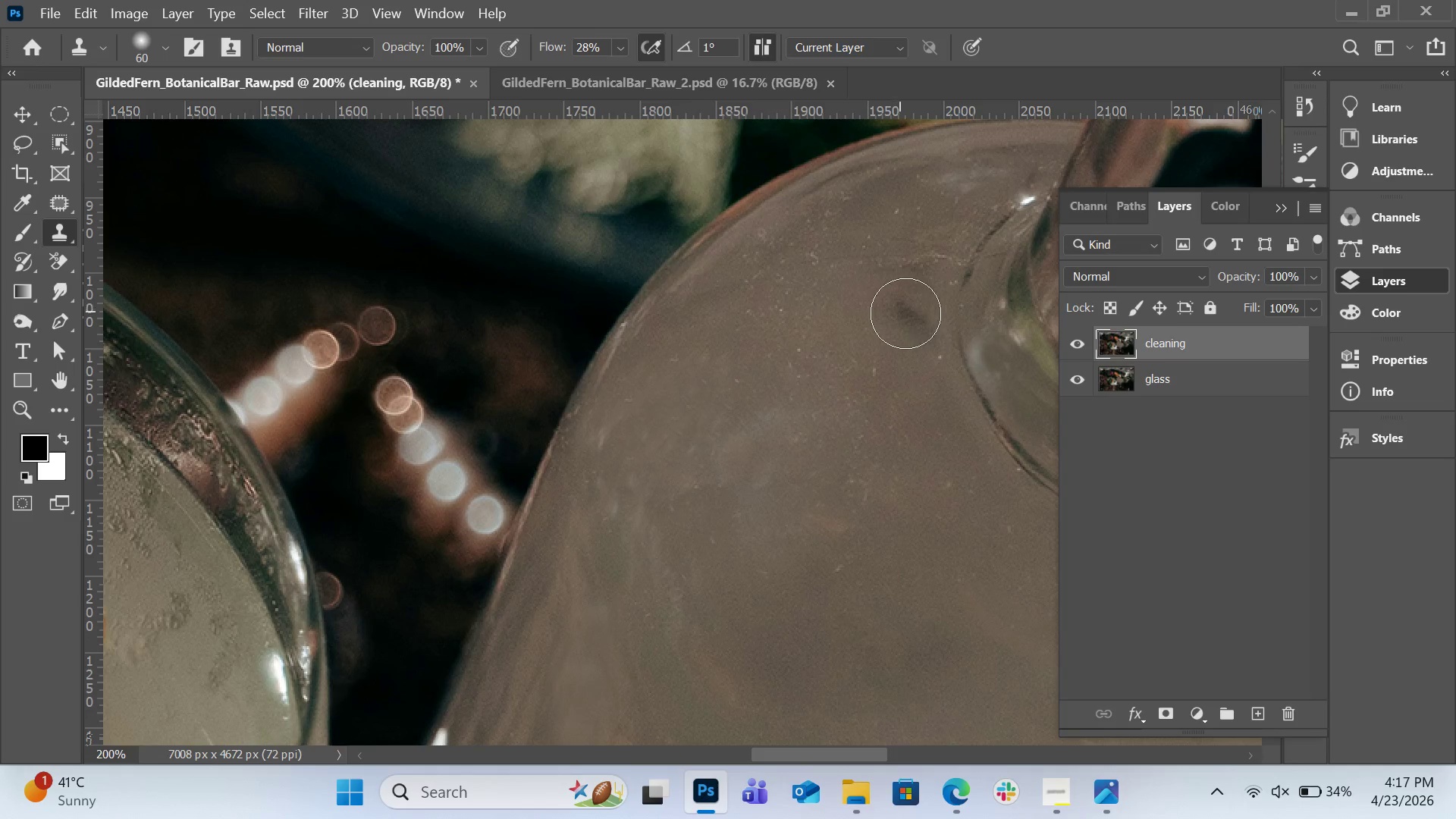 
scroll: coordinate [781, 315], scroll_direction: up, amount: 5.0
 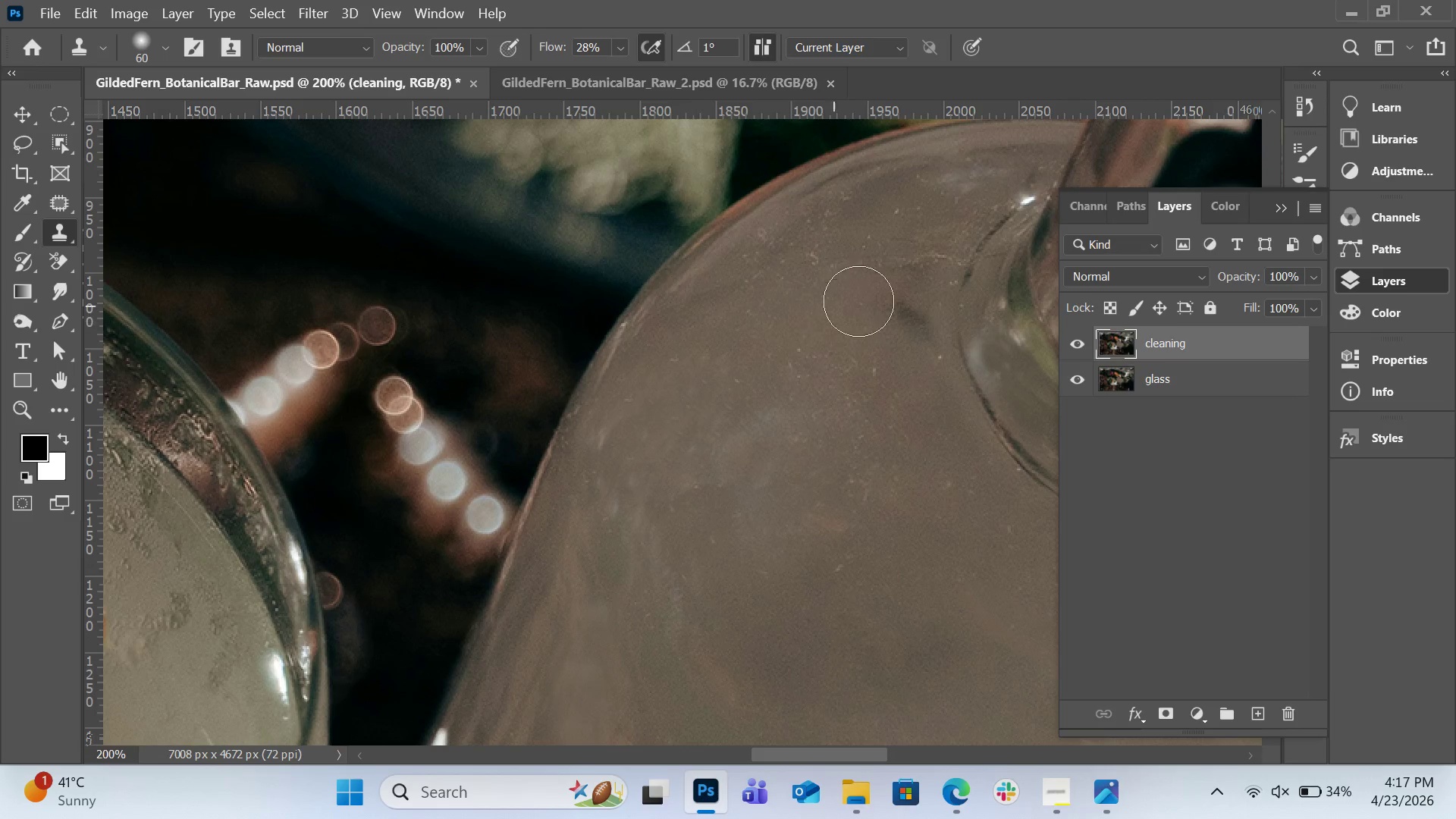 
left_click_drag(start_coordinate=[906, 313], to_coordinate=[912, 326])
 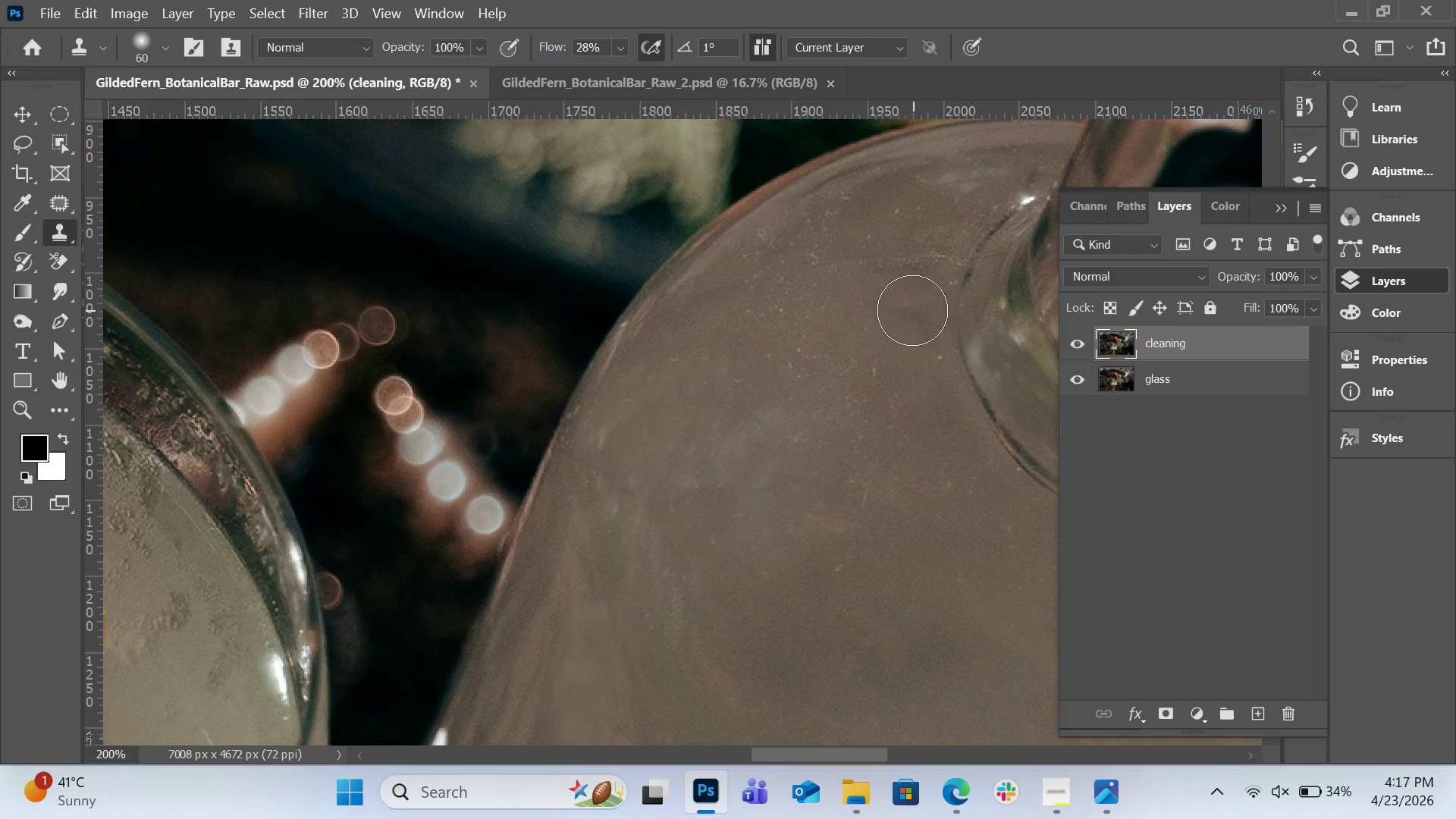 
left_click_drag(start_coordinate=[912, 310], to_coordinate=[930, 341])
 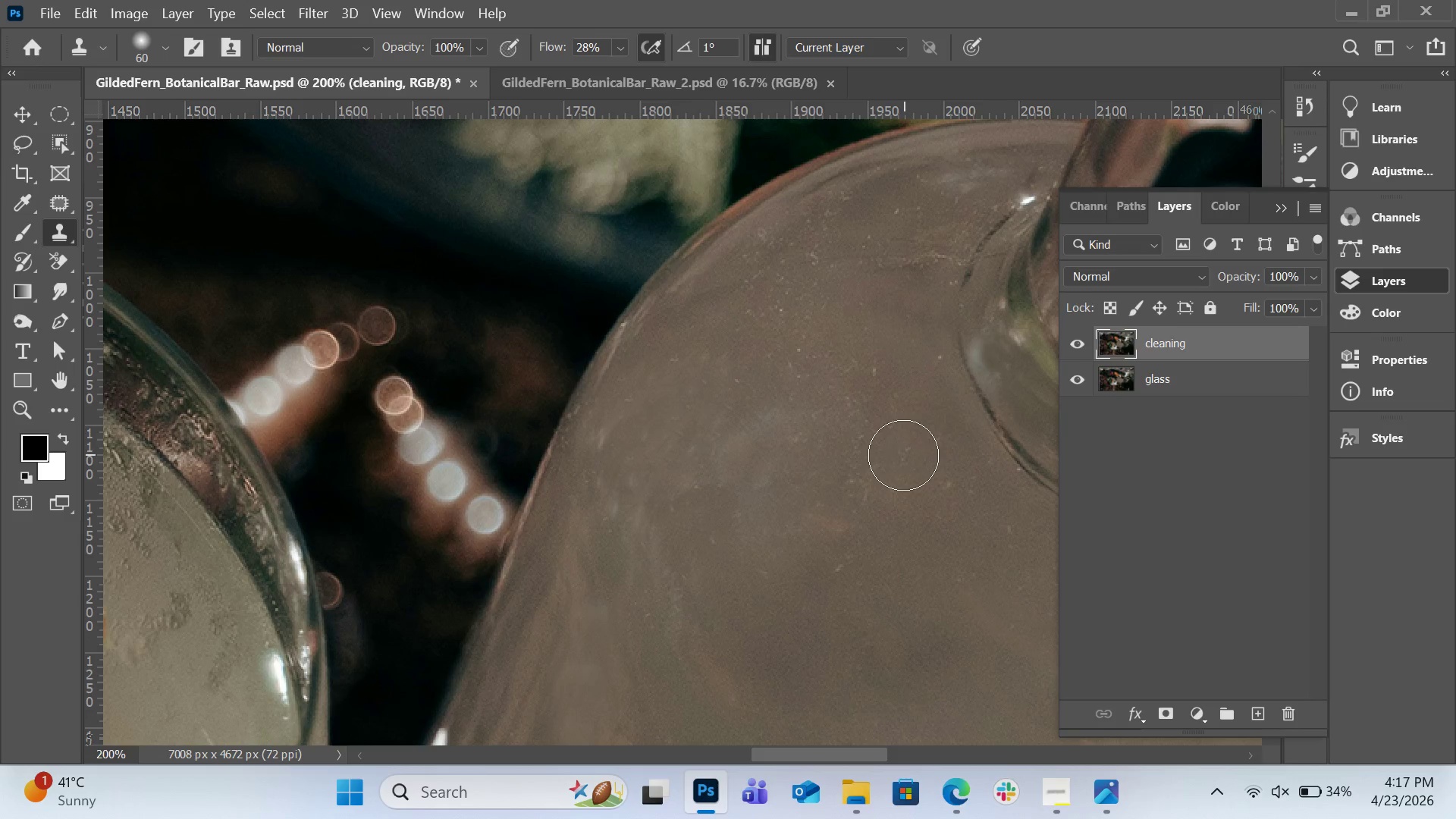 
hold_key(key=AltLeft, duration=0.36)
left_click([907, 420])
 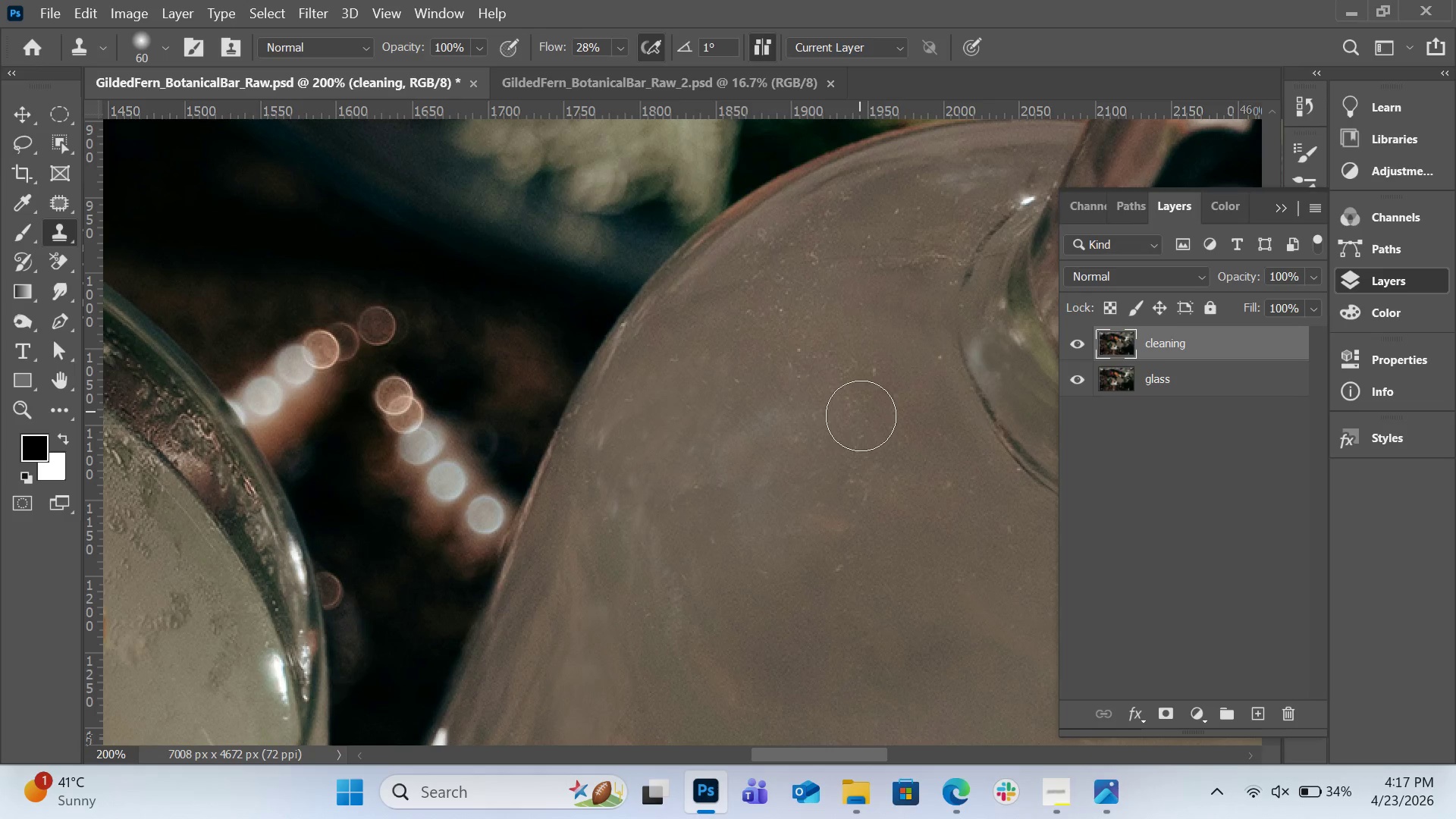 
left_click_drag(start_coordinate=[860, 412], to_coordinate=[861, 495])
 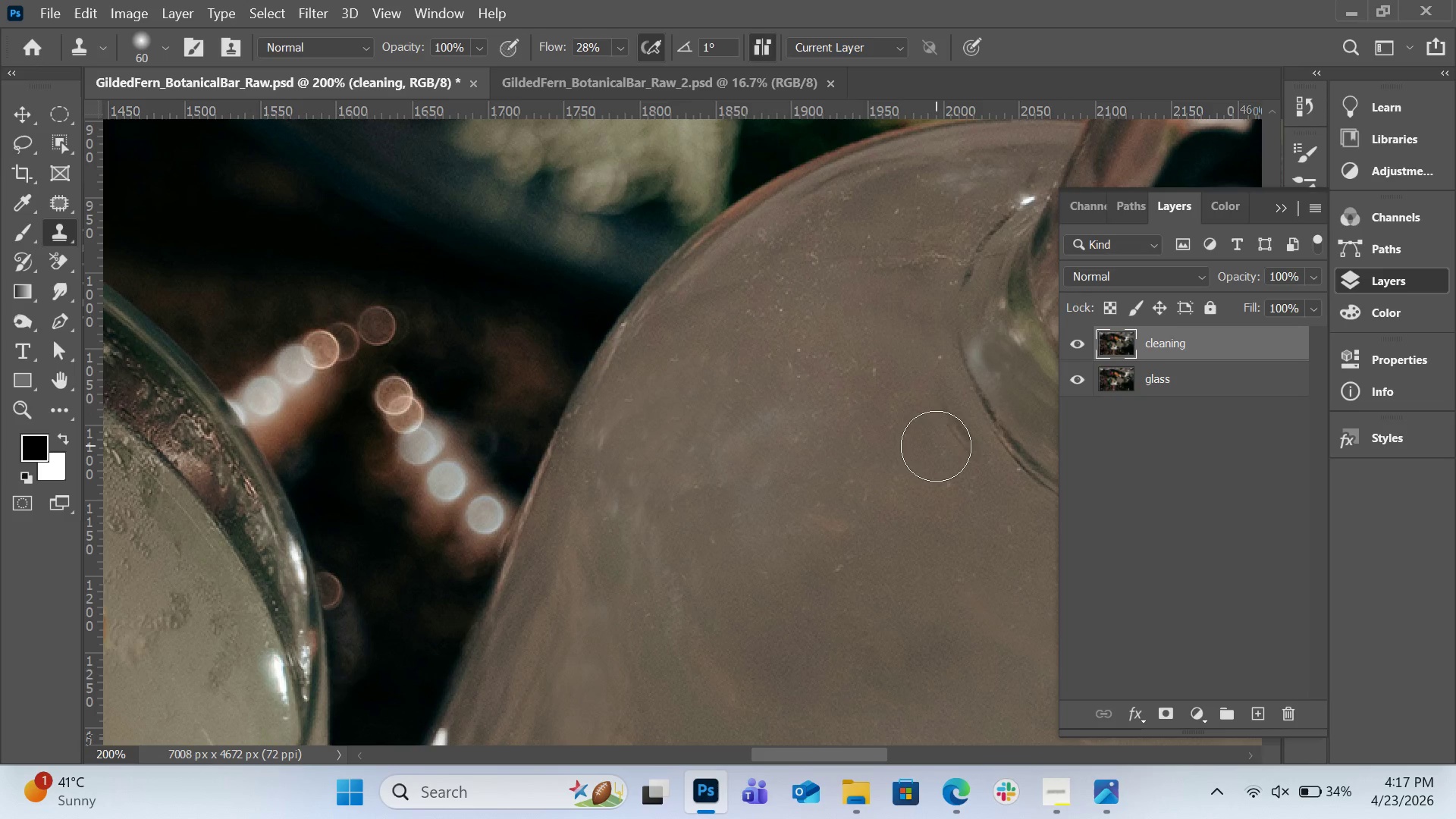 
key(Control+0)
 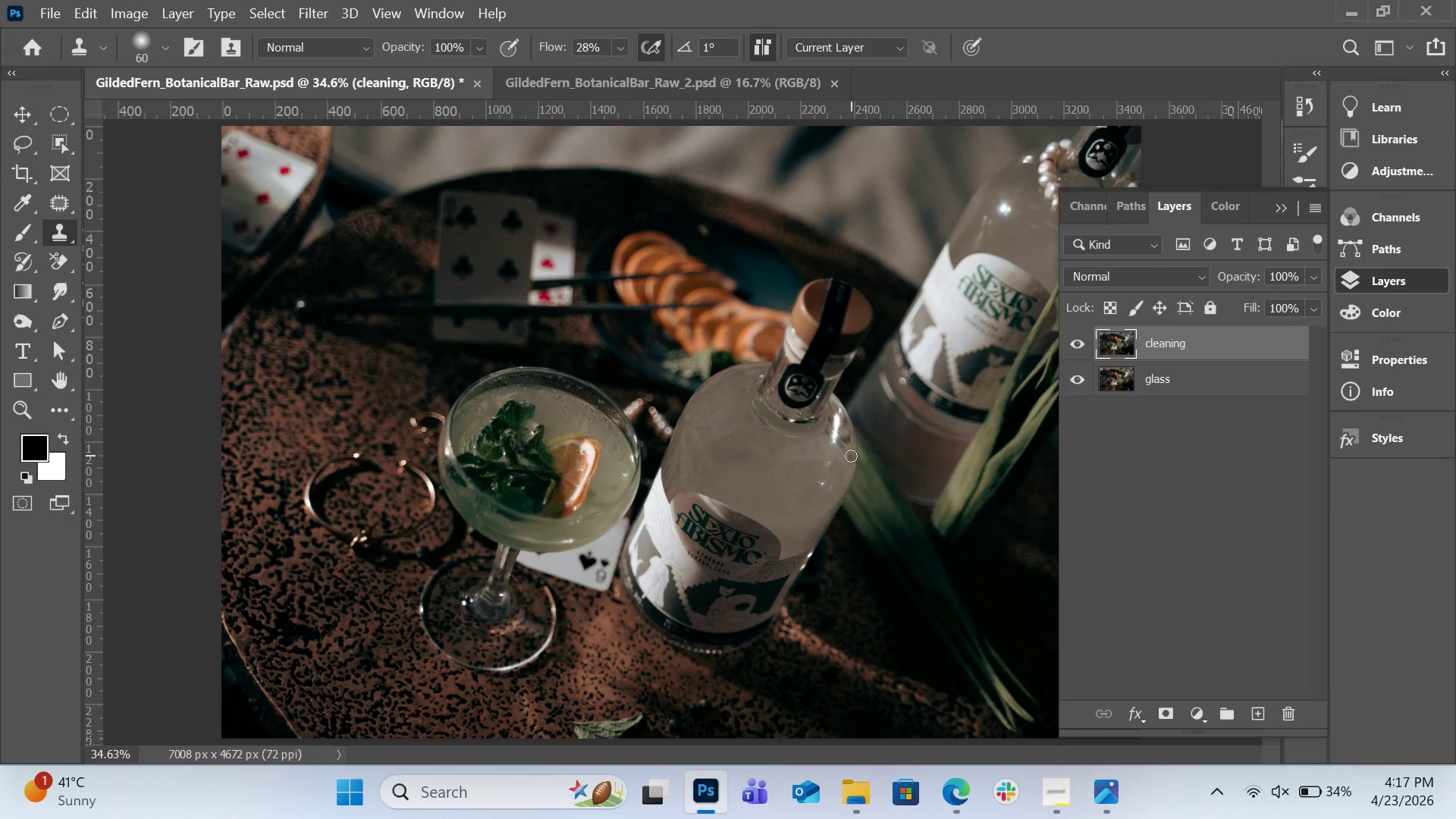 
scroll: coordinate [965, 285], scroll_direction: up, amount: 3.0
 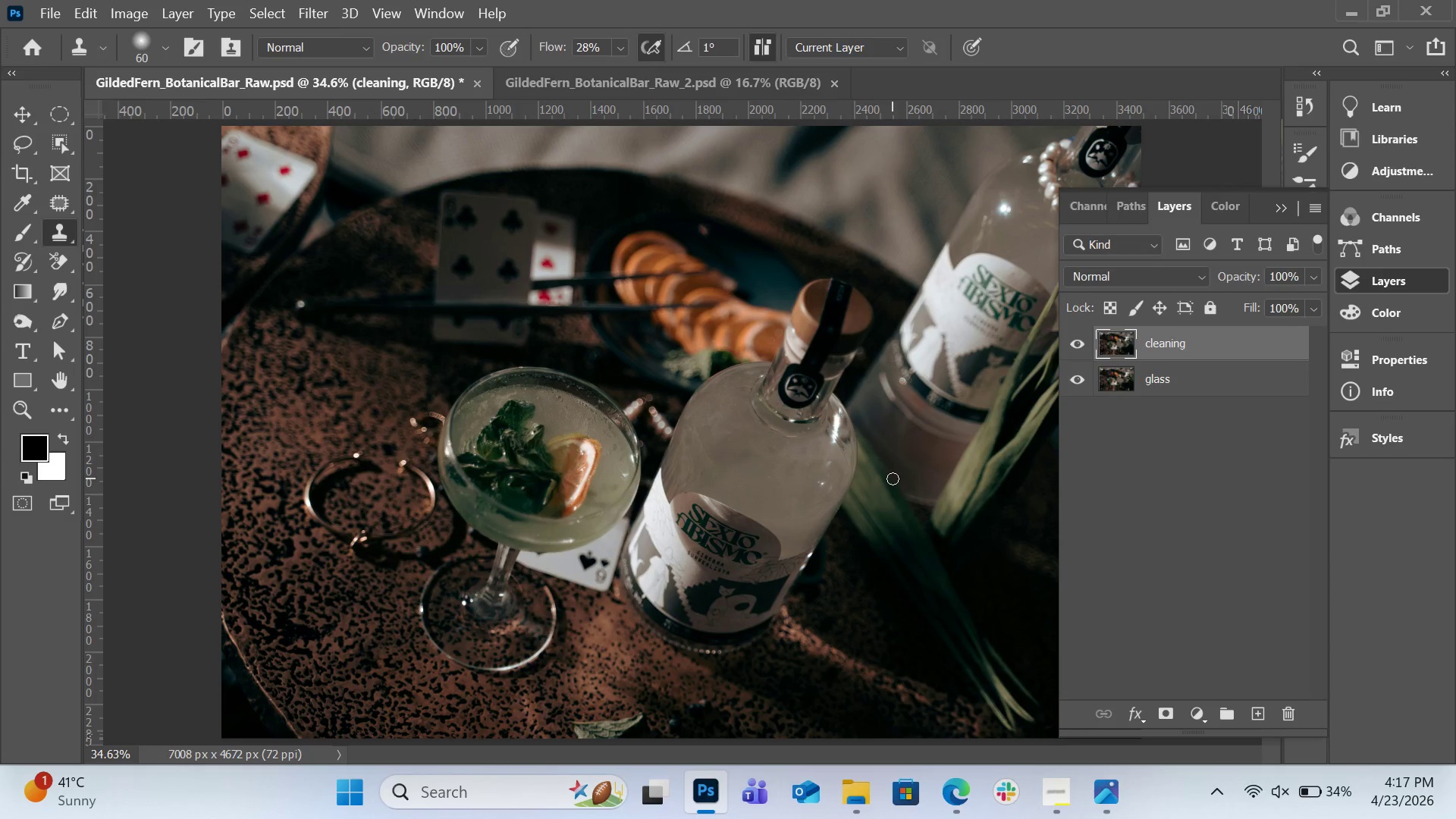 
key(Control+Equal)
 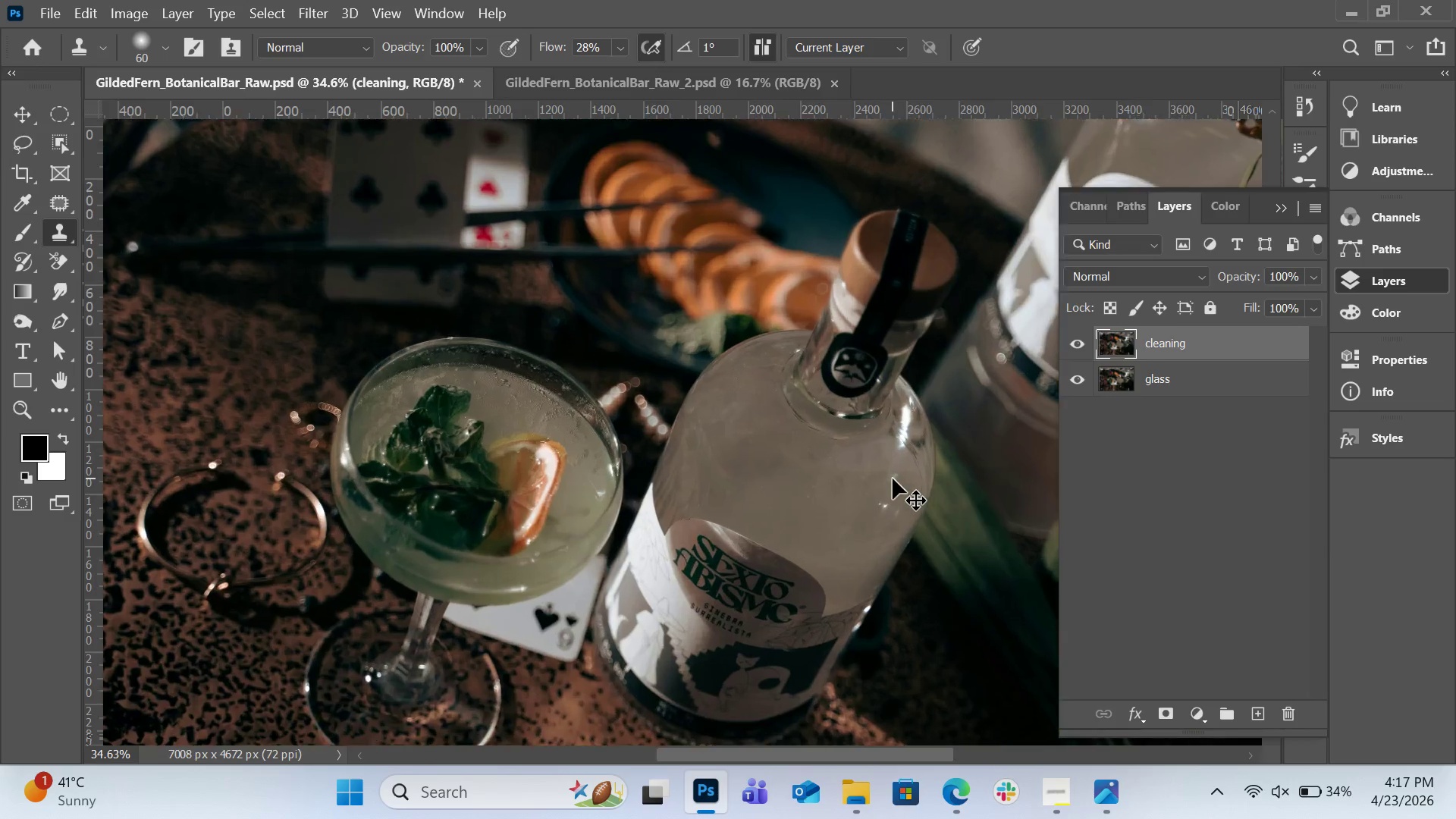 
key(Control+Equal)
 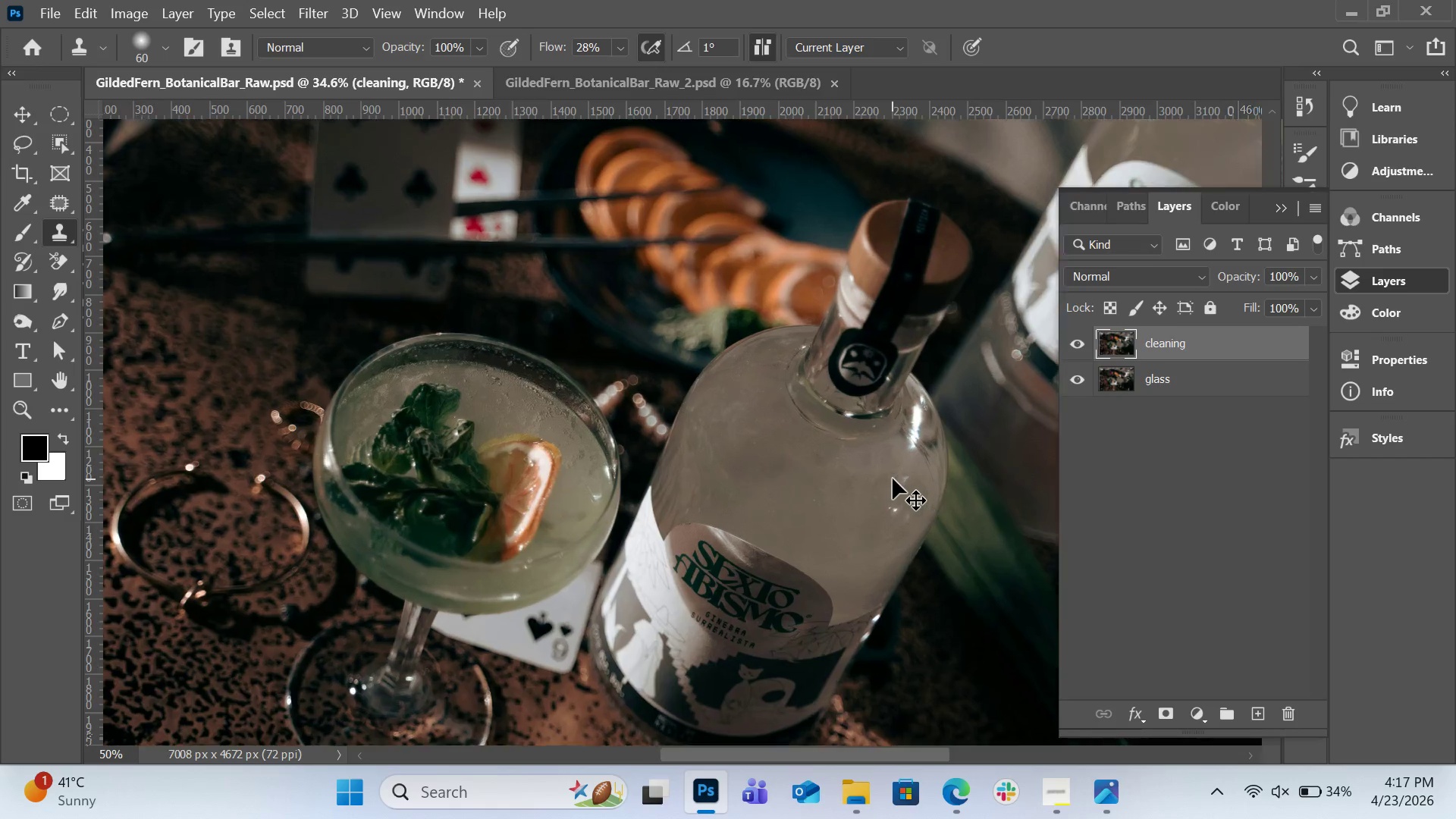 
key(Control+Equal)
 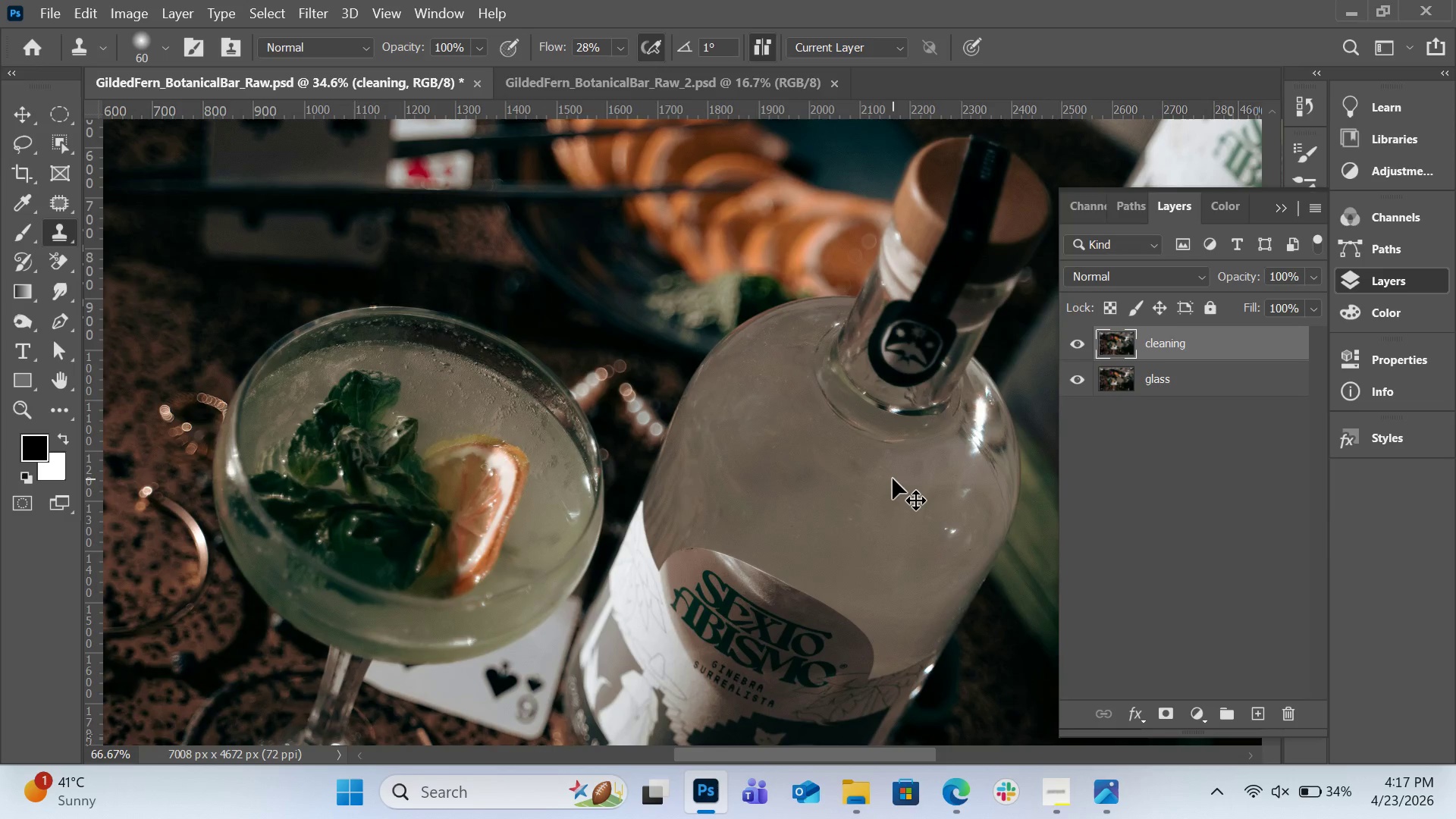 
key(Control+Equal)
 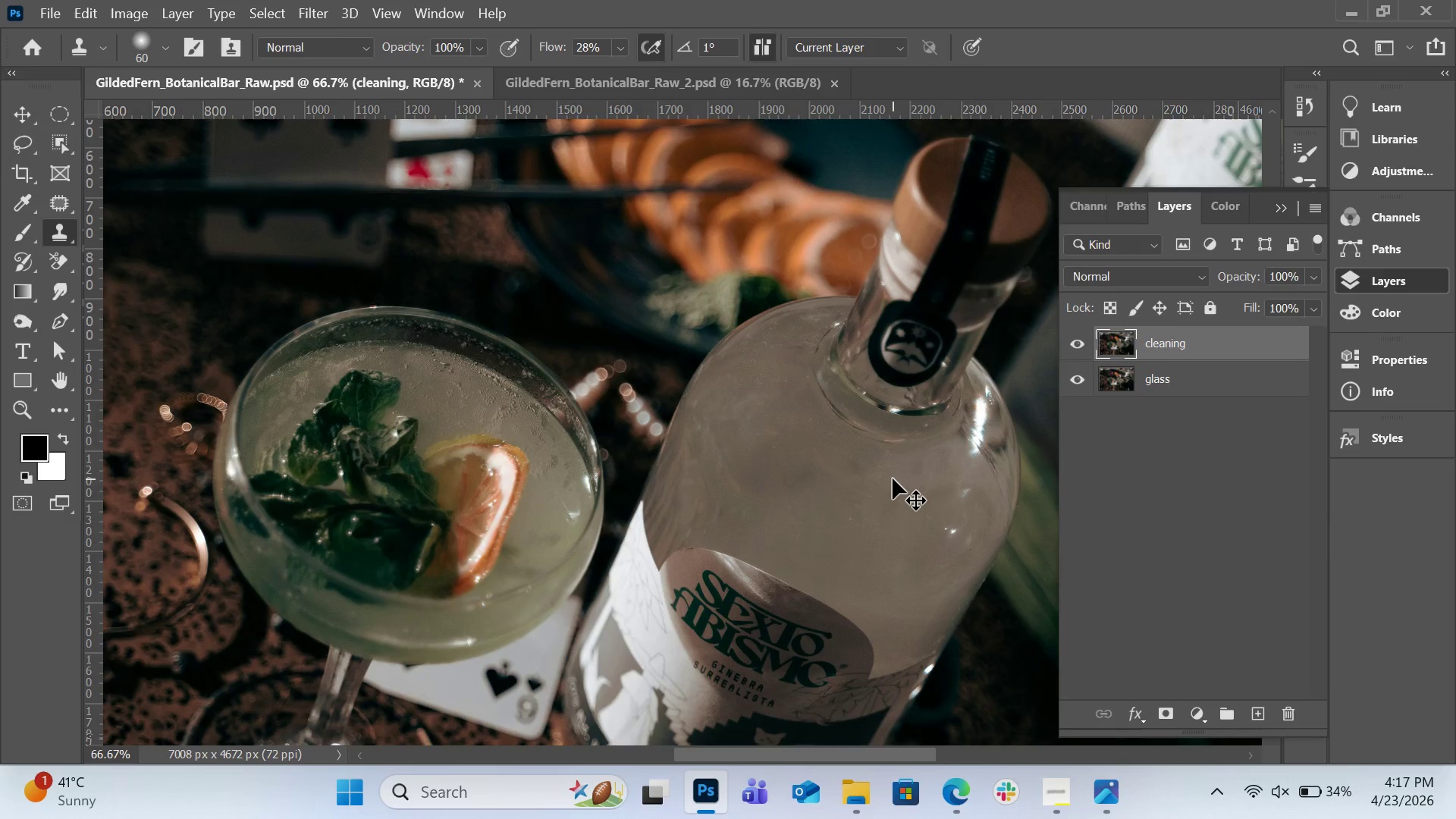 
key(Control+Equal)
 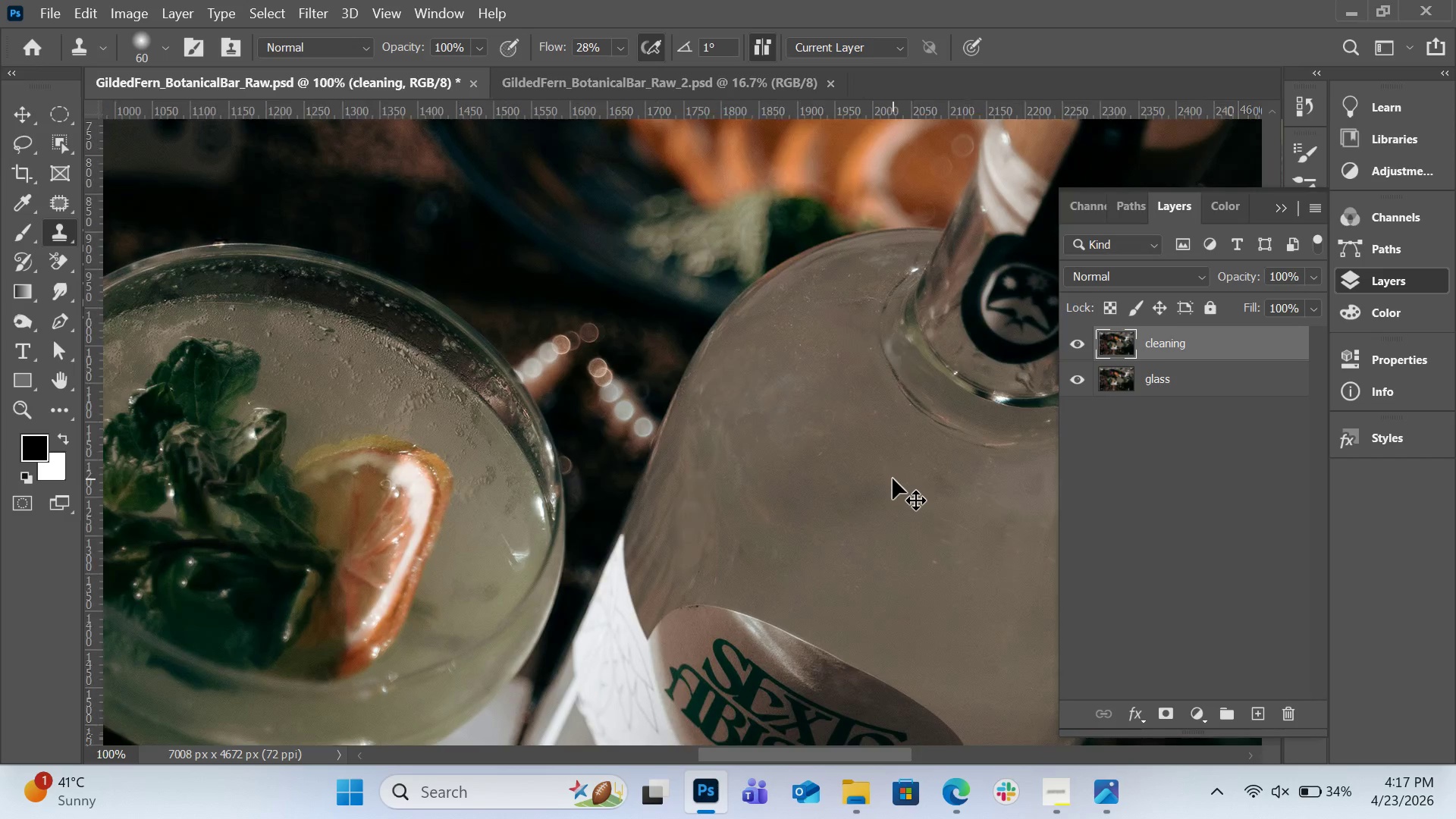 
key(Control+Equal)
 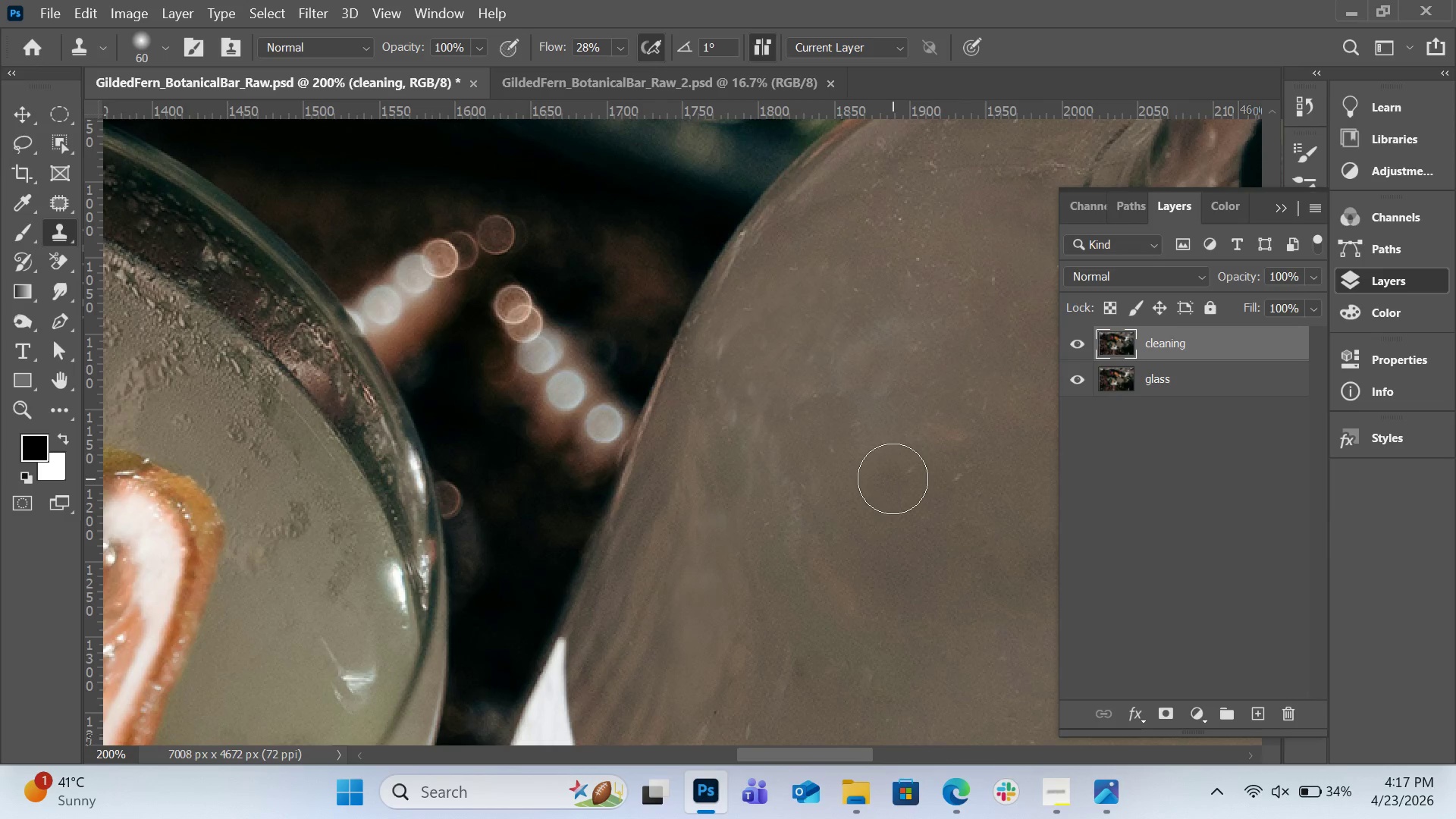 
key(Control+H)
 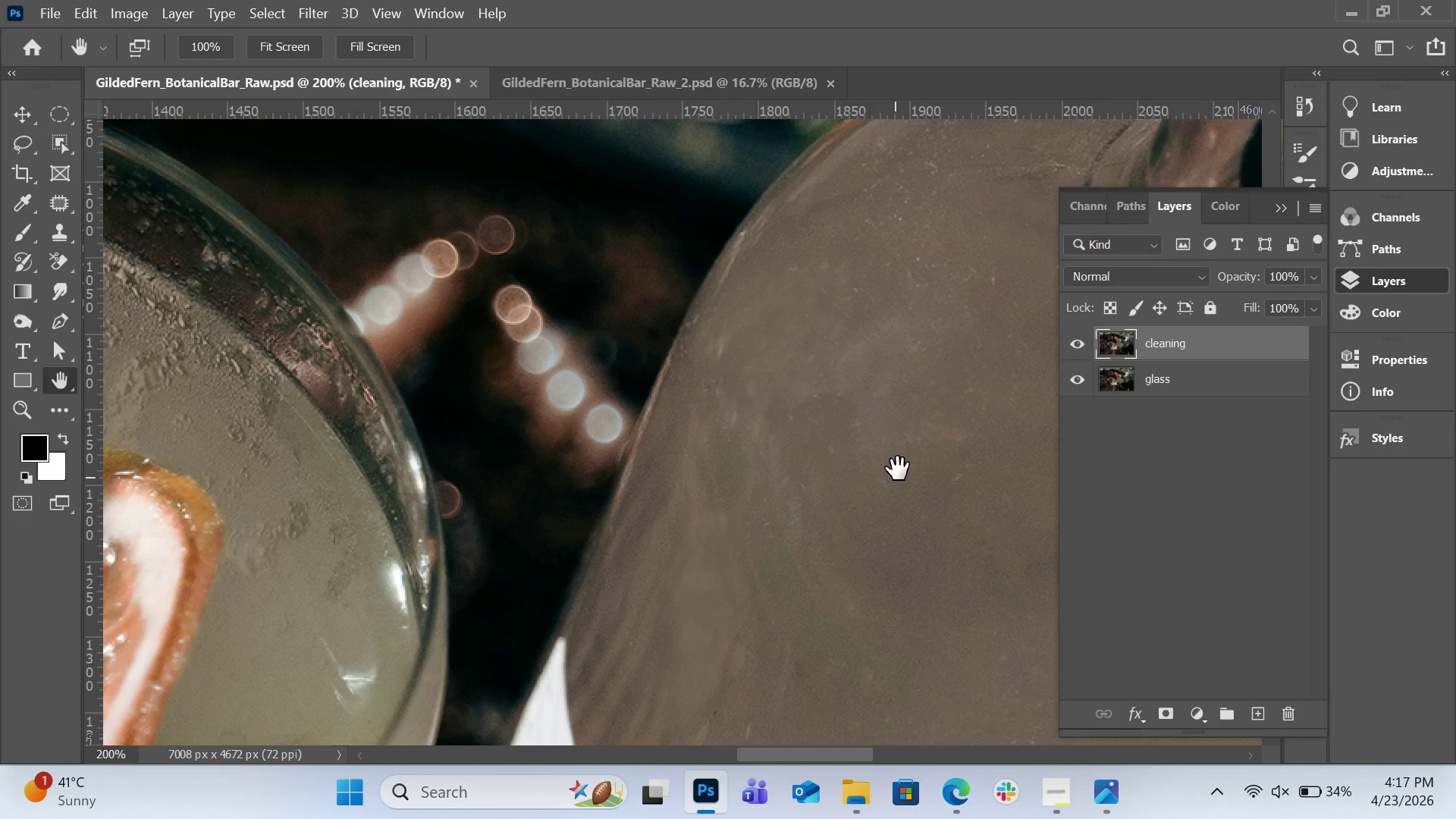 
left_click([897, 452])
 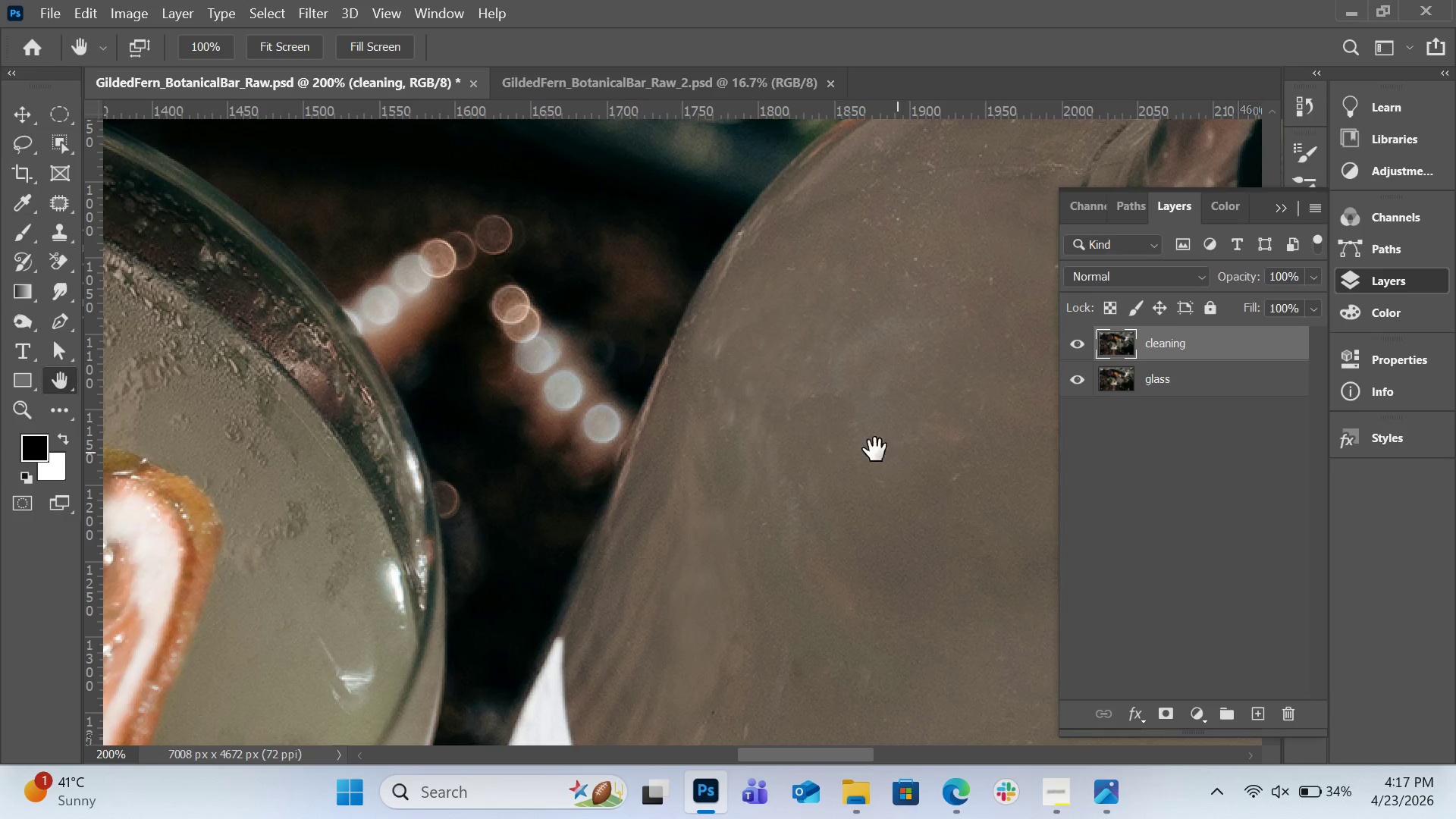 
left_click_drag(start_coordinate=[897, 452], to_coordinate=[369, 422])
 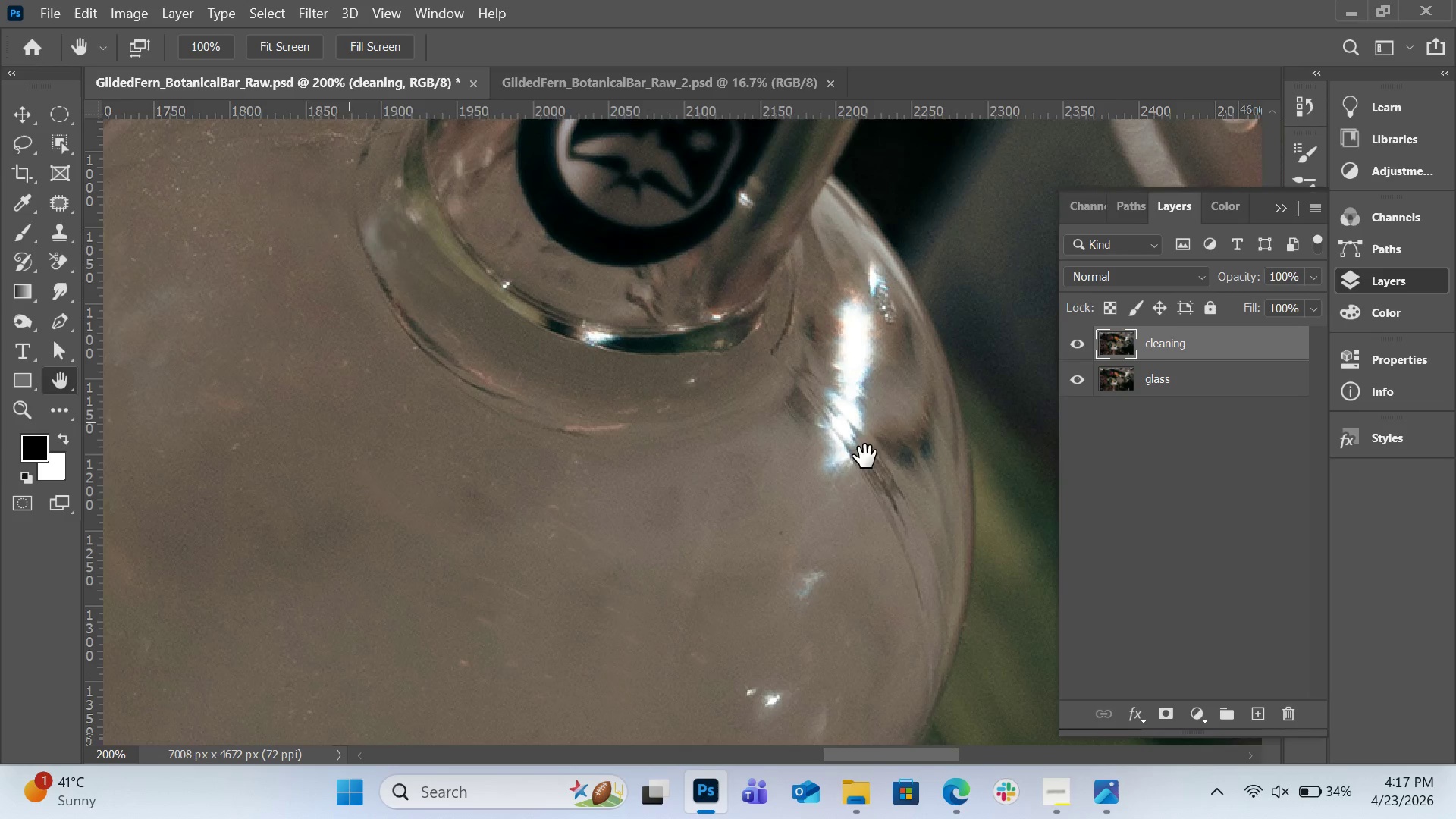 
left_click_drag(start_coordinate=[865, 457], to_coordinate=[764, 393])
 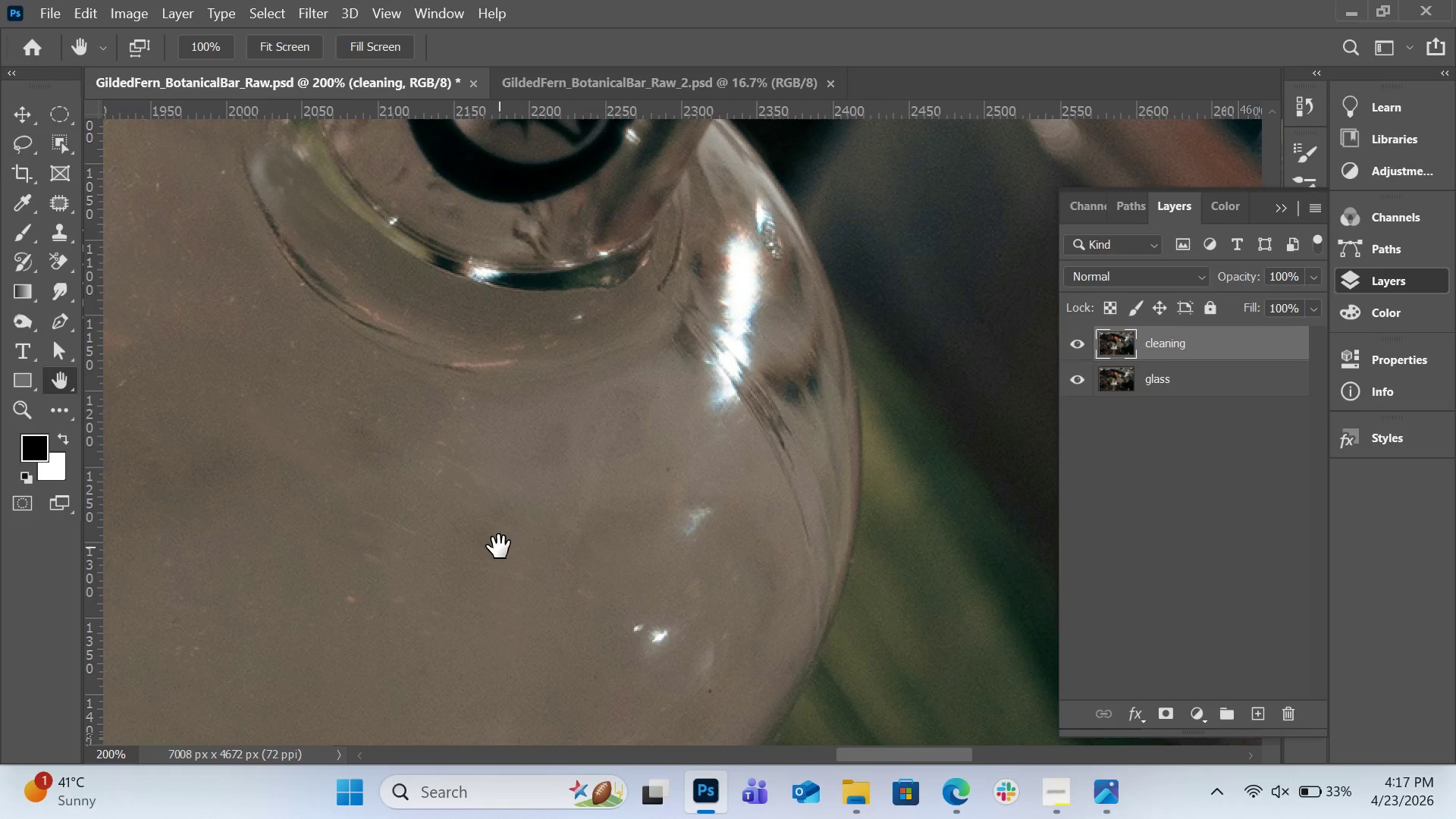 
key(Alt+Control+AltLeft)
 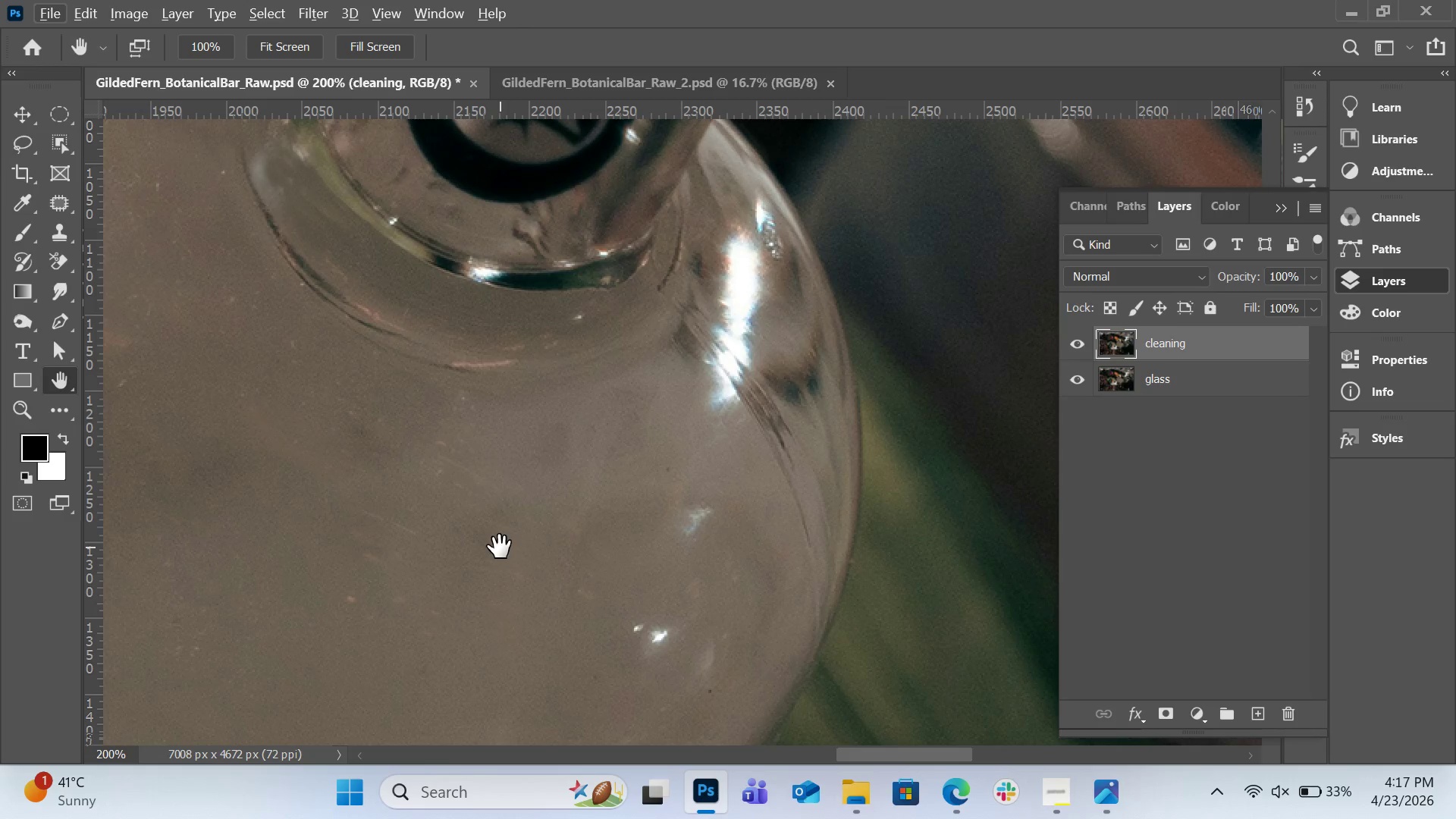 
key(Control+S)
 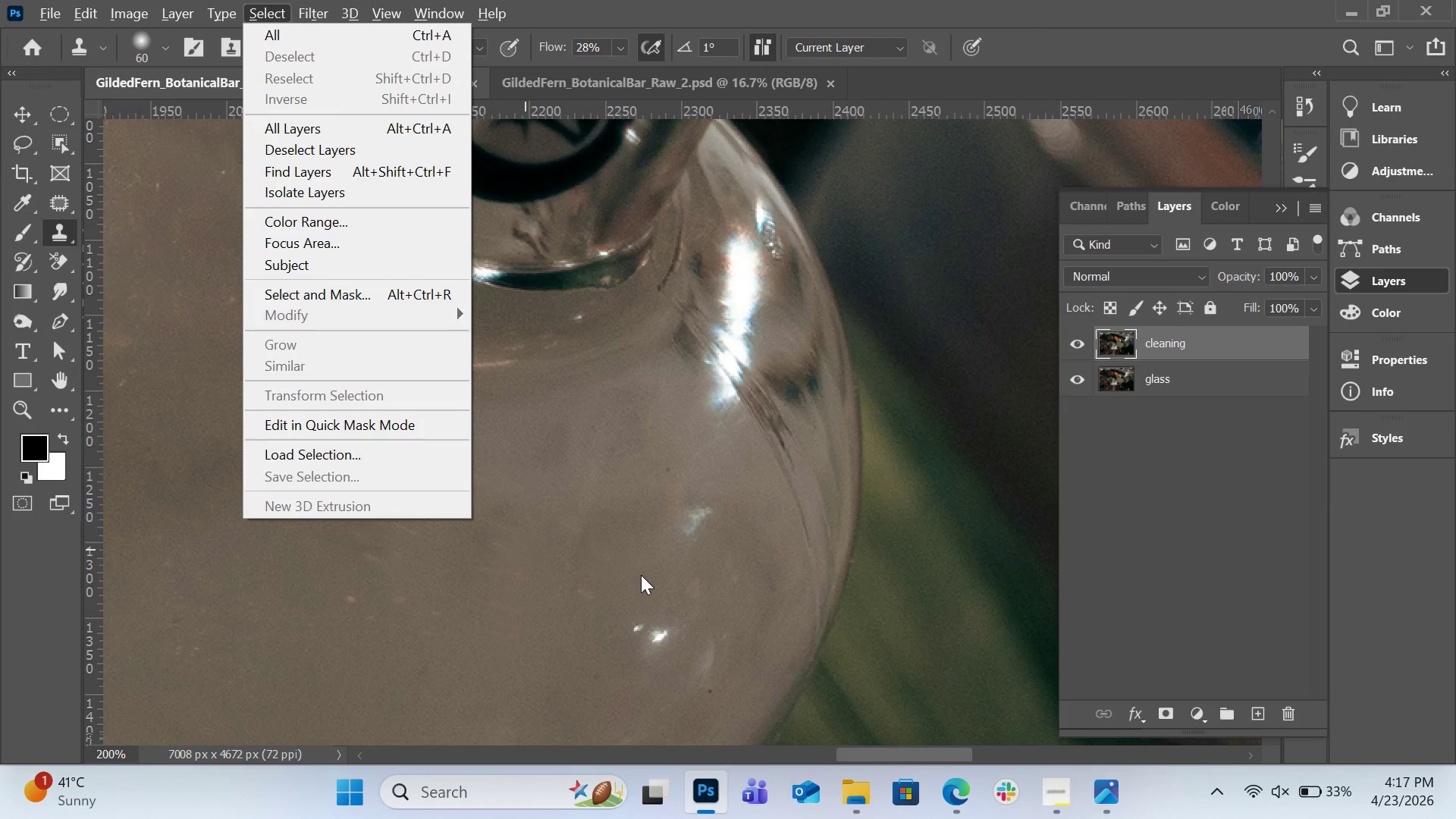 
left_click([641, 575])
 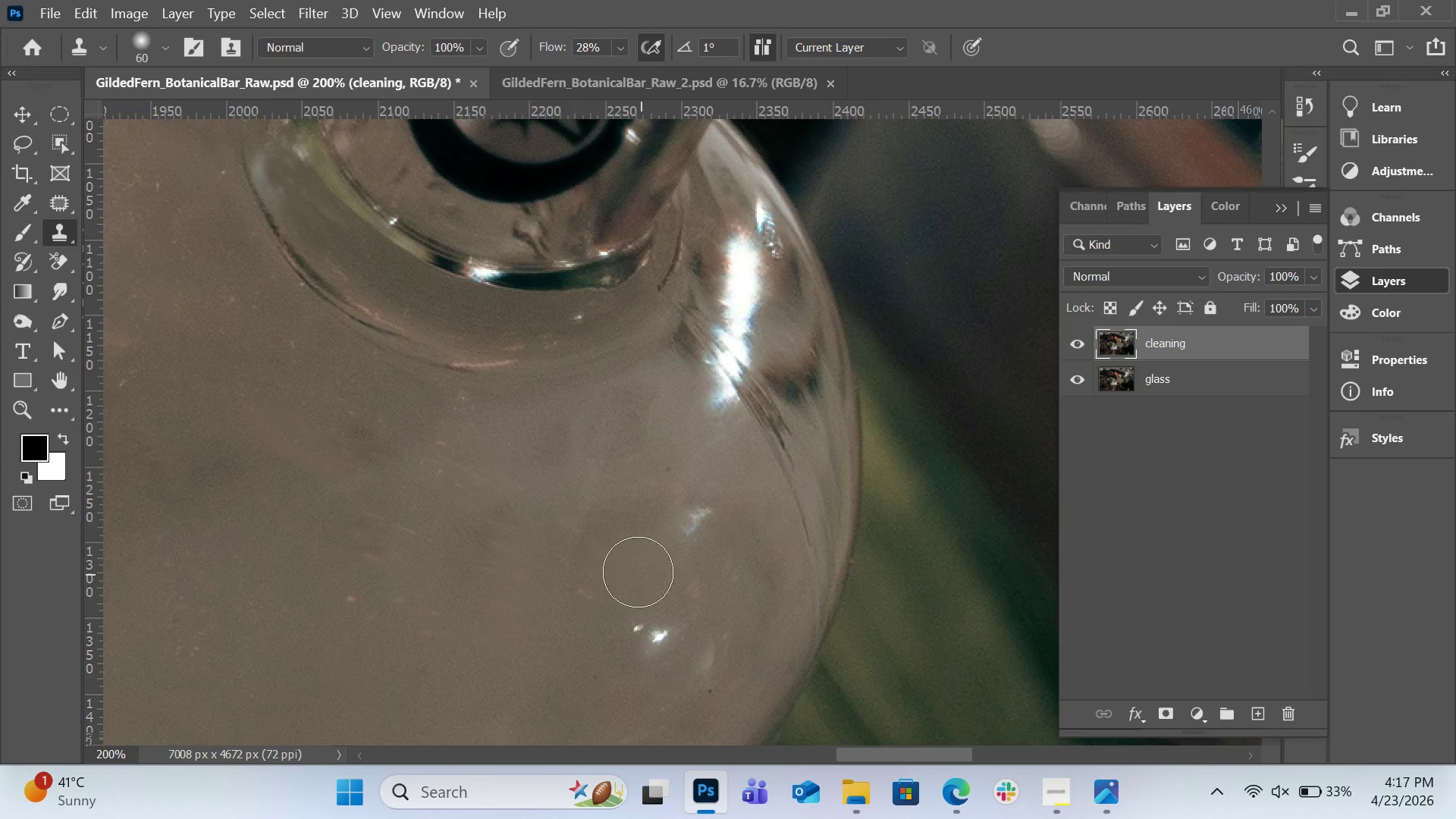 
hold_key(key=AltLeft, duration=0.48)
left_click([633, 563])
 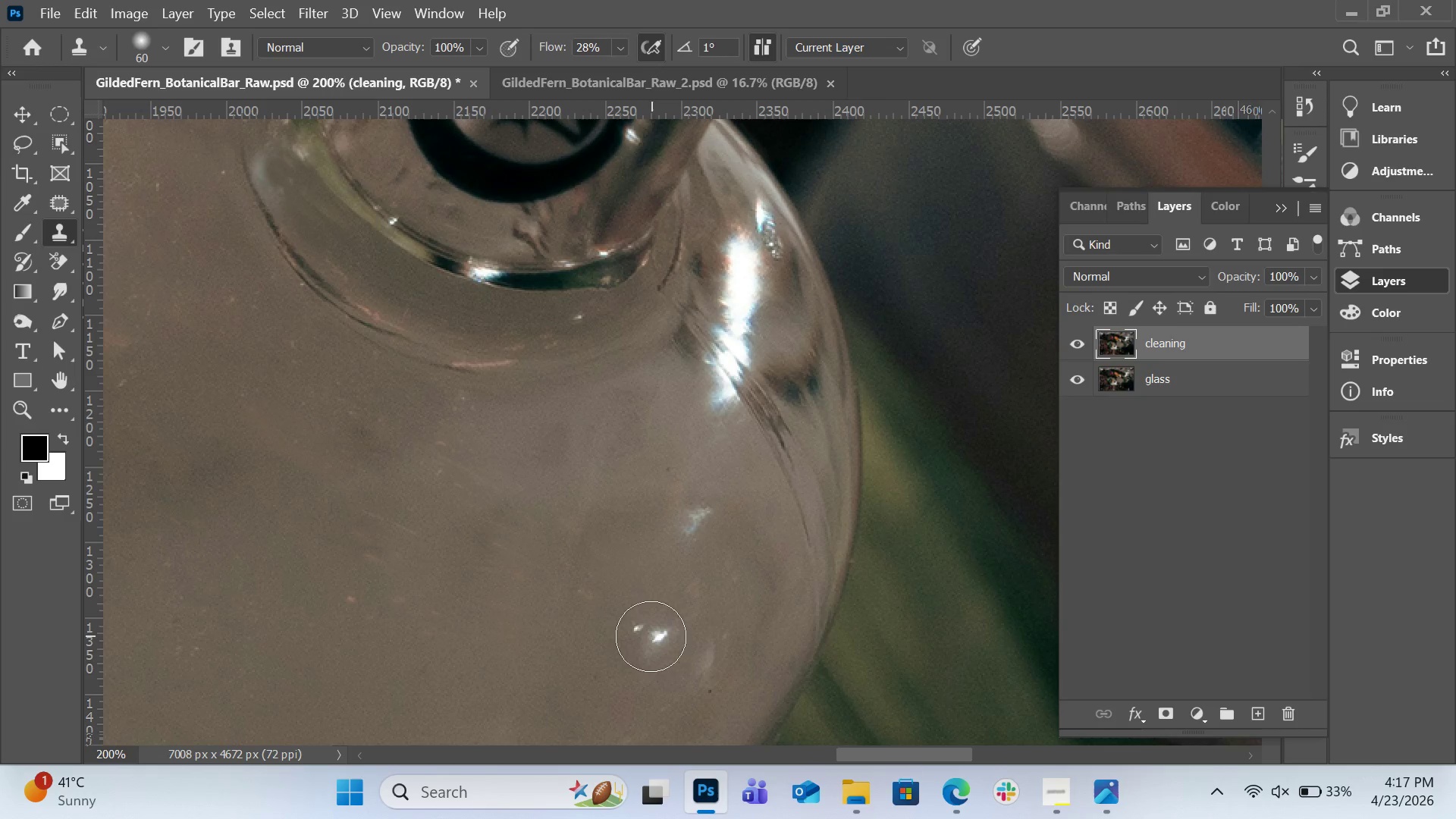 
left_click_drag(start_coordinate=[651, 636], to_coordinate=[664, 652])
 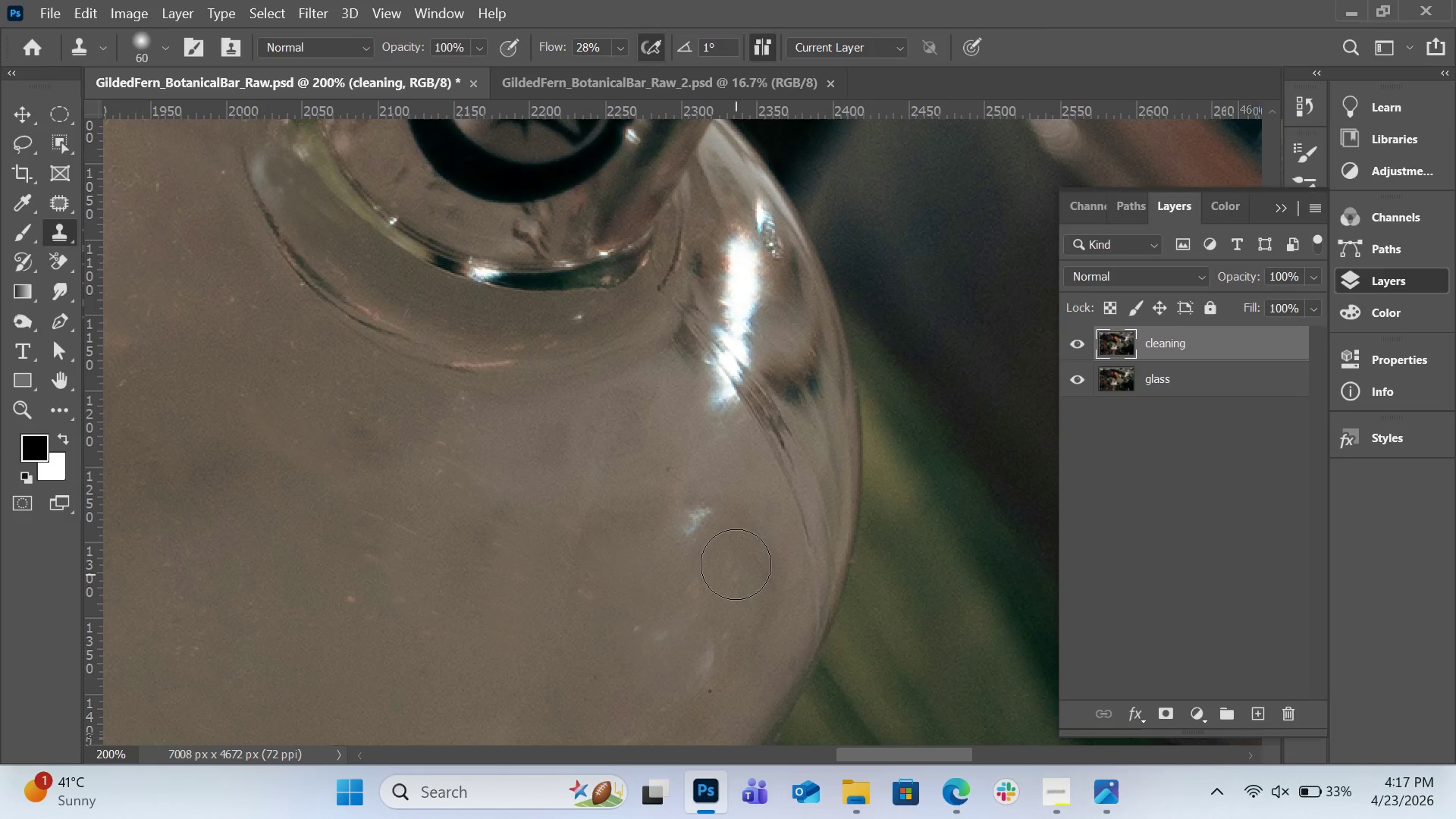 
hold_key(key=AltLeft, duration=0.56)
left_click([733, 549])
 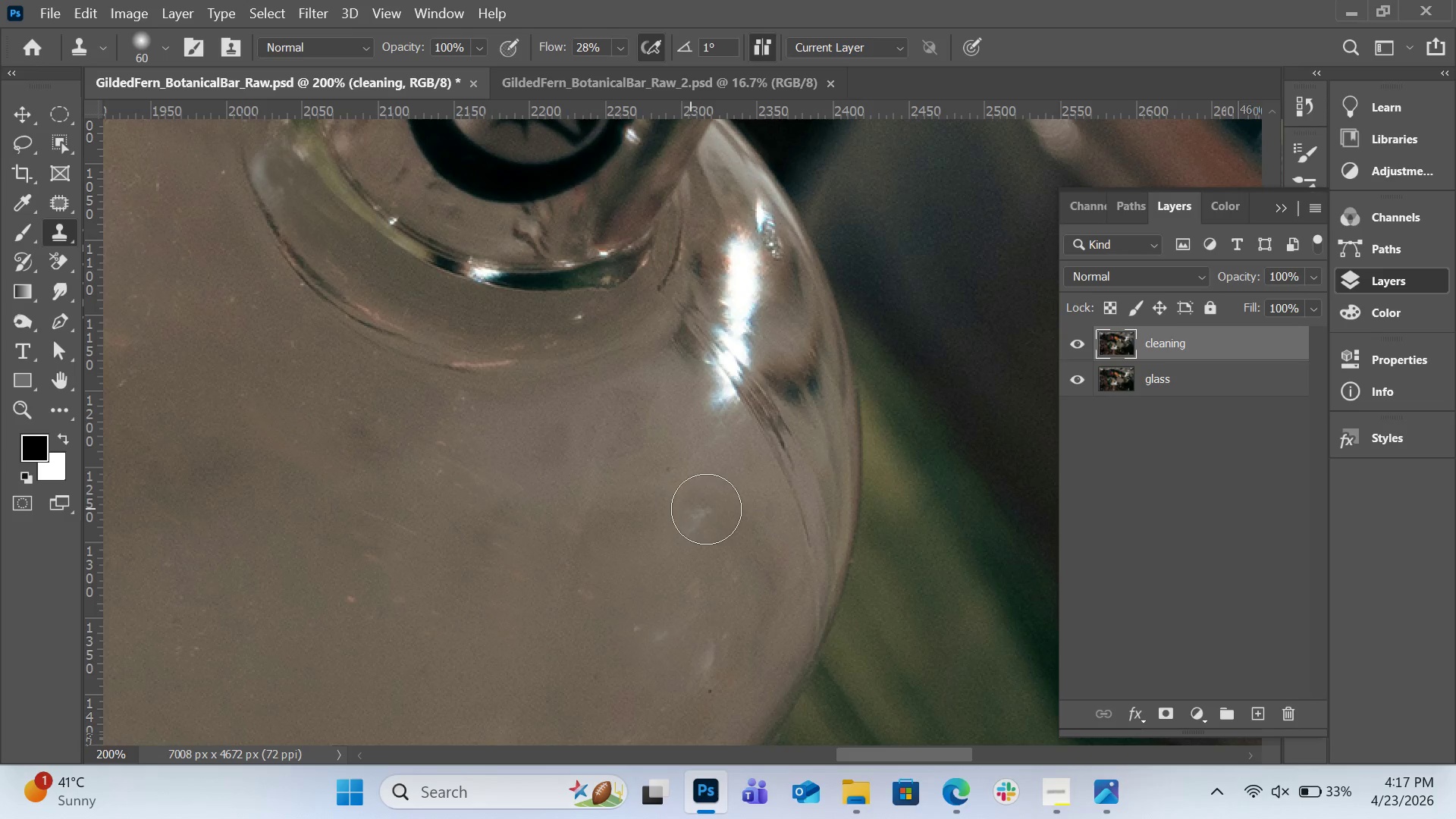 
hold_key(key=AltLeft, duration=0.31)
 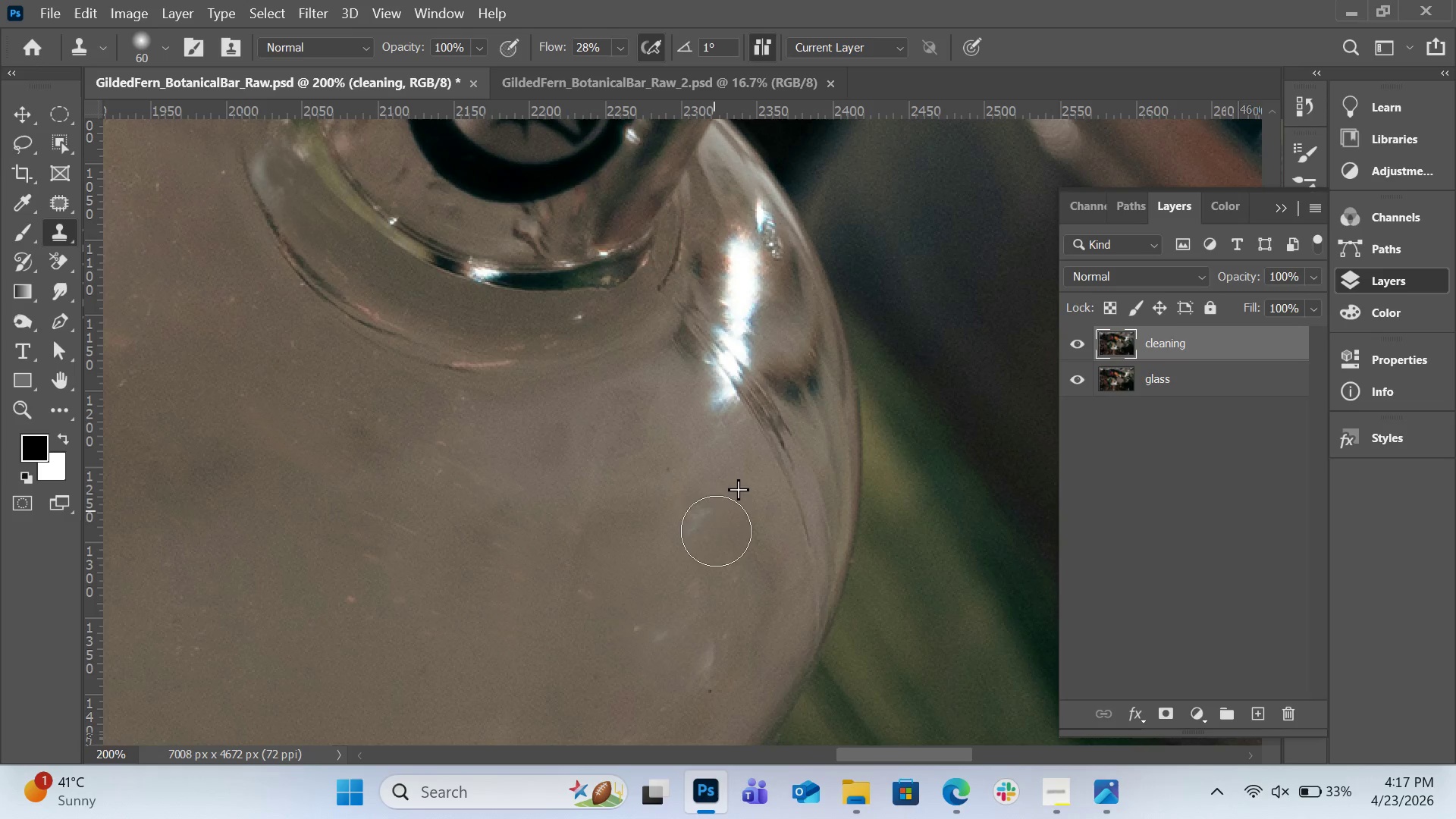 
left_click_drag(start_coordinate=[714, 510], to_coordinate=[704, 571])
 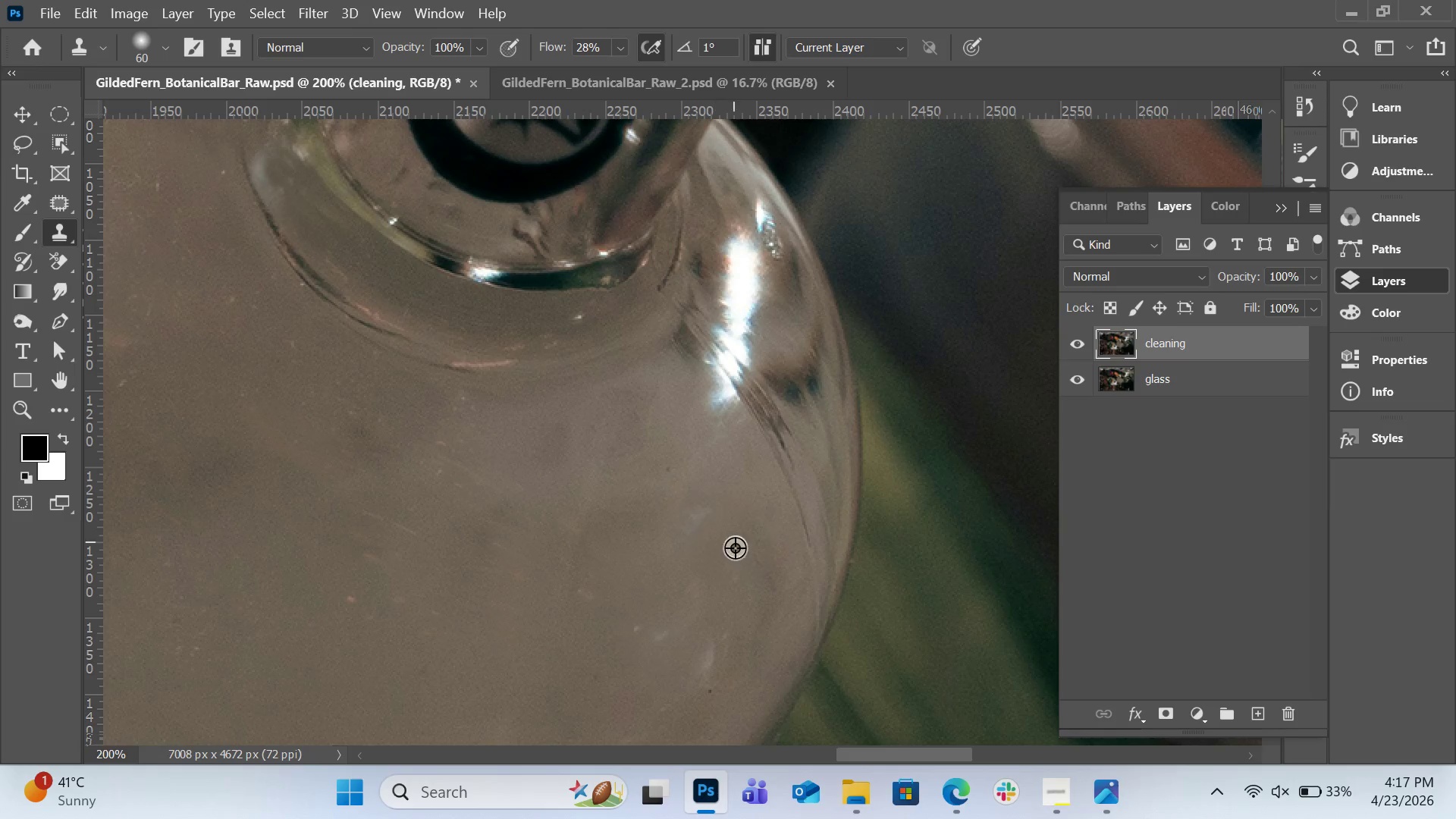 
key(Alt+Control+AltLeft)
 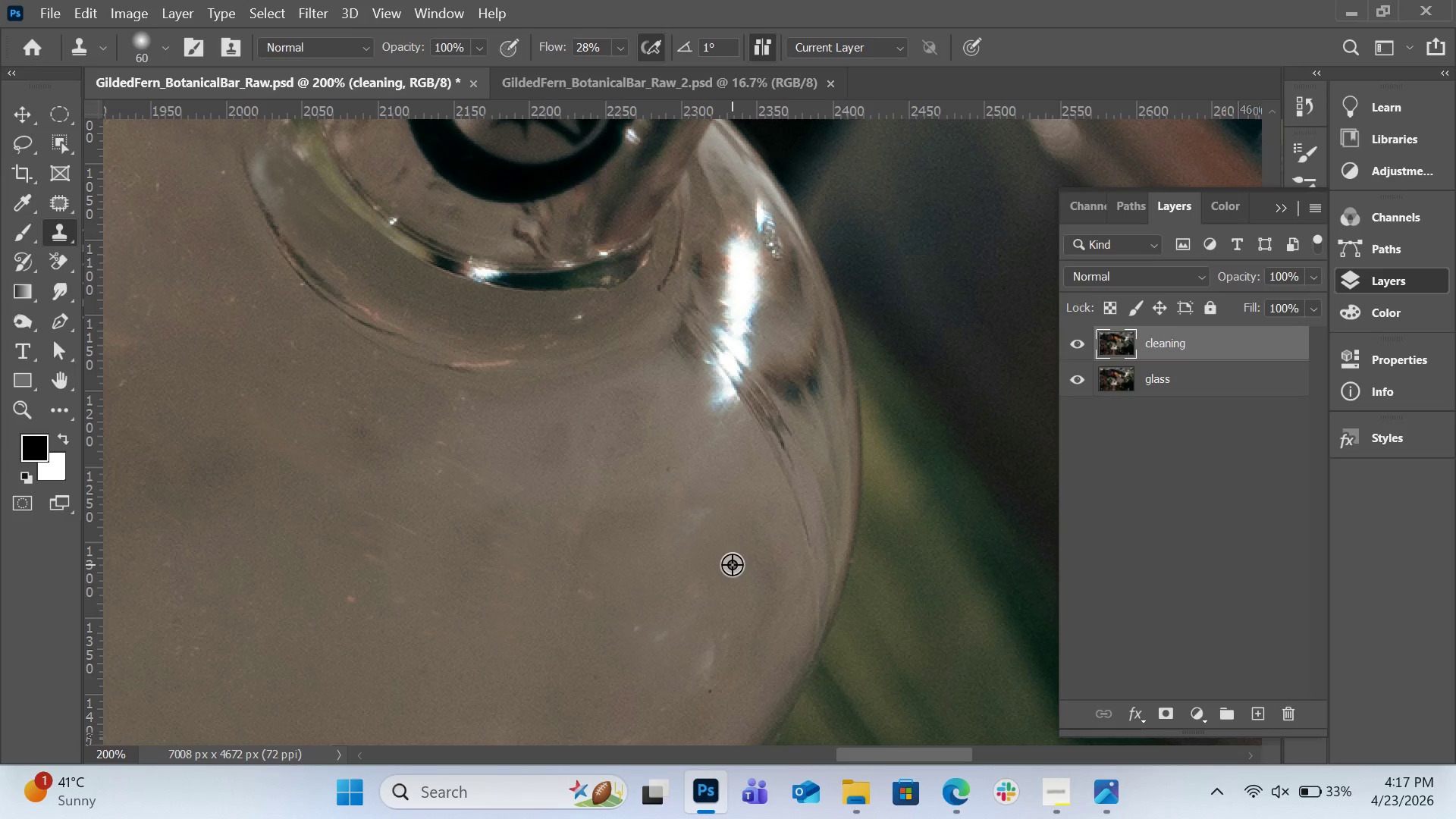 
left_click([732, 564])
 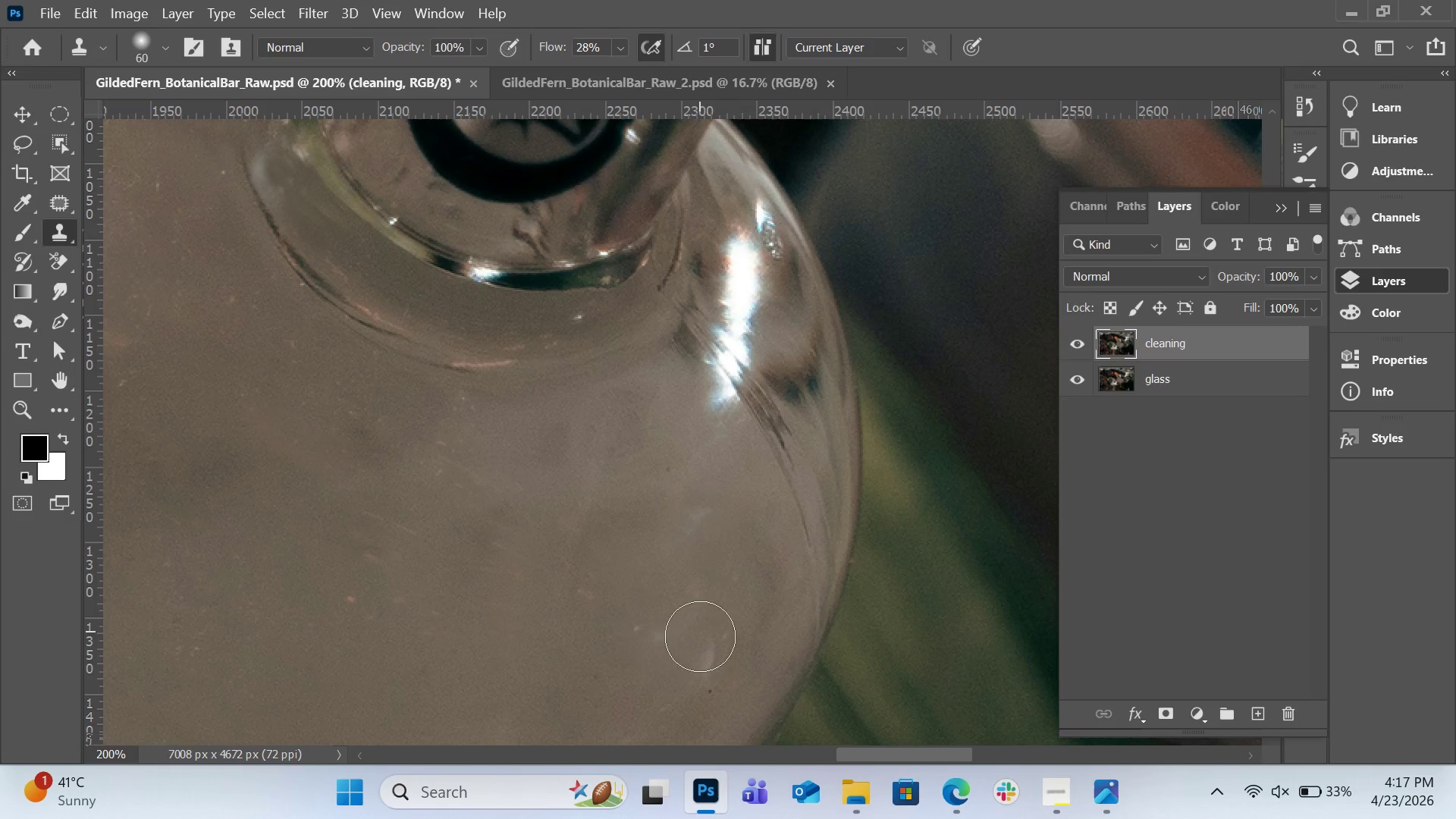 
left_click_drag(start_coordinate=[701, 638], to_coordinate=[704, 667])
 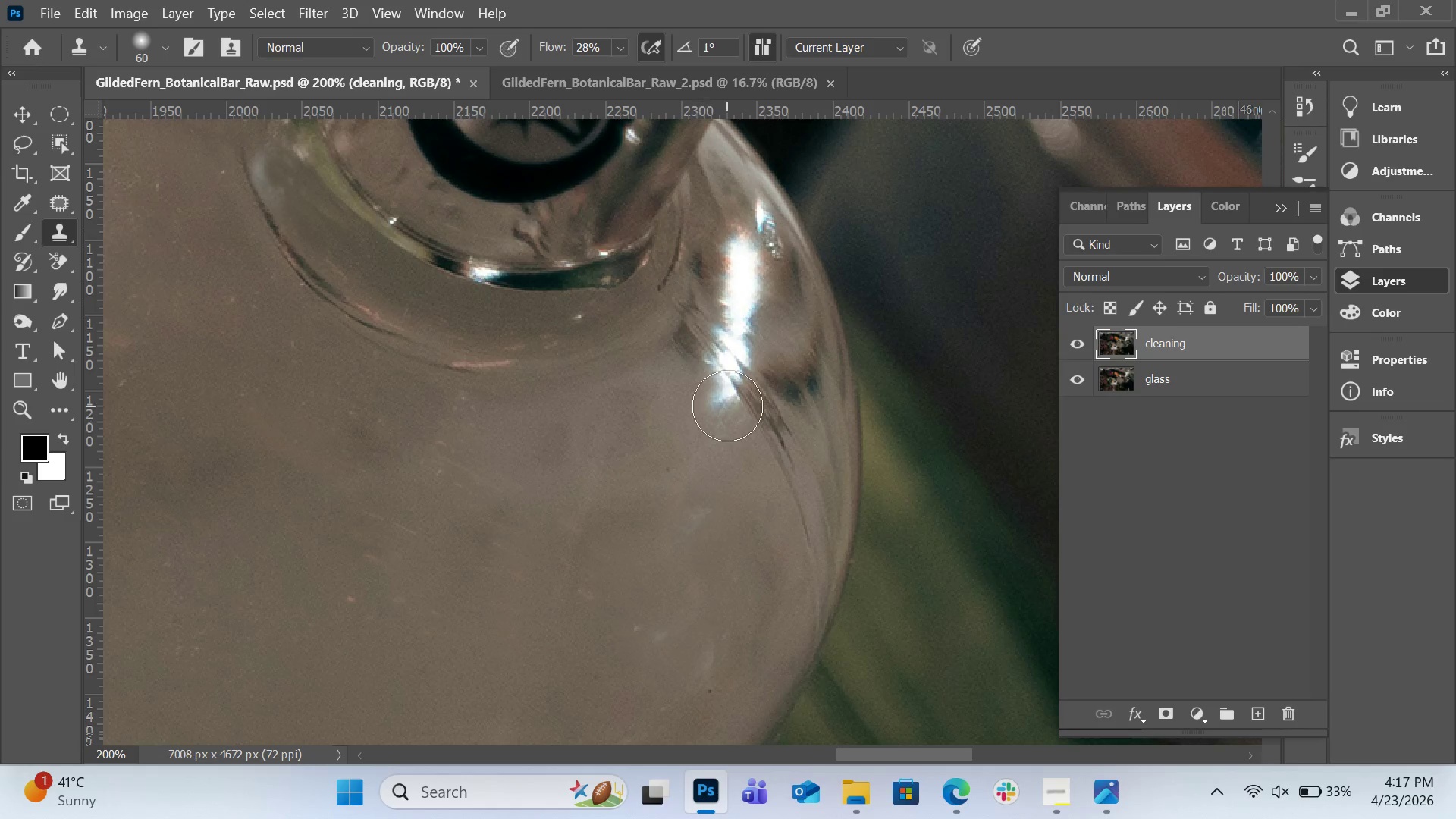 
scroll: coordinate [732, 403], scroll_direction: up, amount: 7.0
 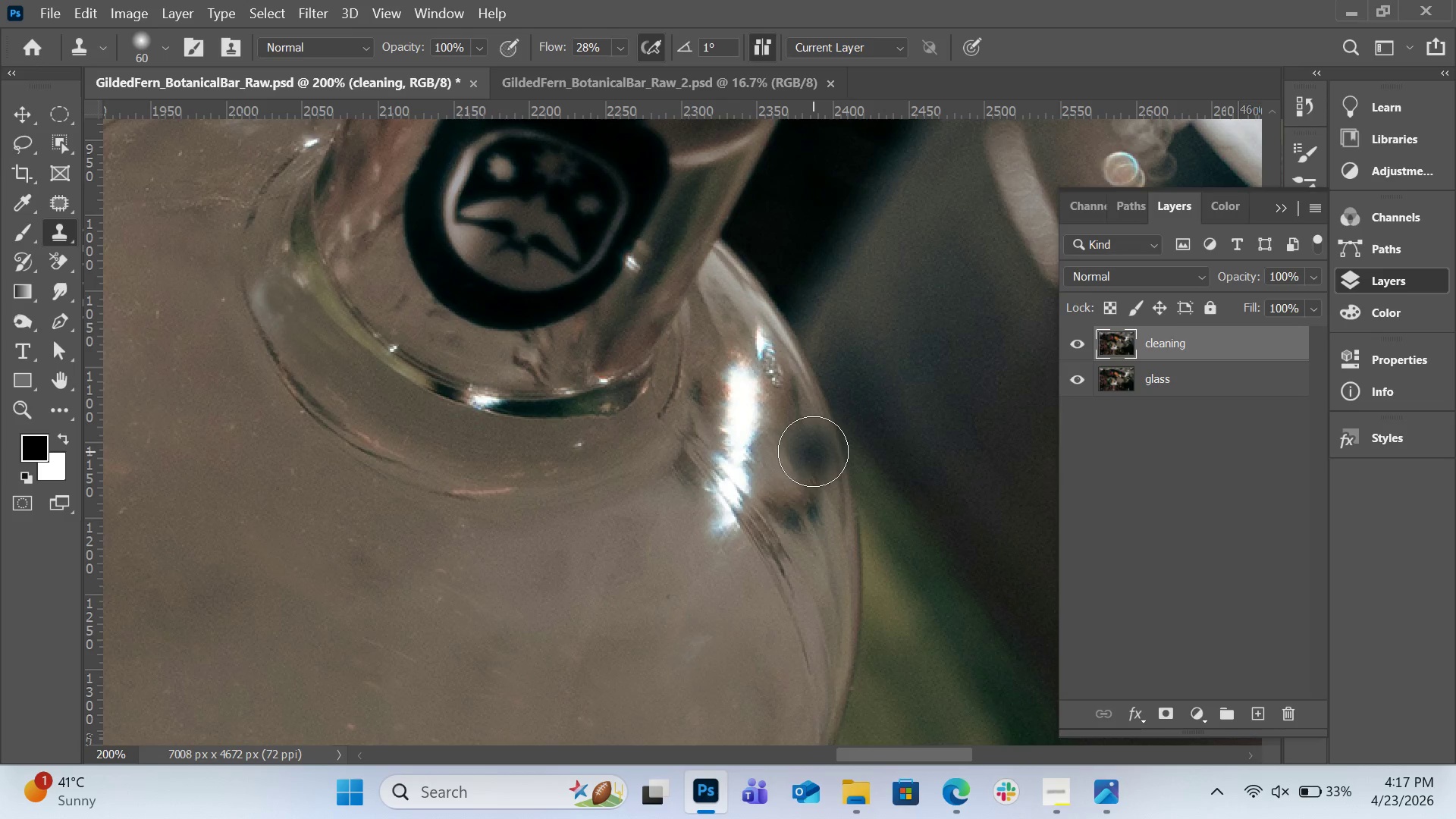 
key(Control+BracketLeft)
 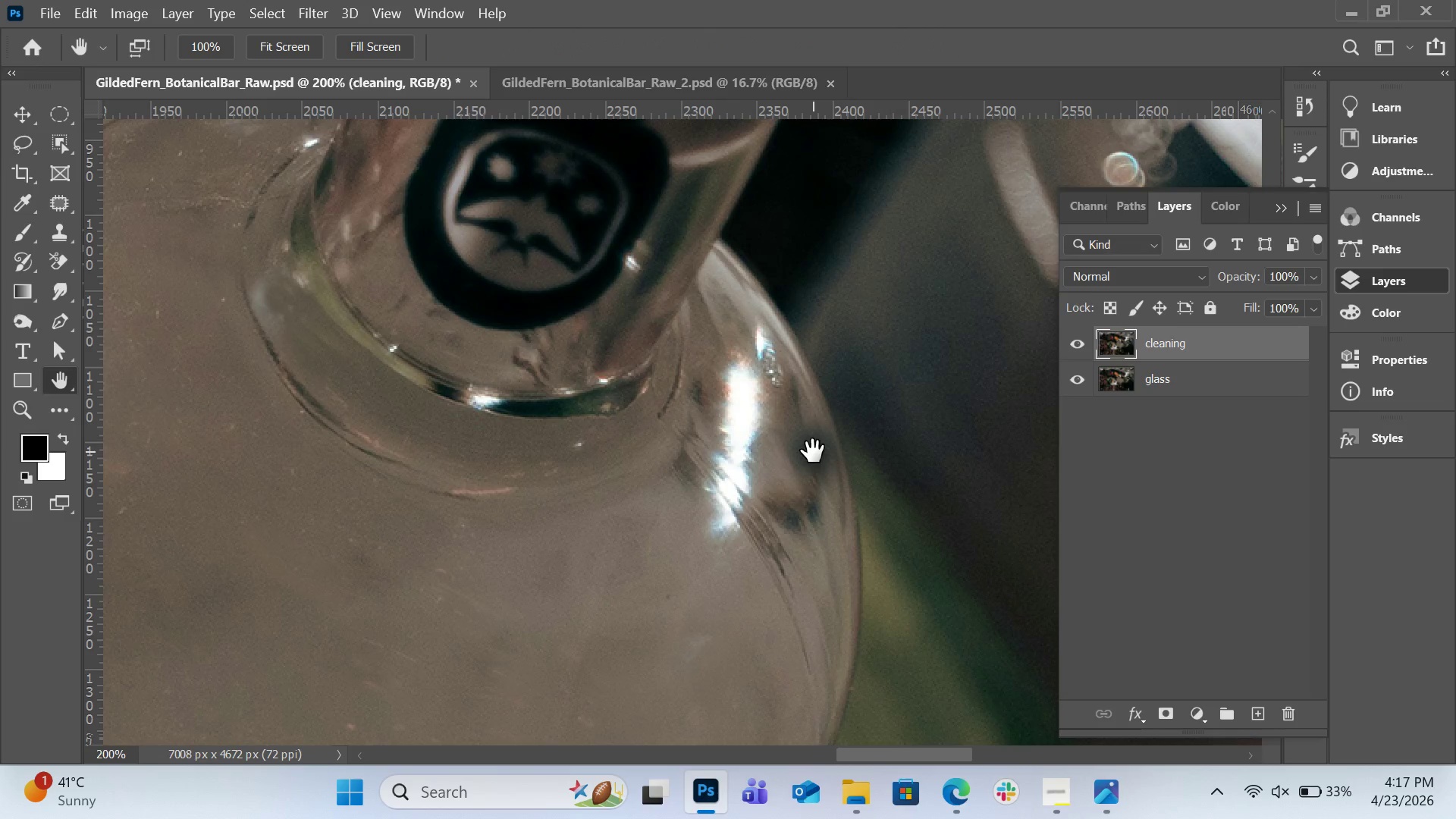 
key(Control+BracketLeft)
 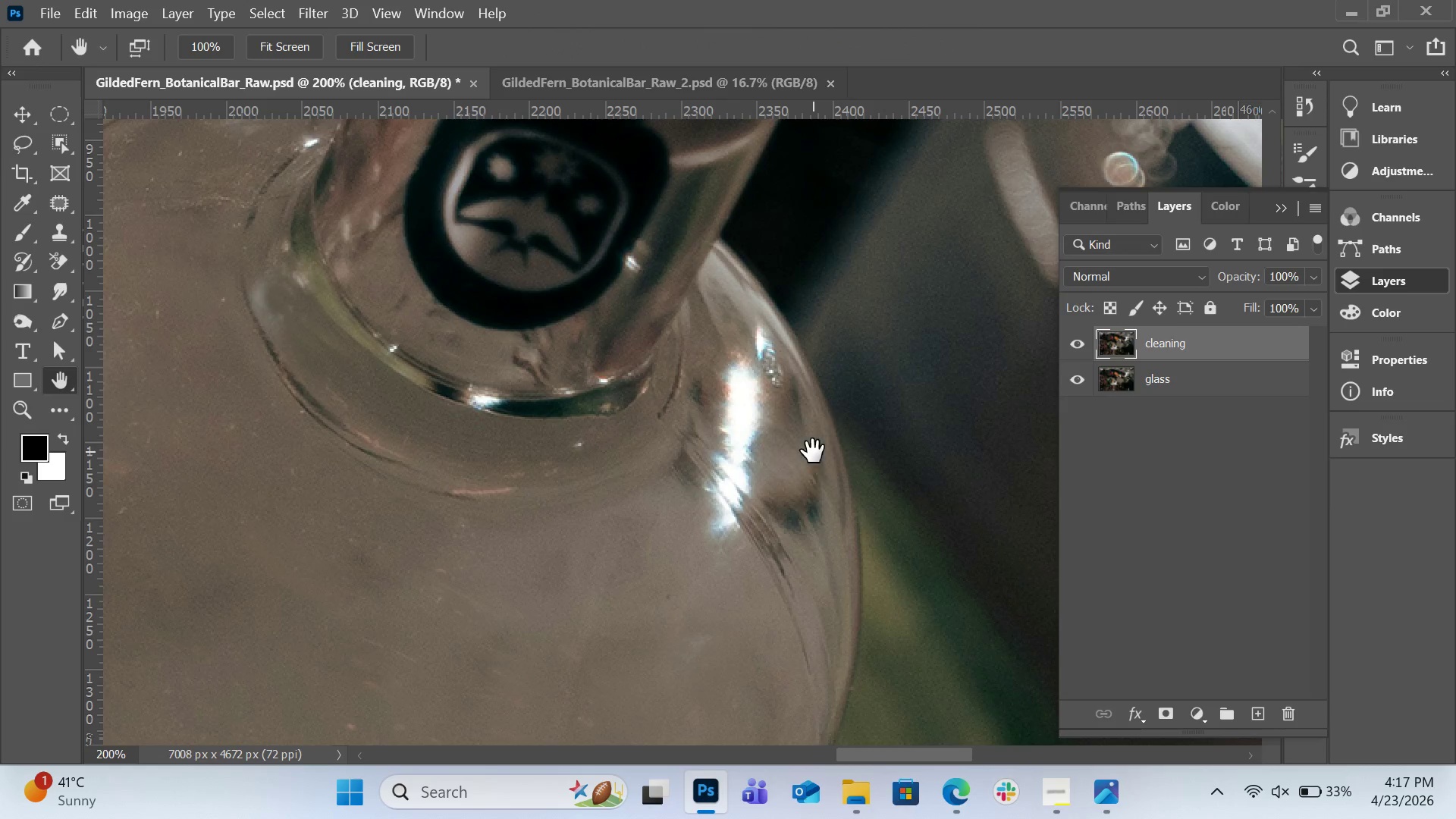 
key(Control+BracketLeft)
 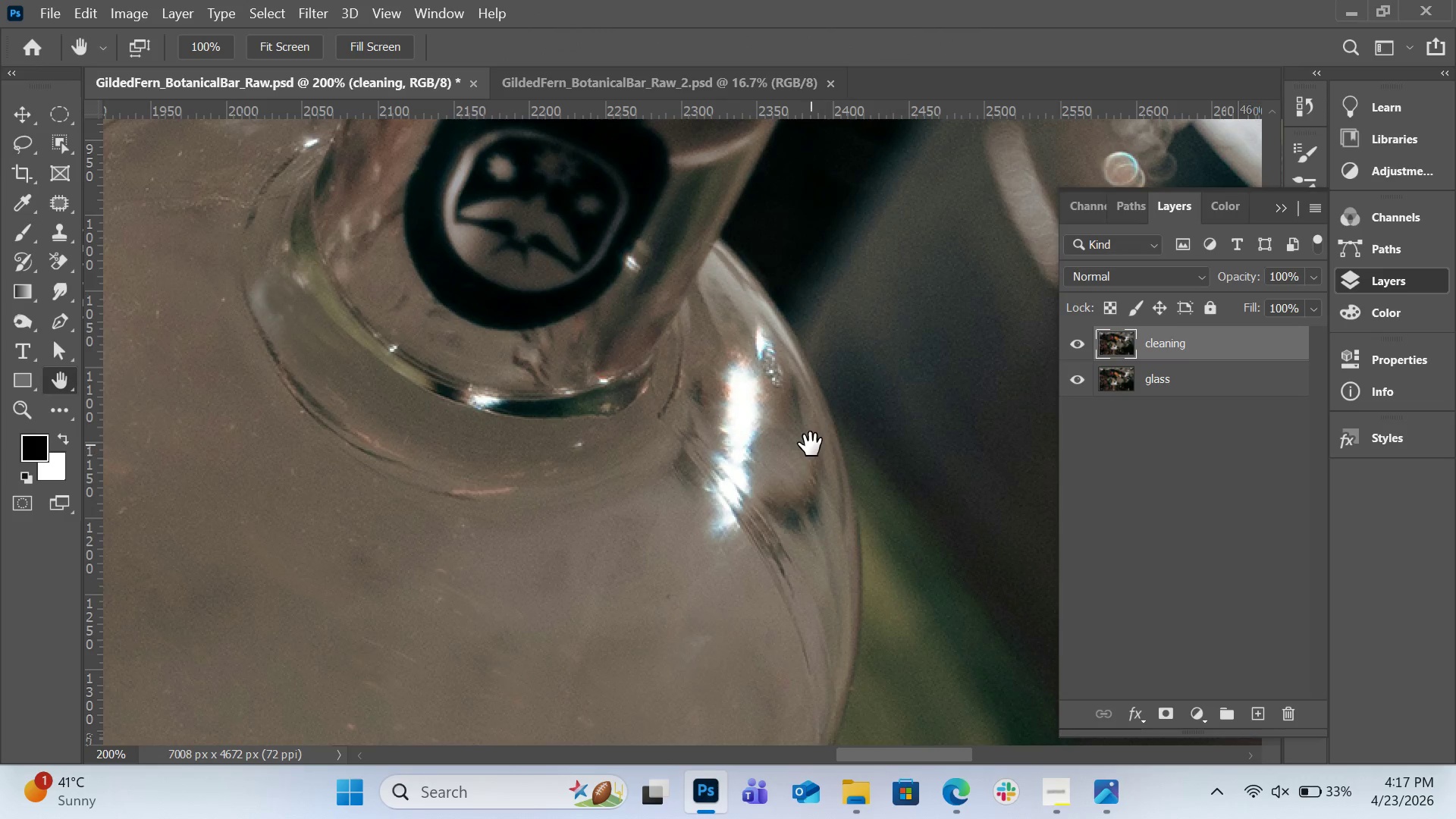 
hold_key(key=AltLeft, duration=0.66)
 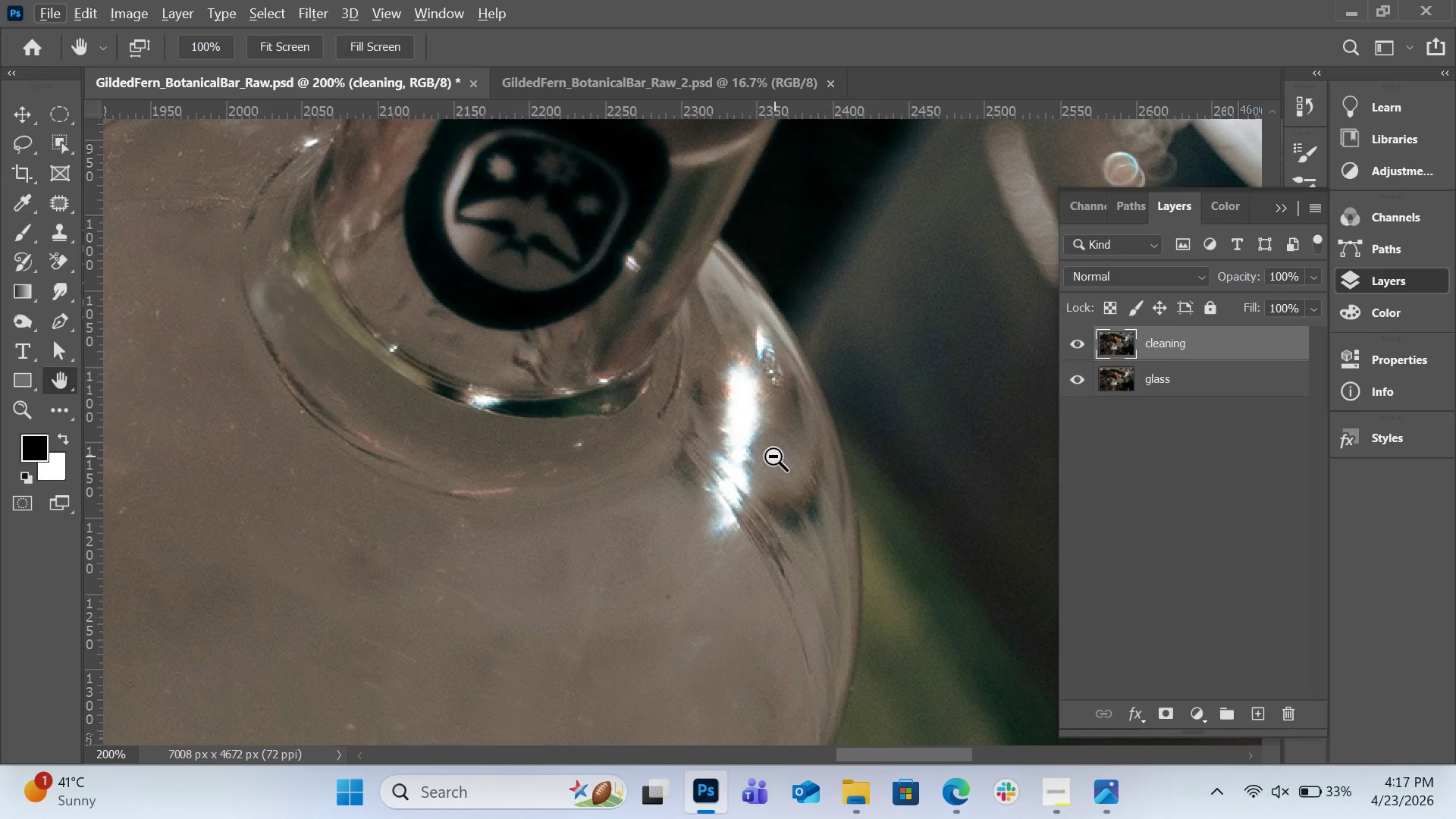 
key(Control+S)
 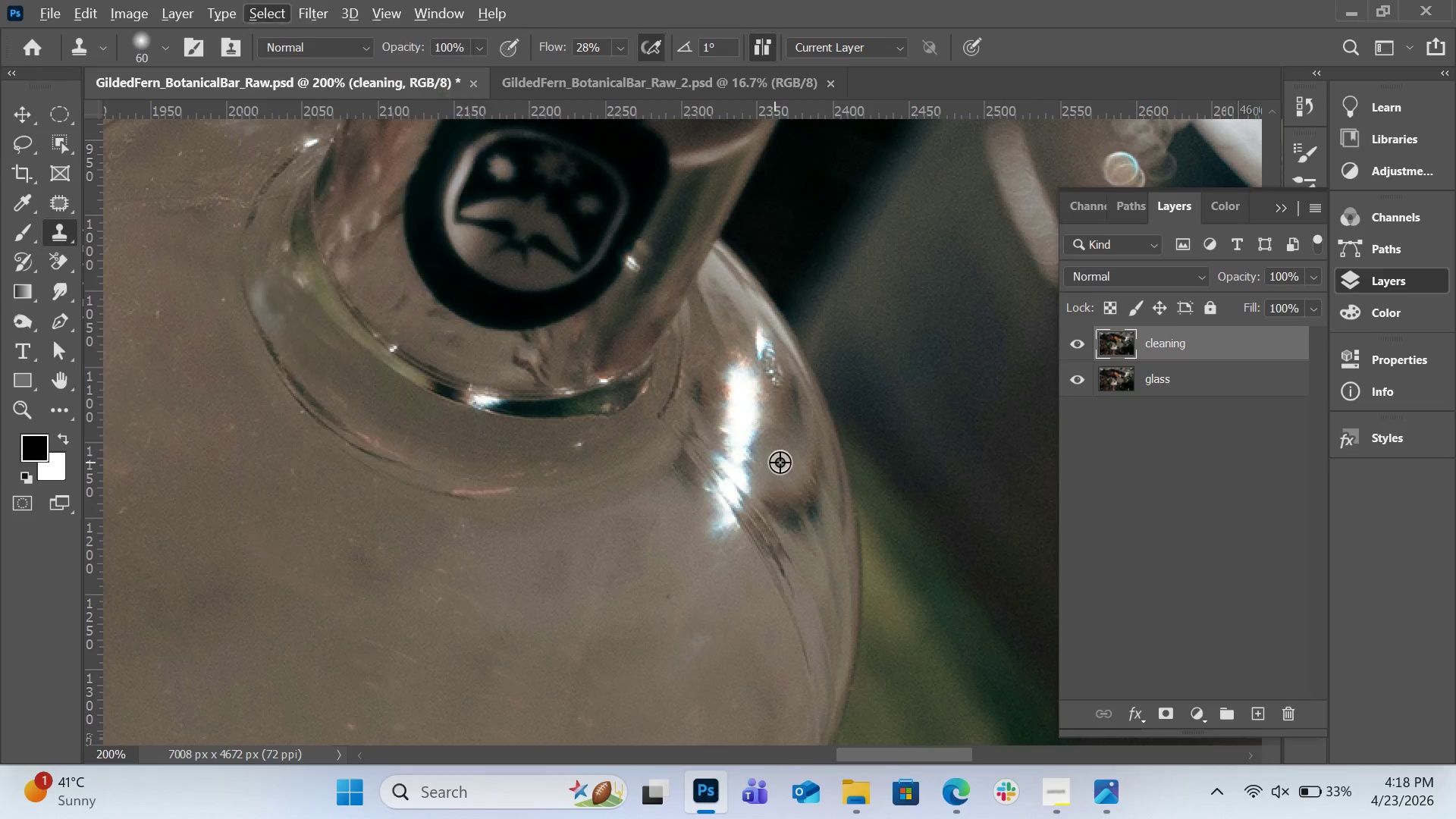 
key(Alt+Control+AltLeft)
 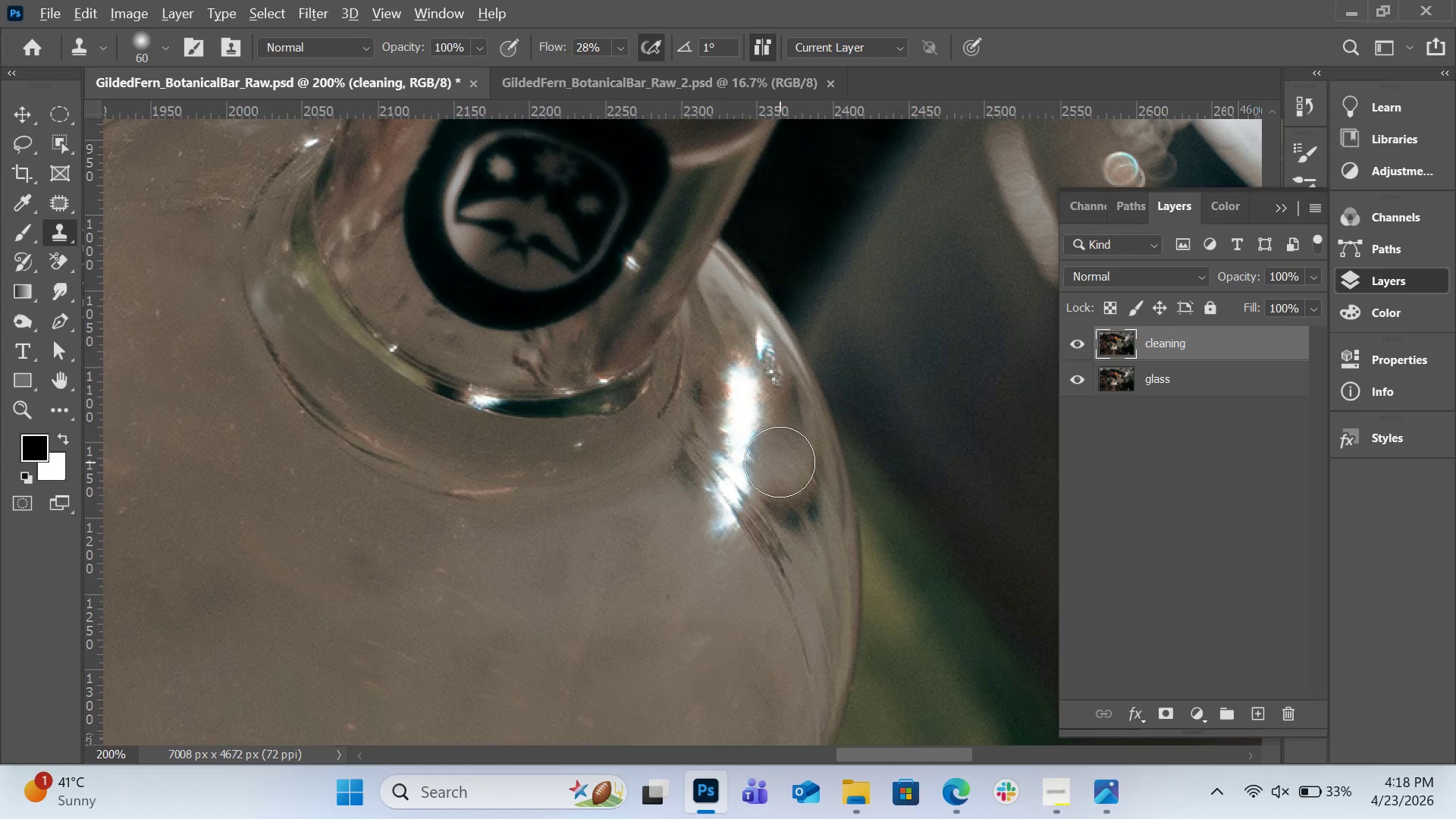 
hold_key(key=AltLeft, duration=0.91)
left_click([783, 464])
 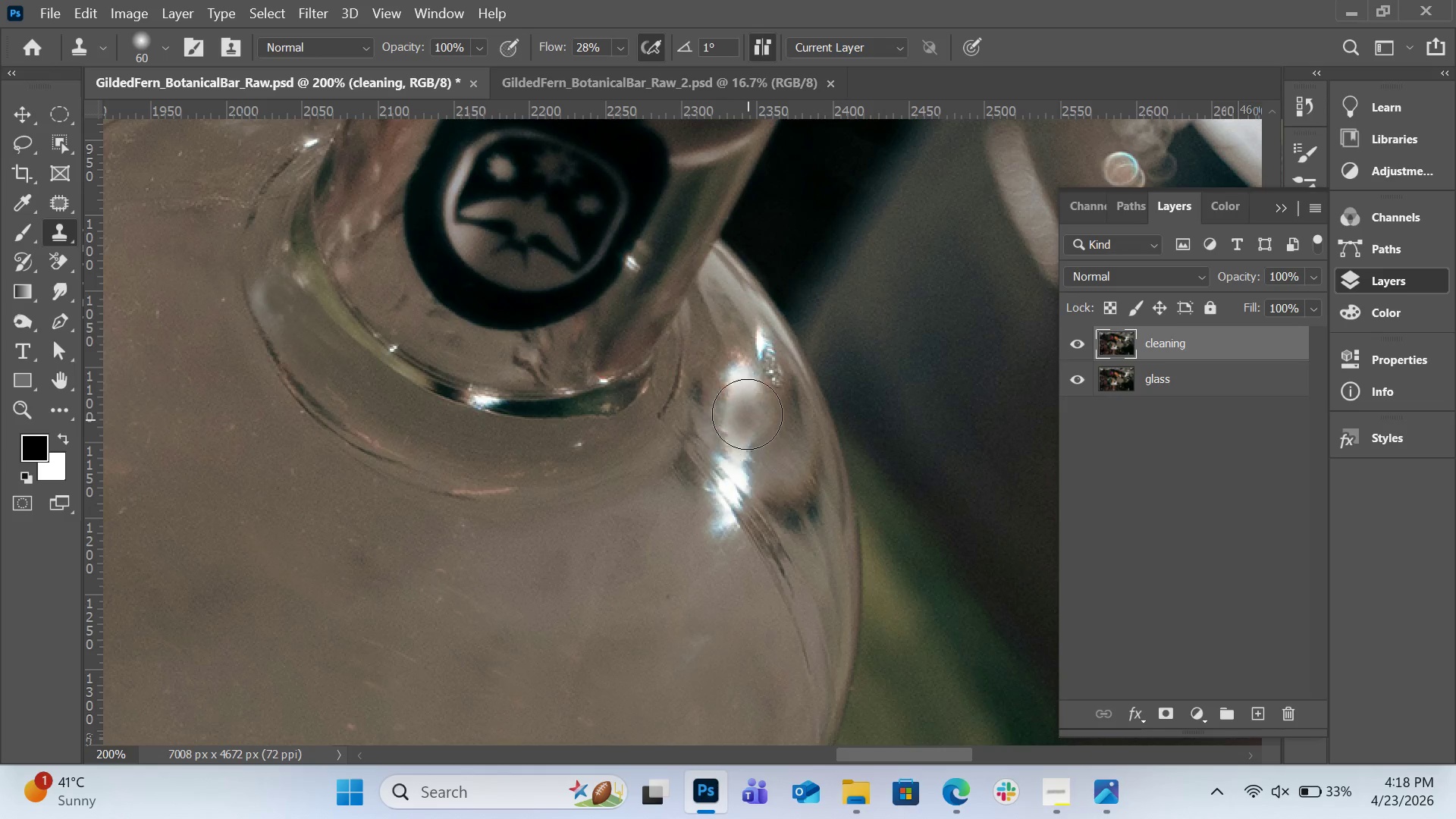 
hold_key(key=AltLeft, duration=1.28)
left_click([795, 428])
 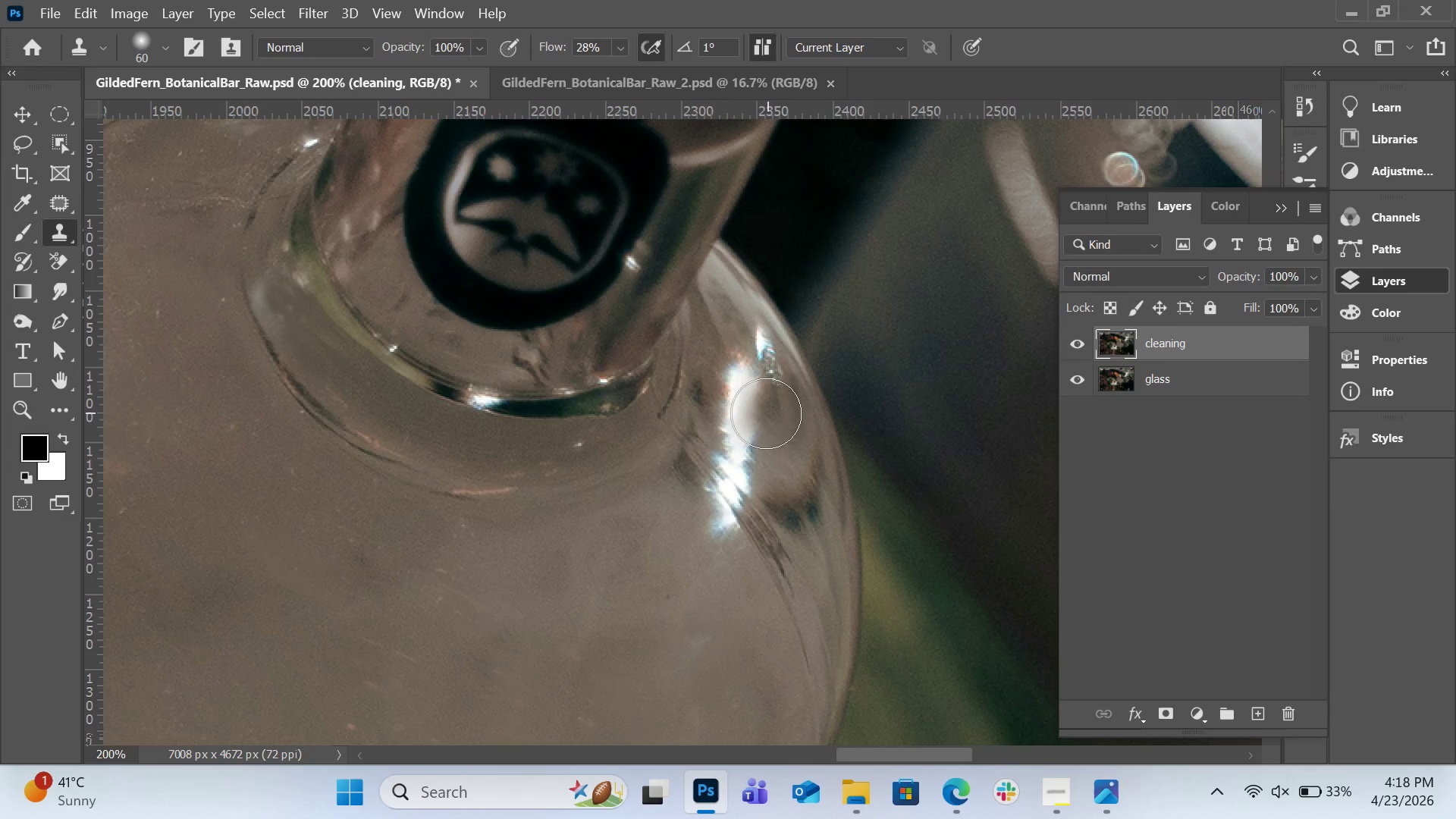 
left_click_drag(start_coordinate=[765, 413], to_coordinate=[730, 453])
 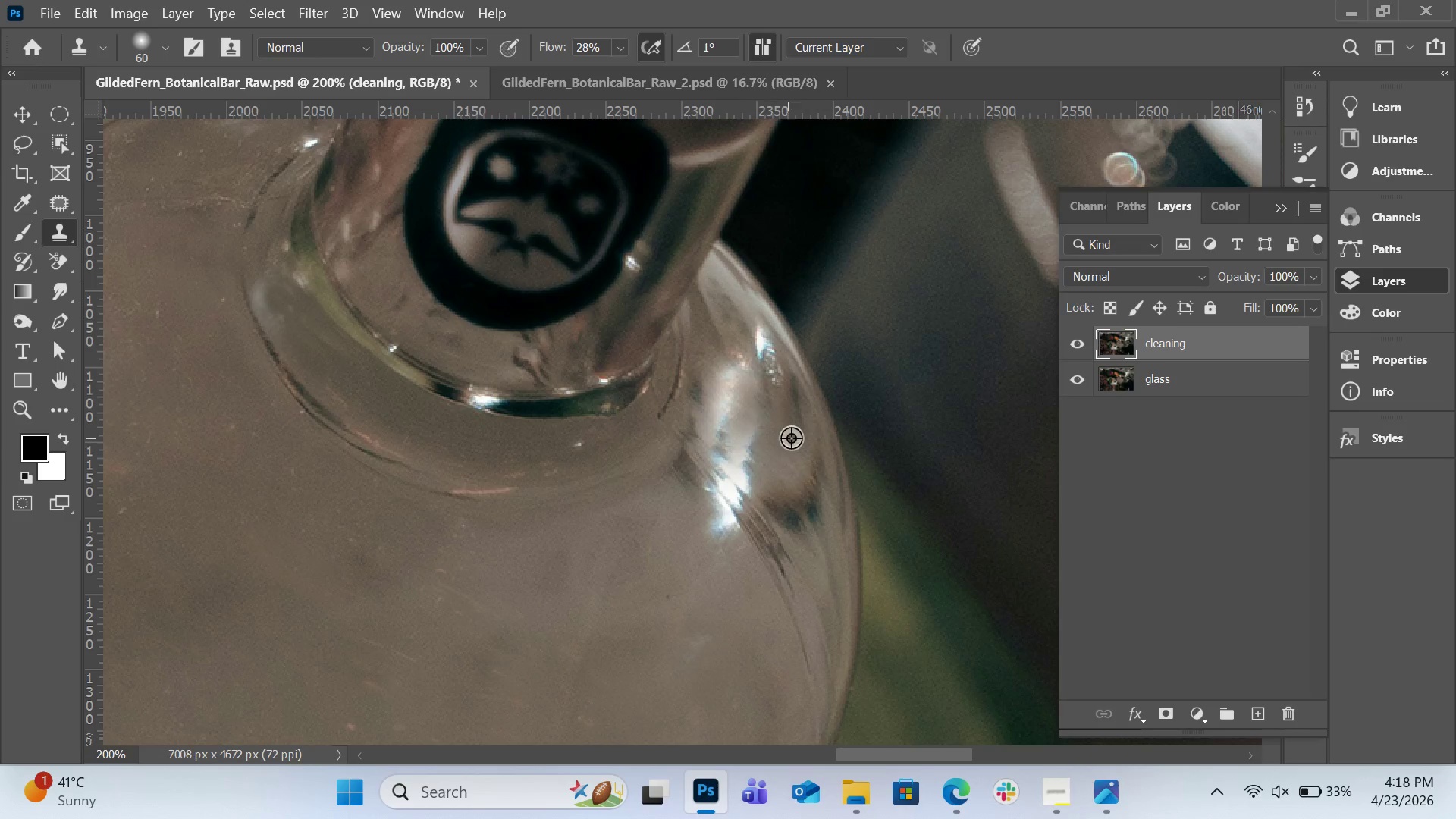 
key(Alt+Control+AltLeft)
 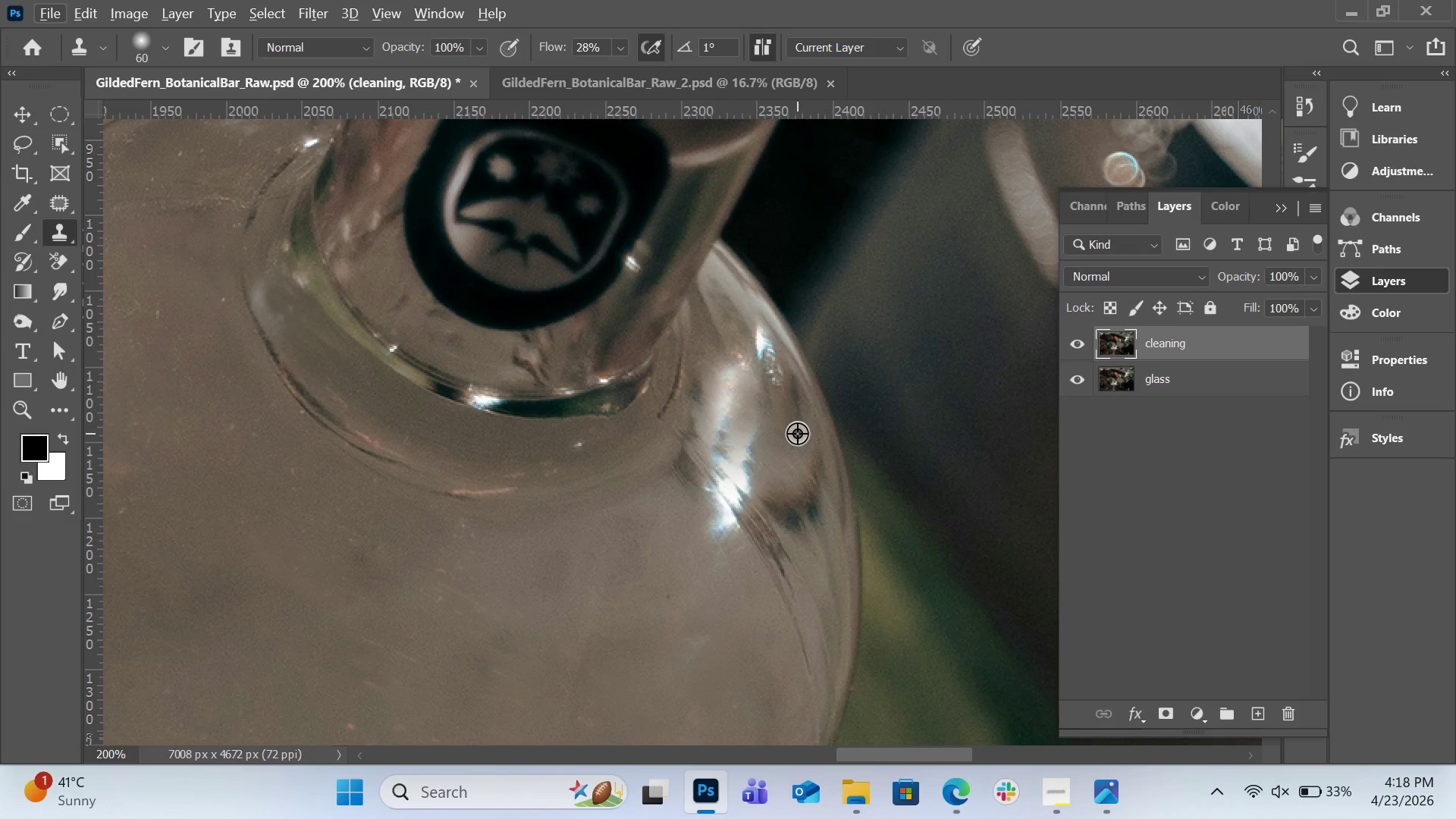 
key(Control+Z)
 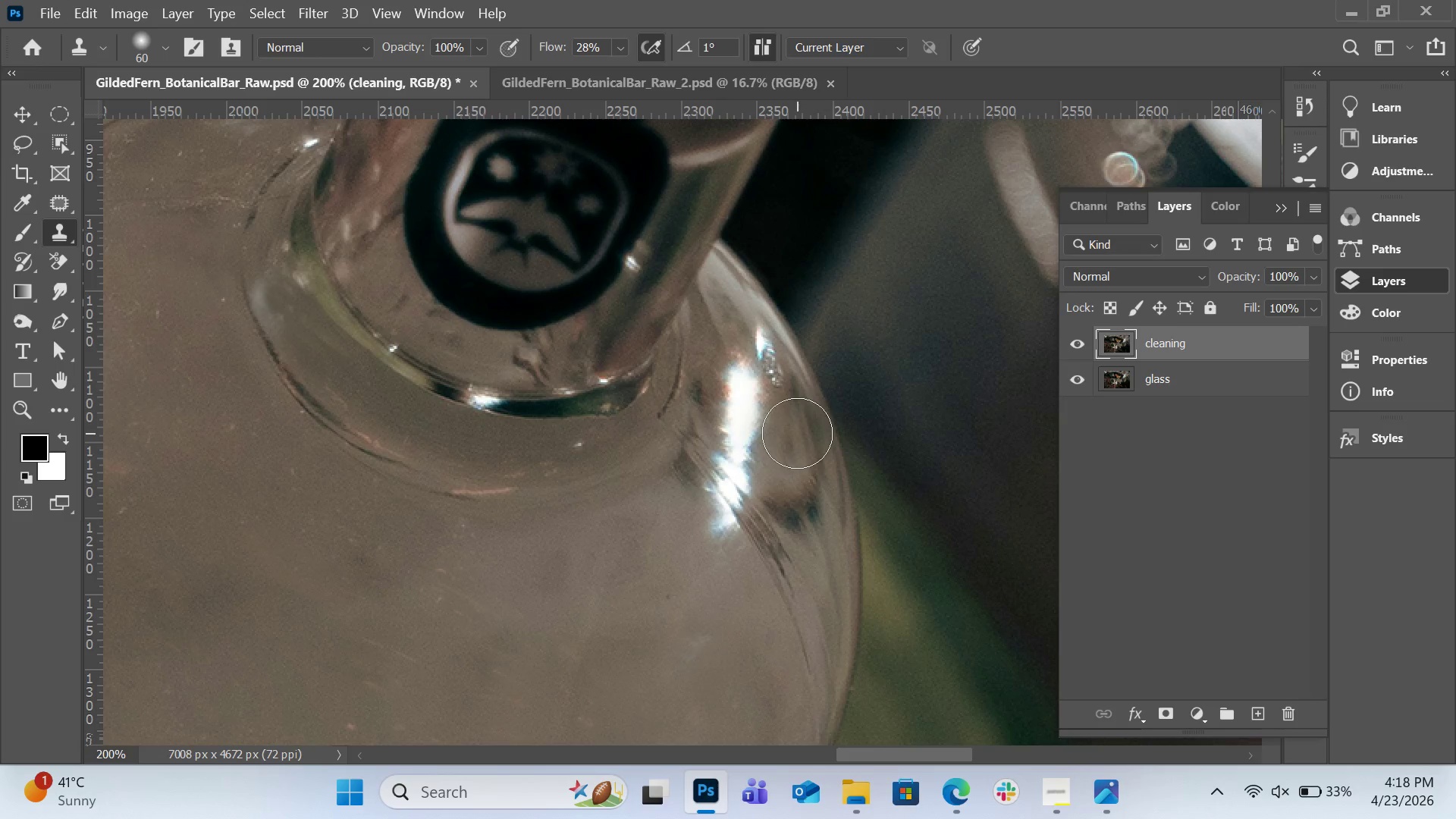 
key(Control+BracketLeft)
 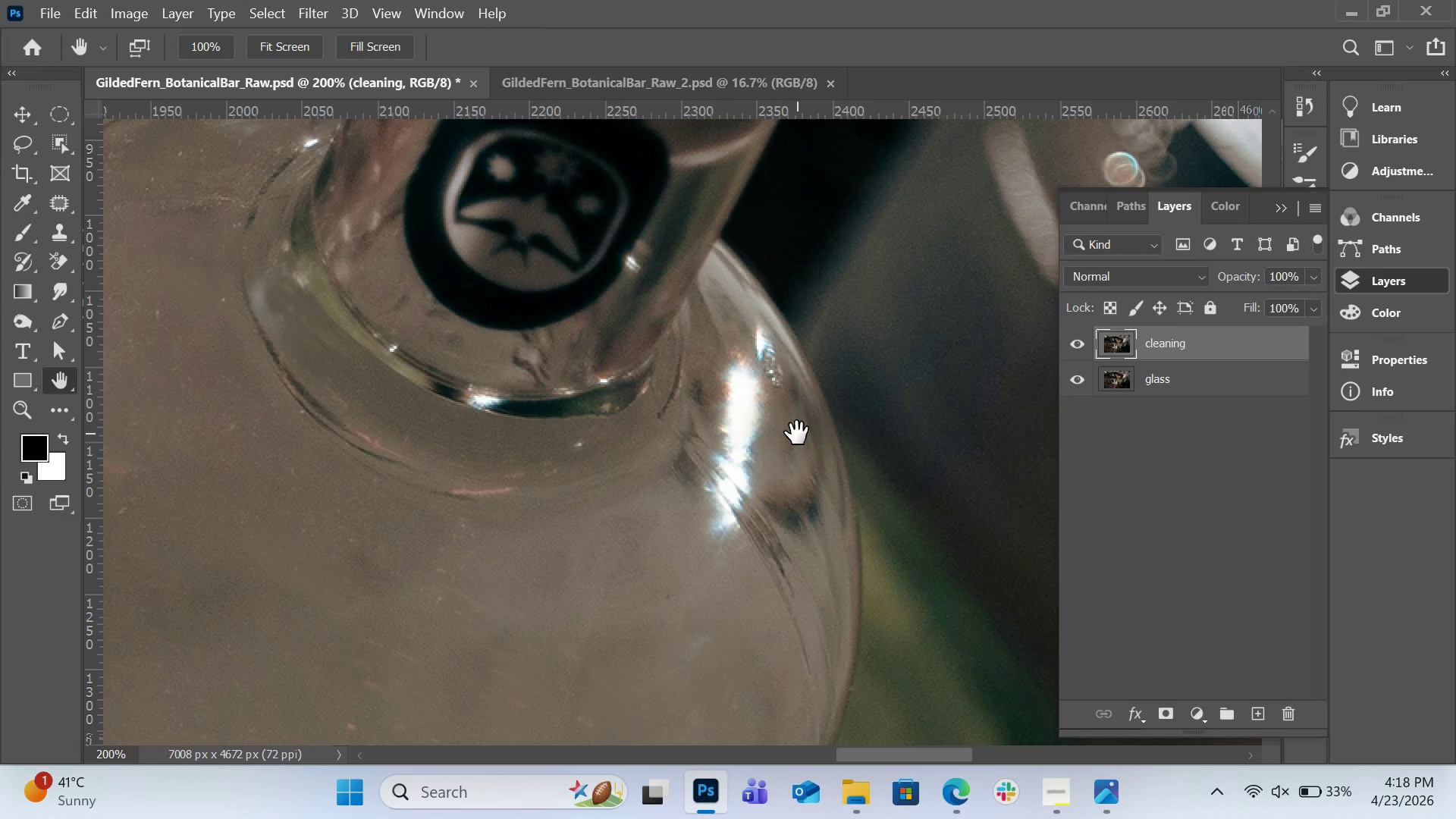 
key(Control+BracketLeft)
 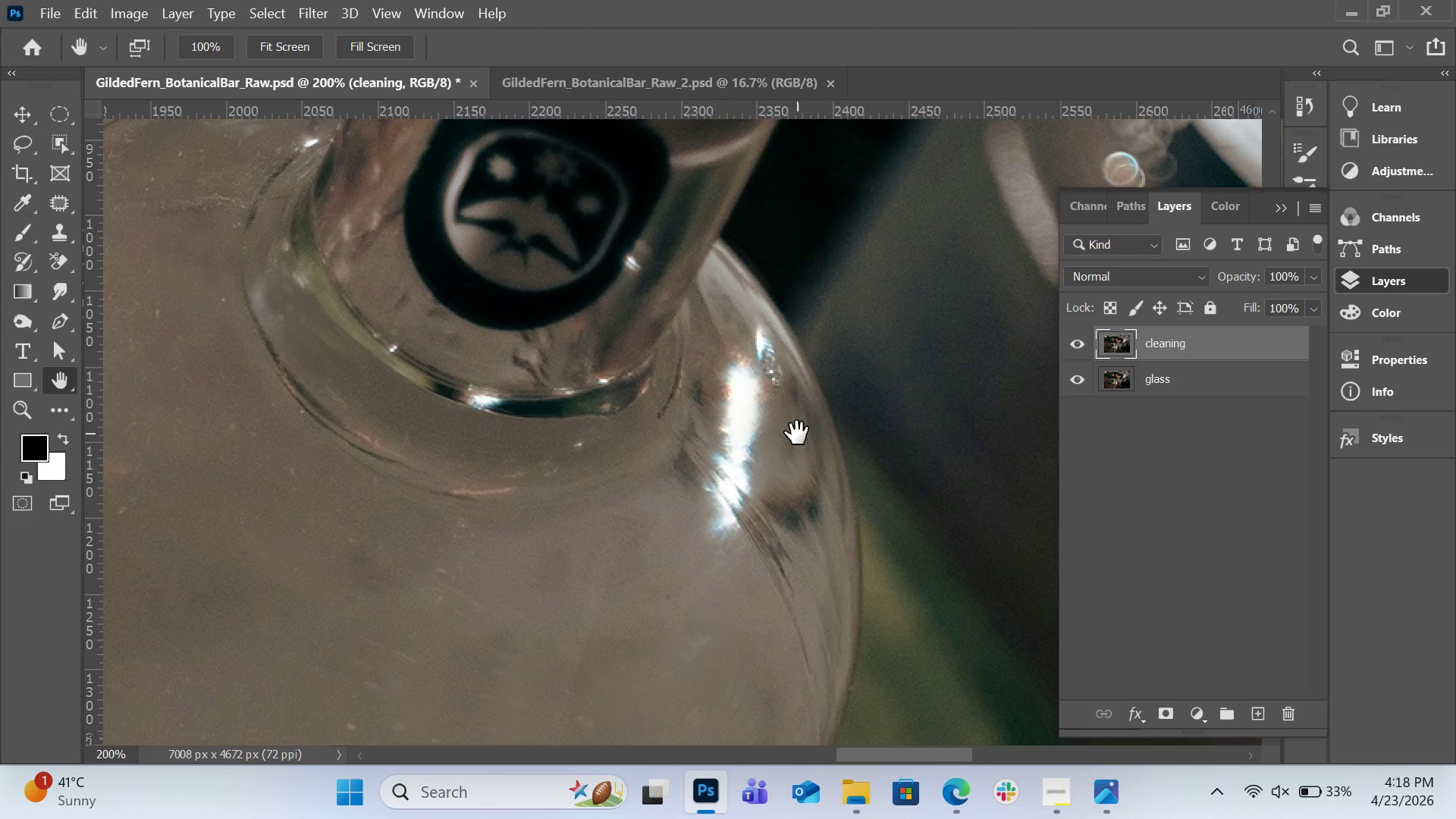 
key(Control+BracketLeft)
 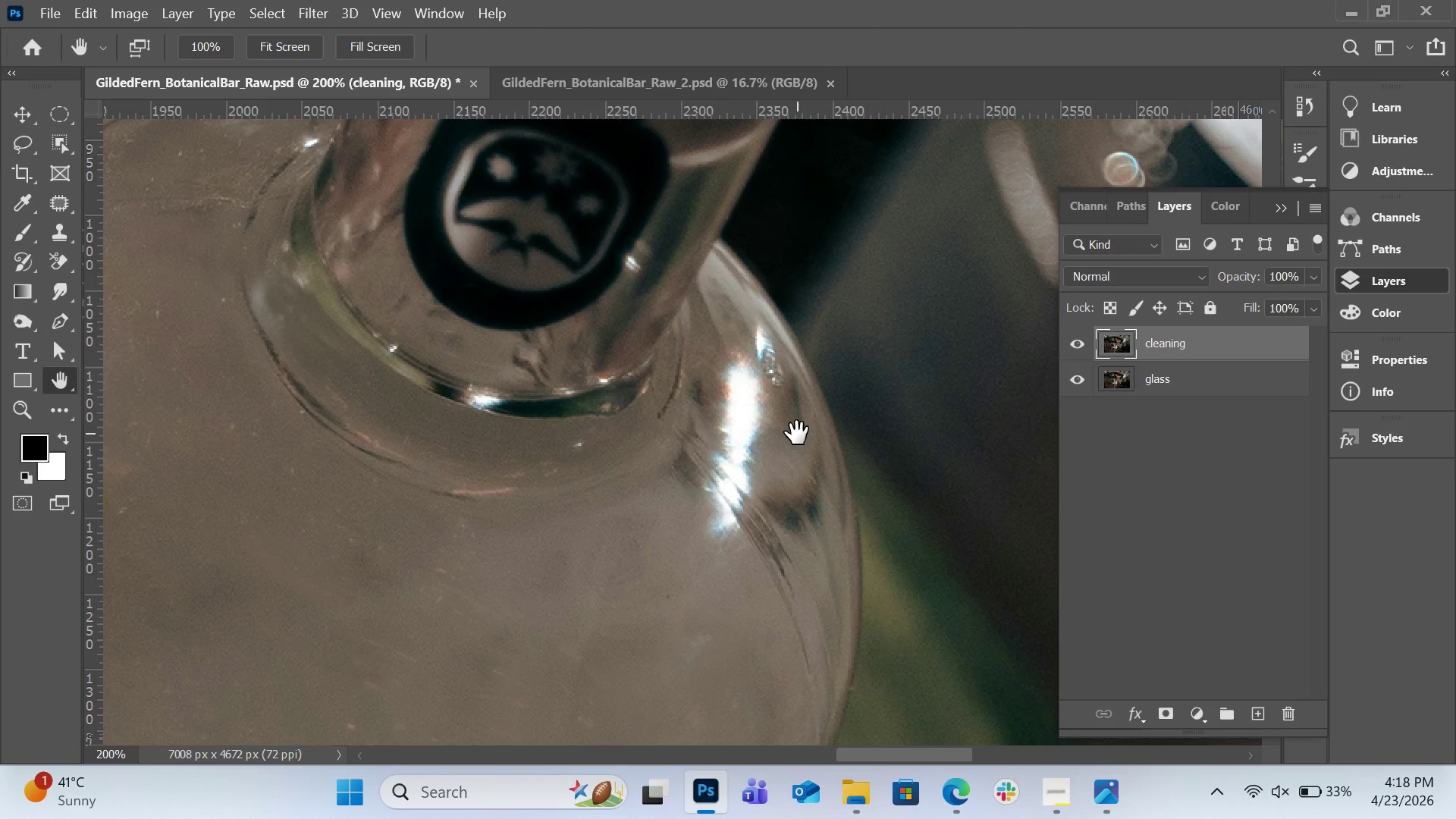 
key(Control+S)
 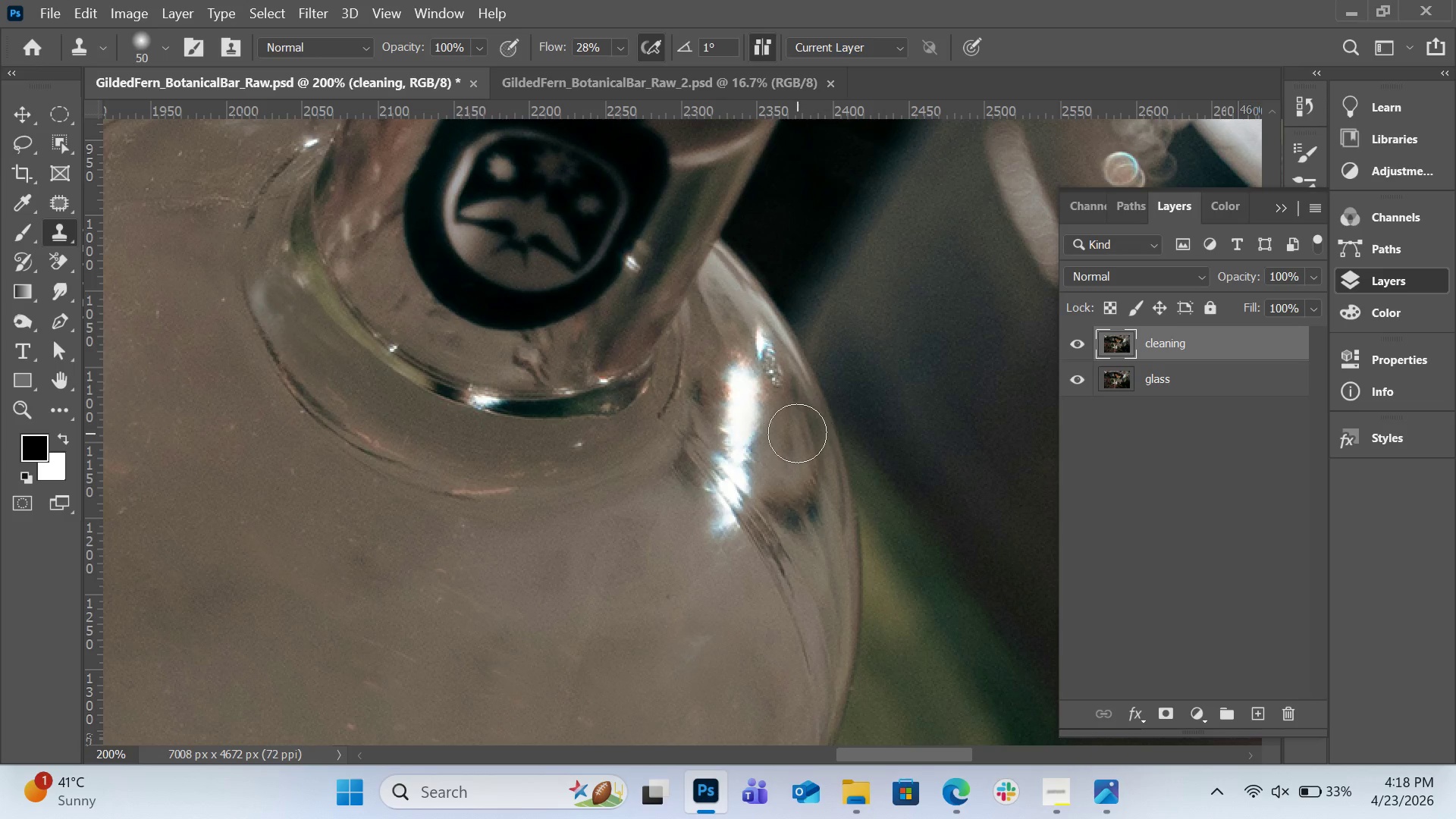 
key(Control+BracketLeft)
 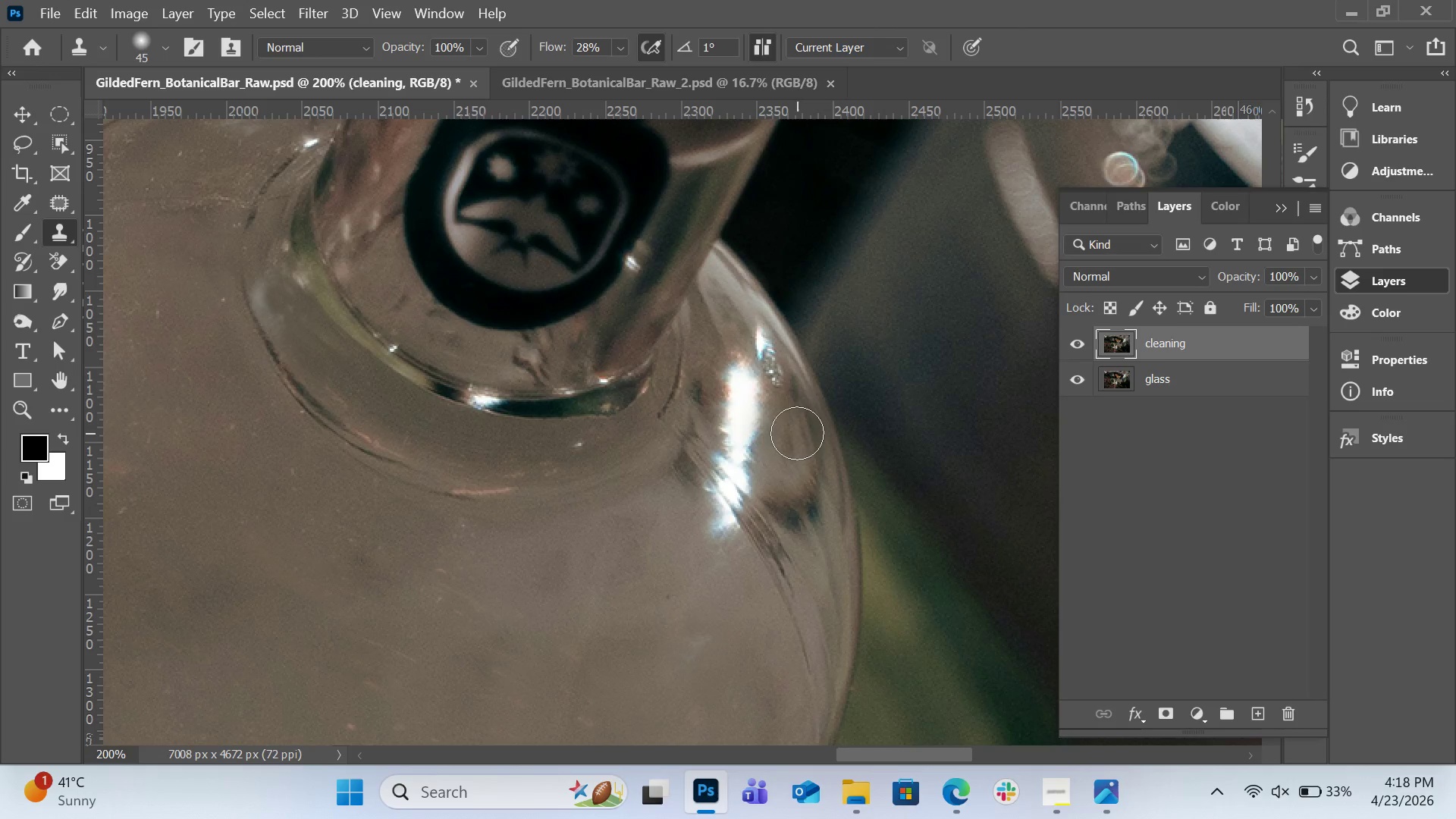 
key(Control+BracketLeft)
 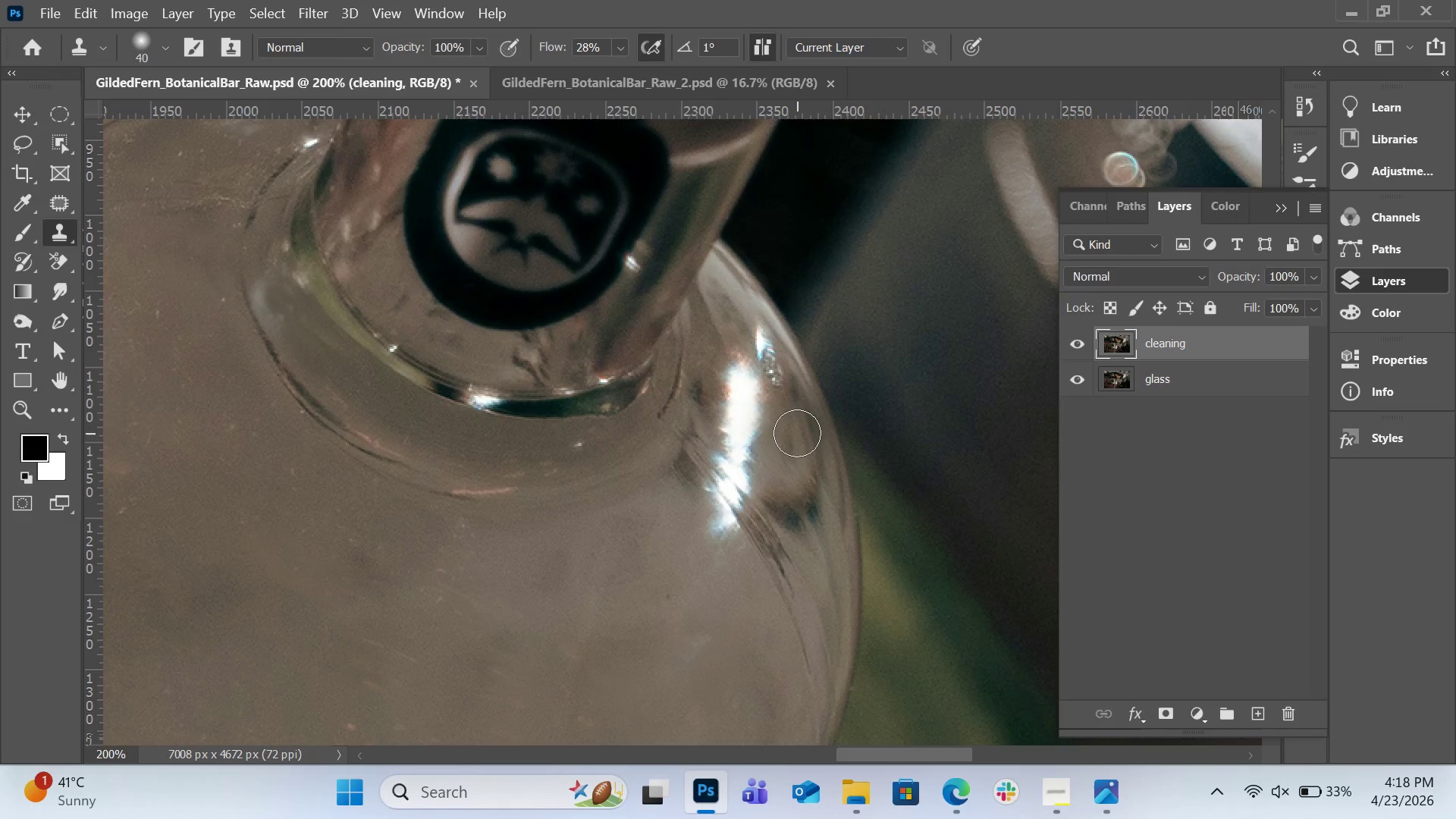 
key(Control+BracketLeft)
 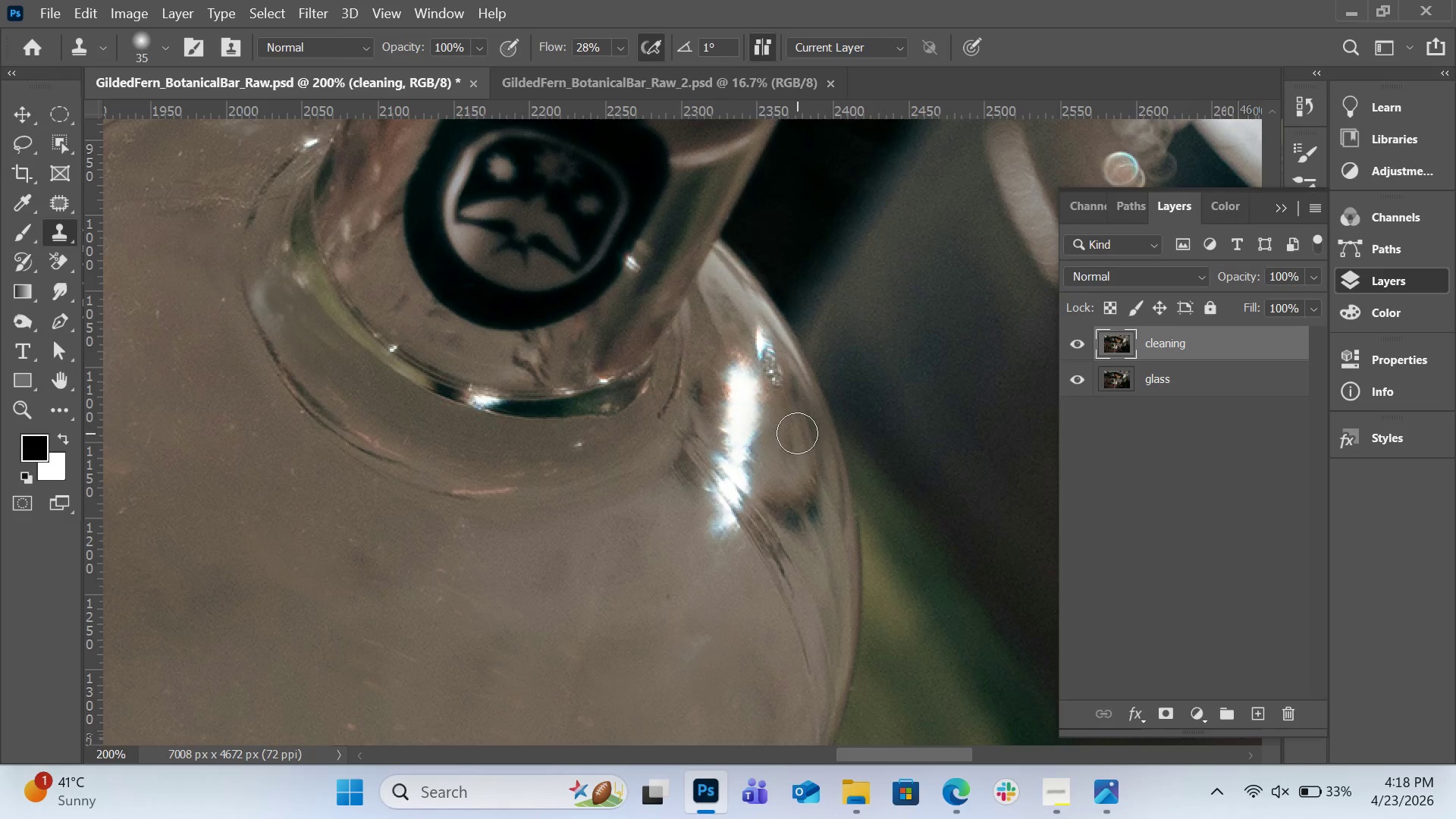 
key(Control+BracketLeft)
 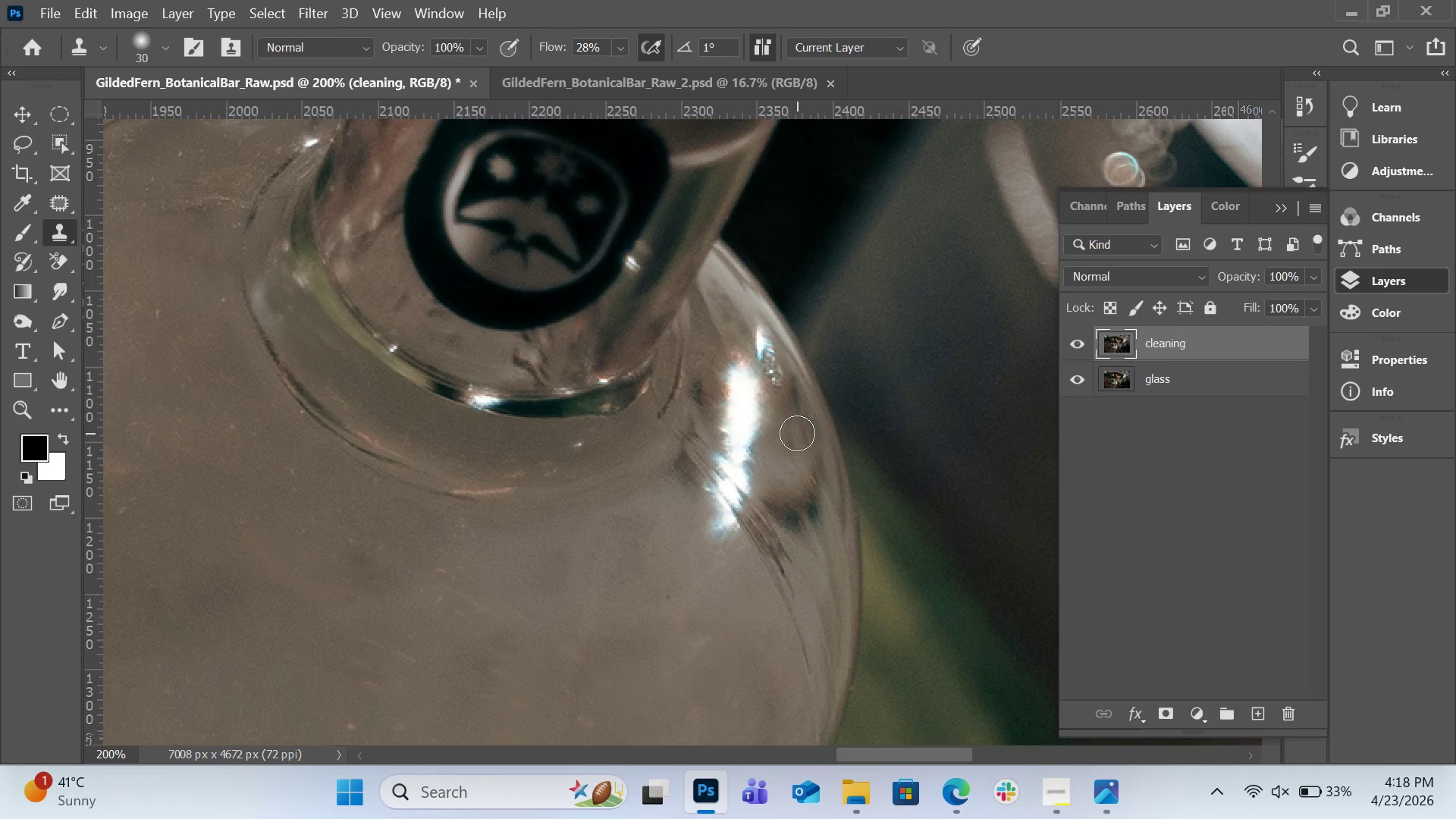 
key(Control+BracketLeft)
 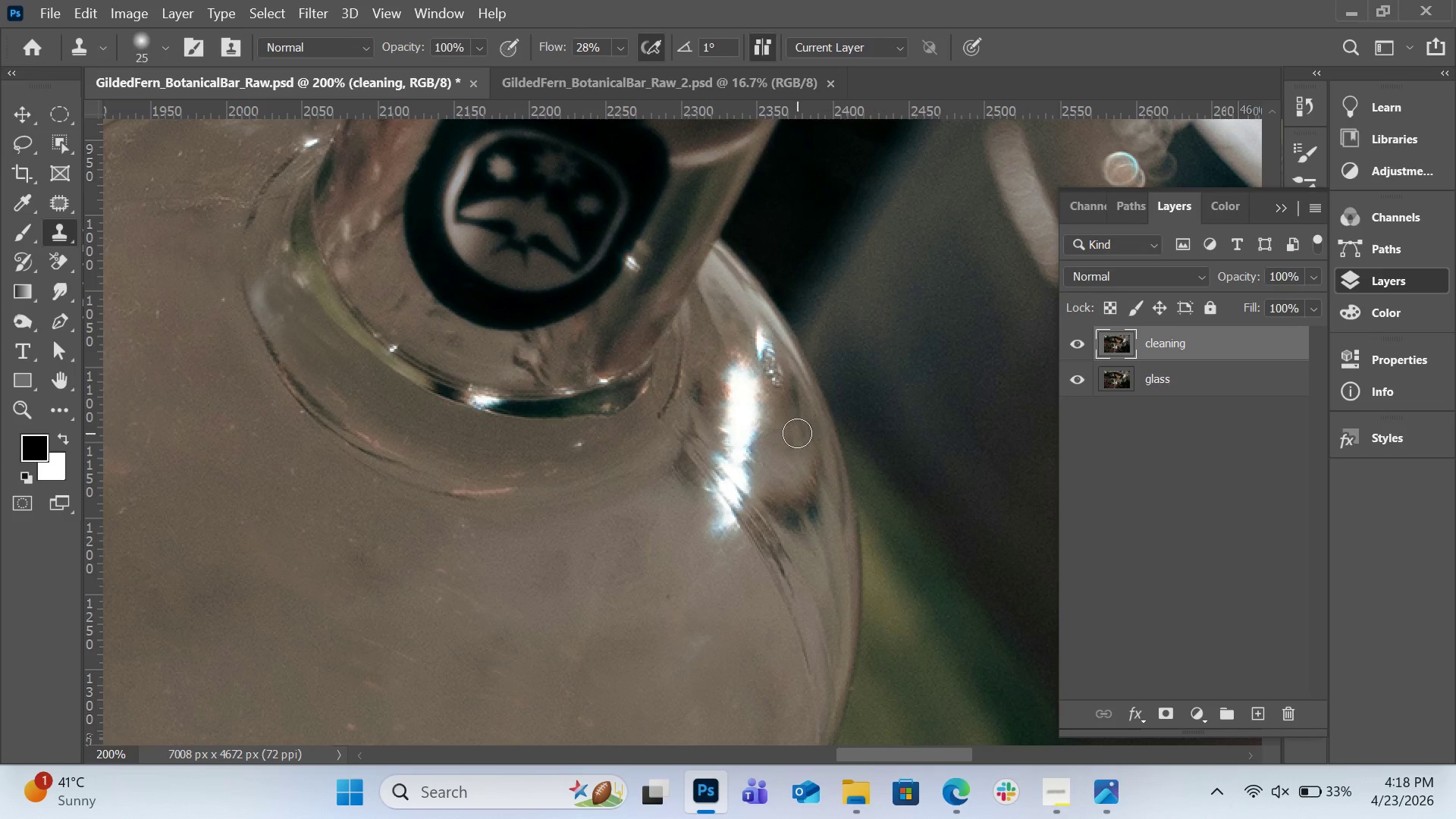 
key(Control+BracketLeft)
 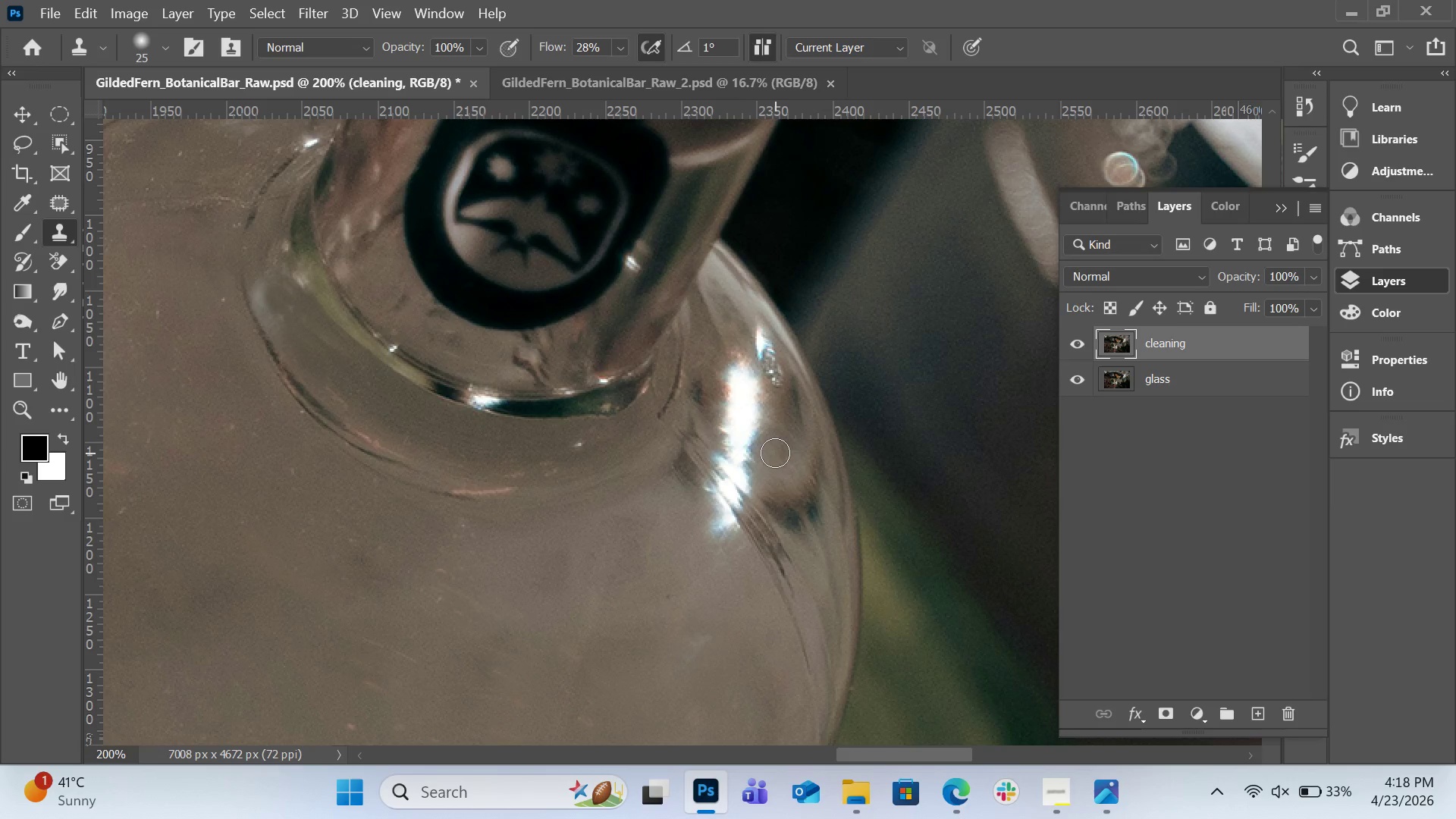 
hold_key(key=AltLeft, duration=0.77)
 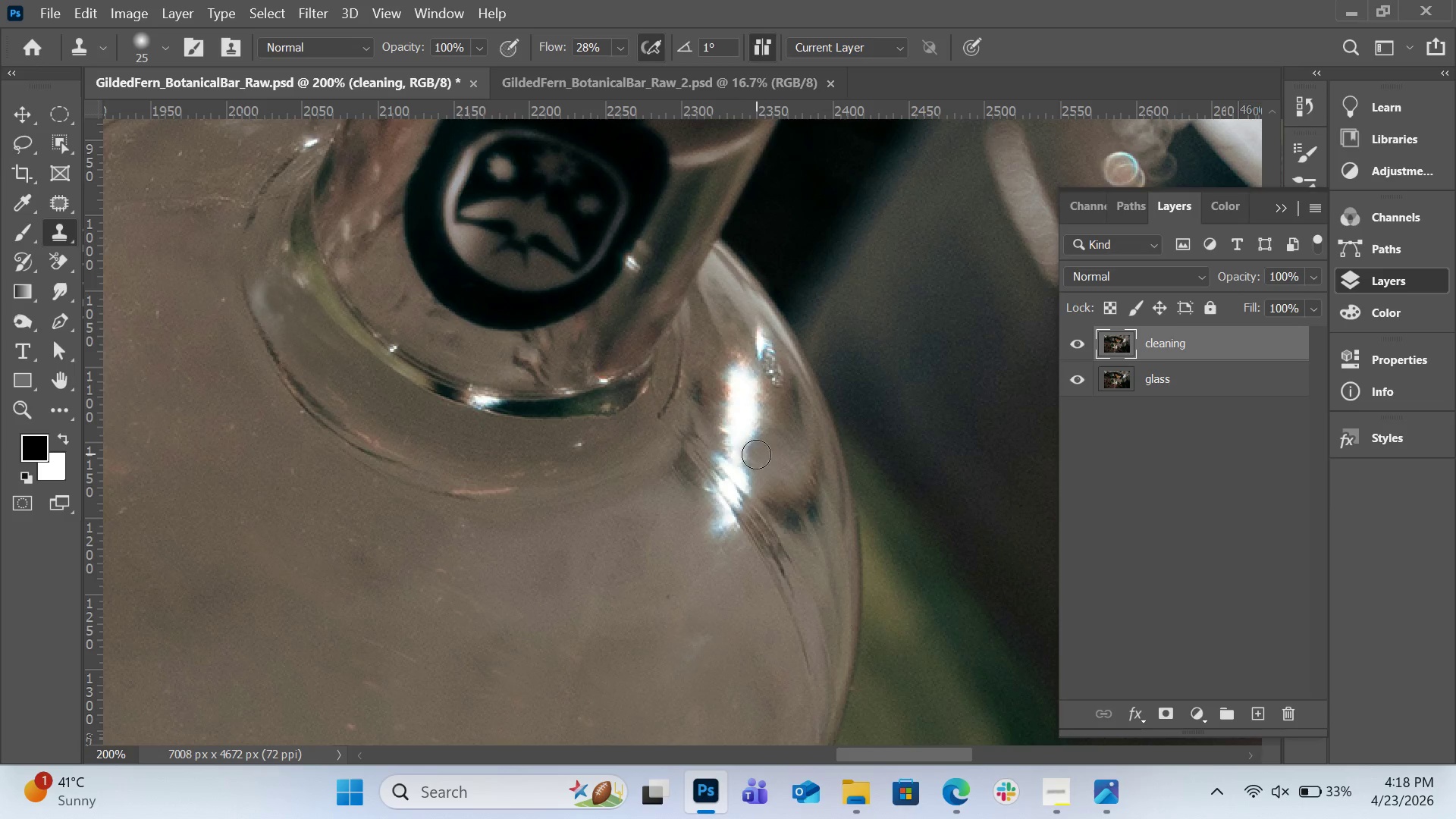 
left_click_drag(start_coordinate=[756, 454], to_coordinate=[737, 452])
 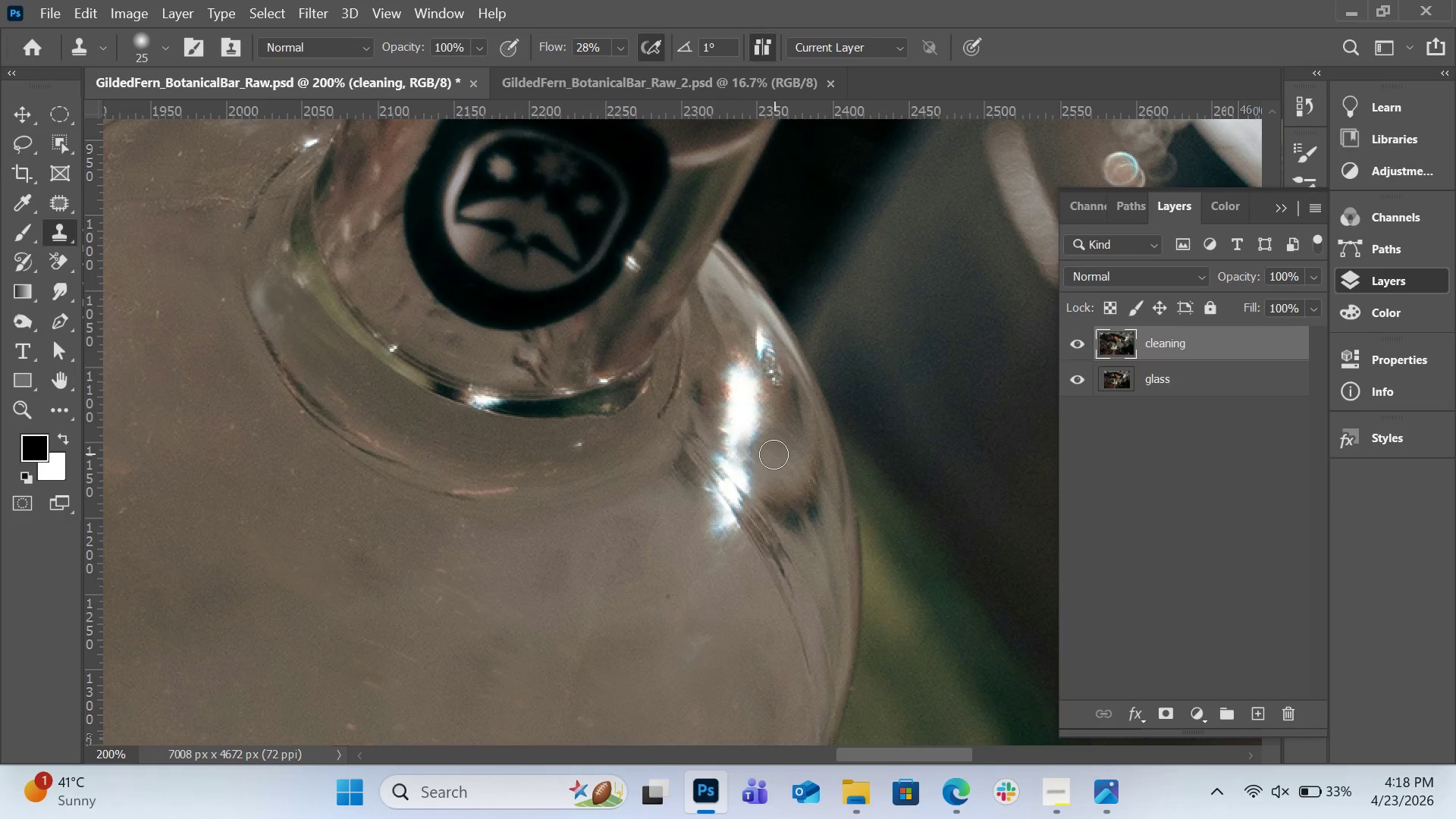 
left_click_drag(start_coordinate=[774, 454], to_coordinate=[707, 441])
 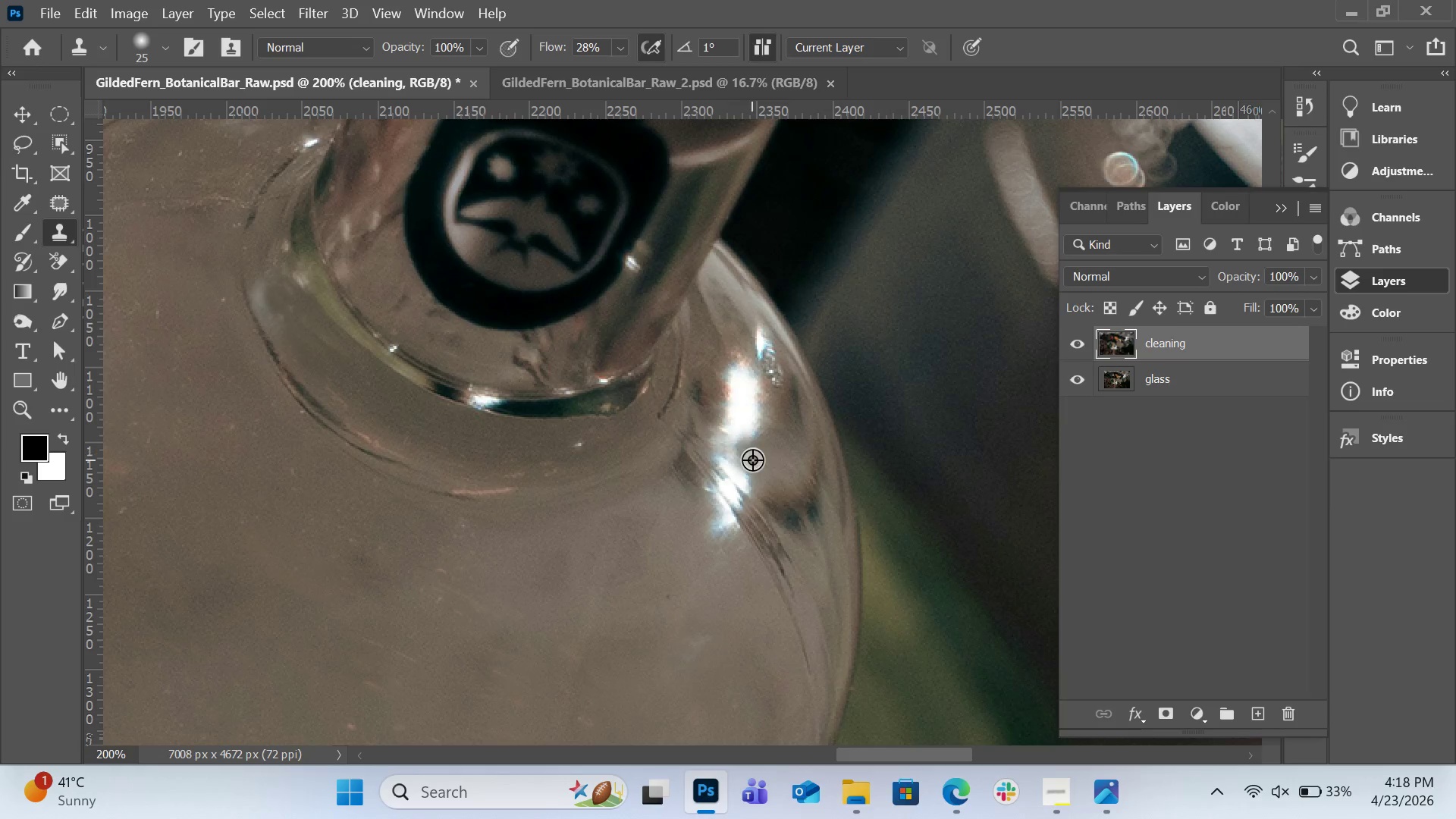 
hold_key(key=AltLeft, duration=0.48)
 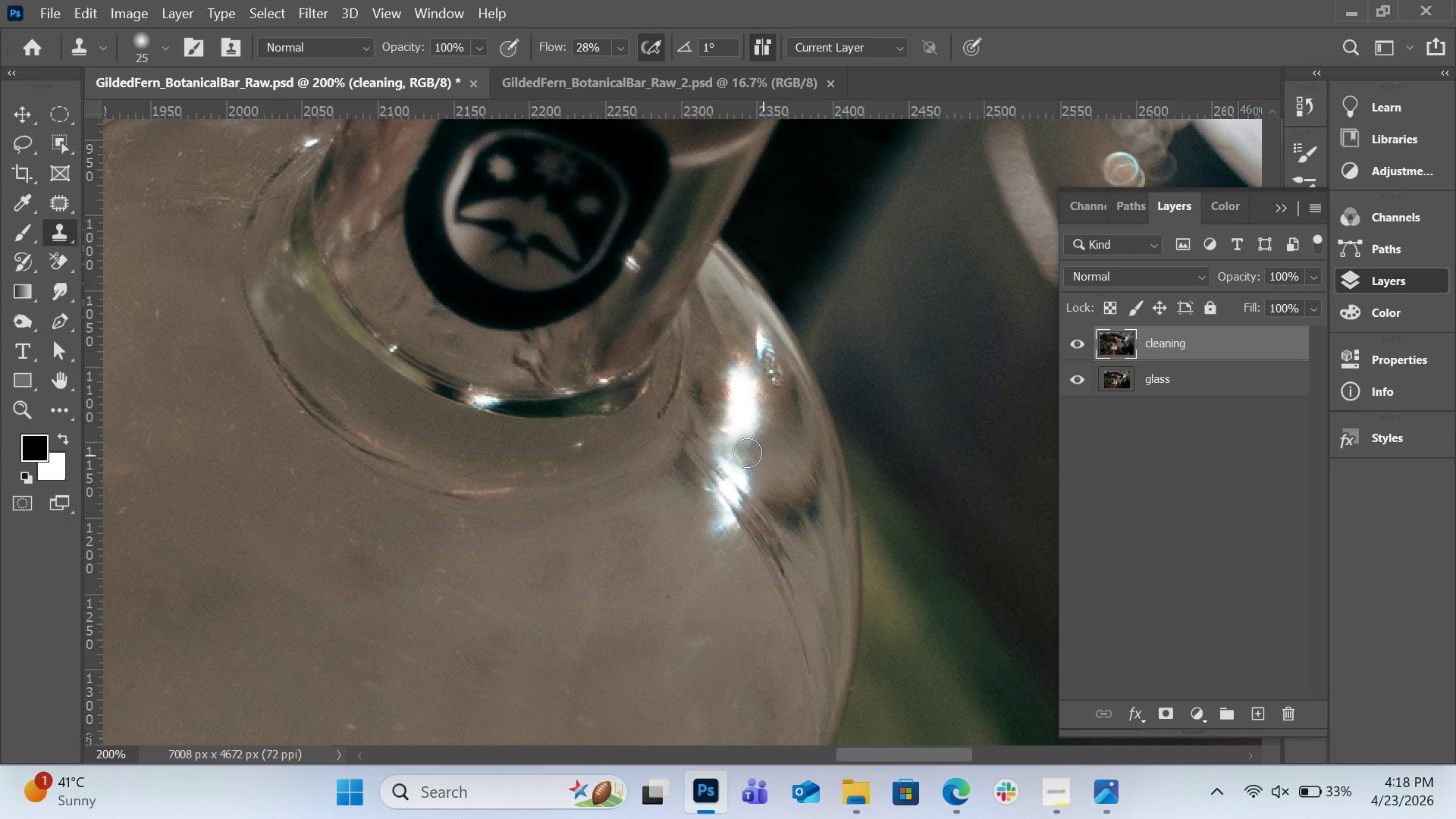 
left_click_drag(start_coordinate=[761, 454], to_coordinate=[726, 445])
 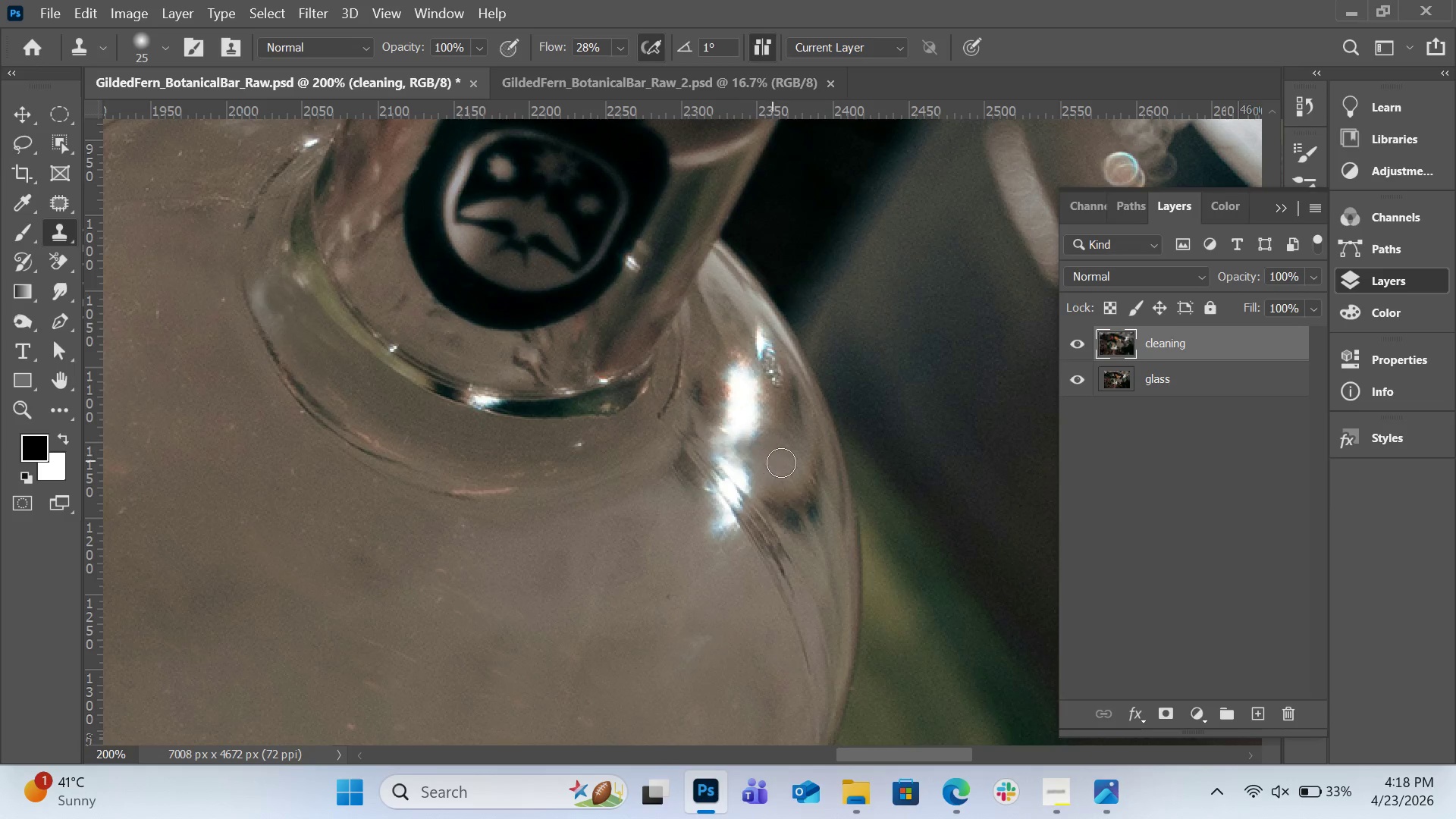 
hold_key(key=AltLeft, duration=0.8)
left_click([774, 457])
 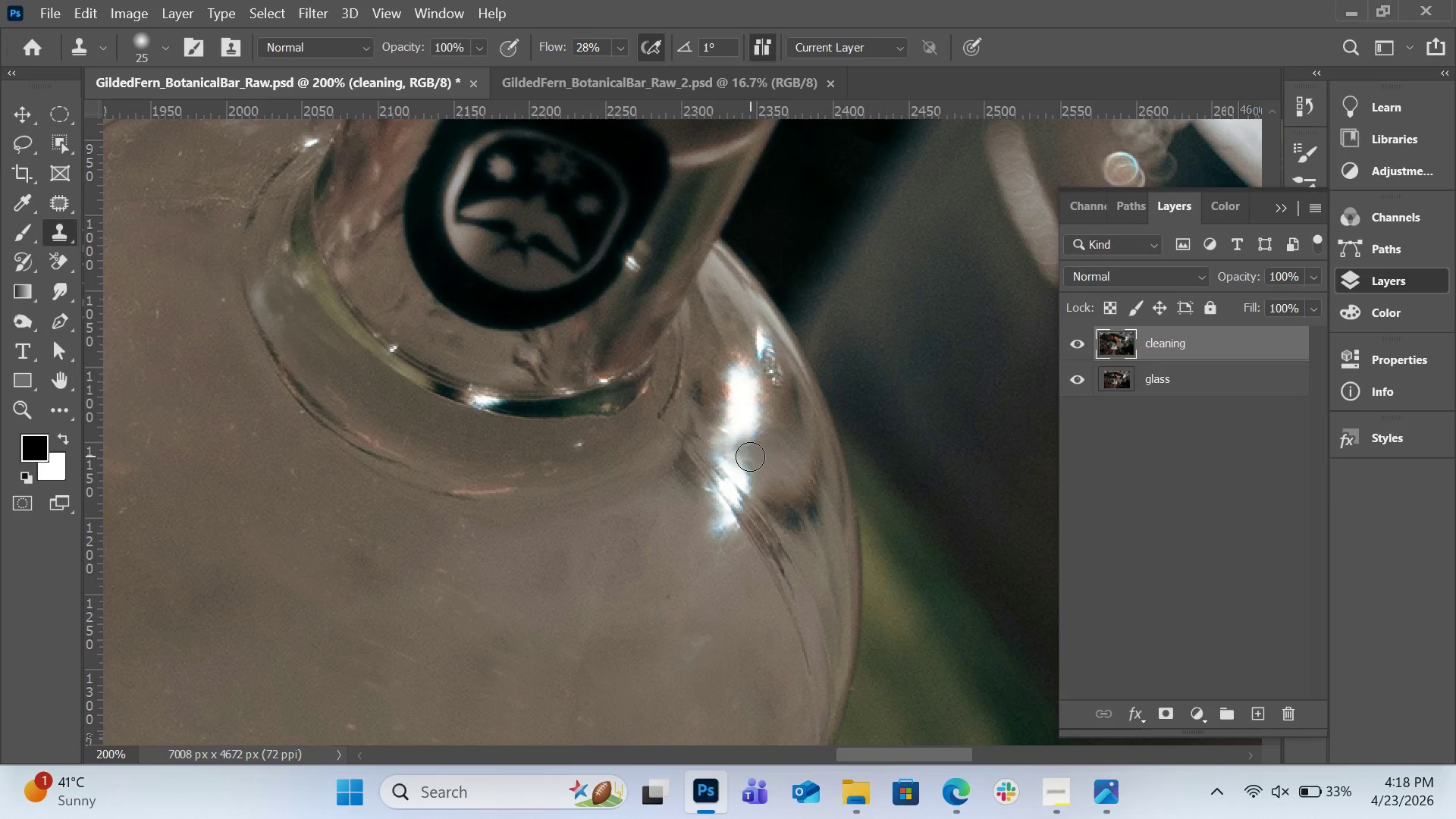 
left_click_drag(start_coordinate=[750, 457], to_coordinate=[725, 451])
 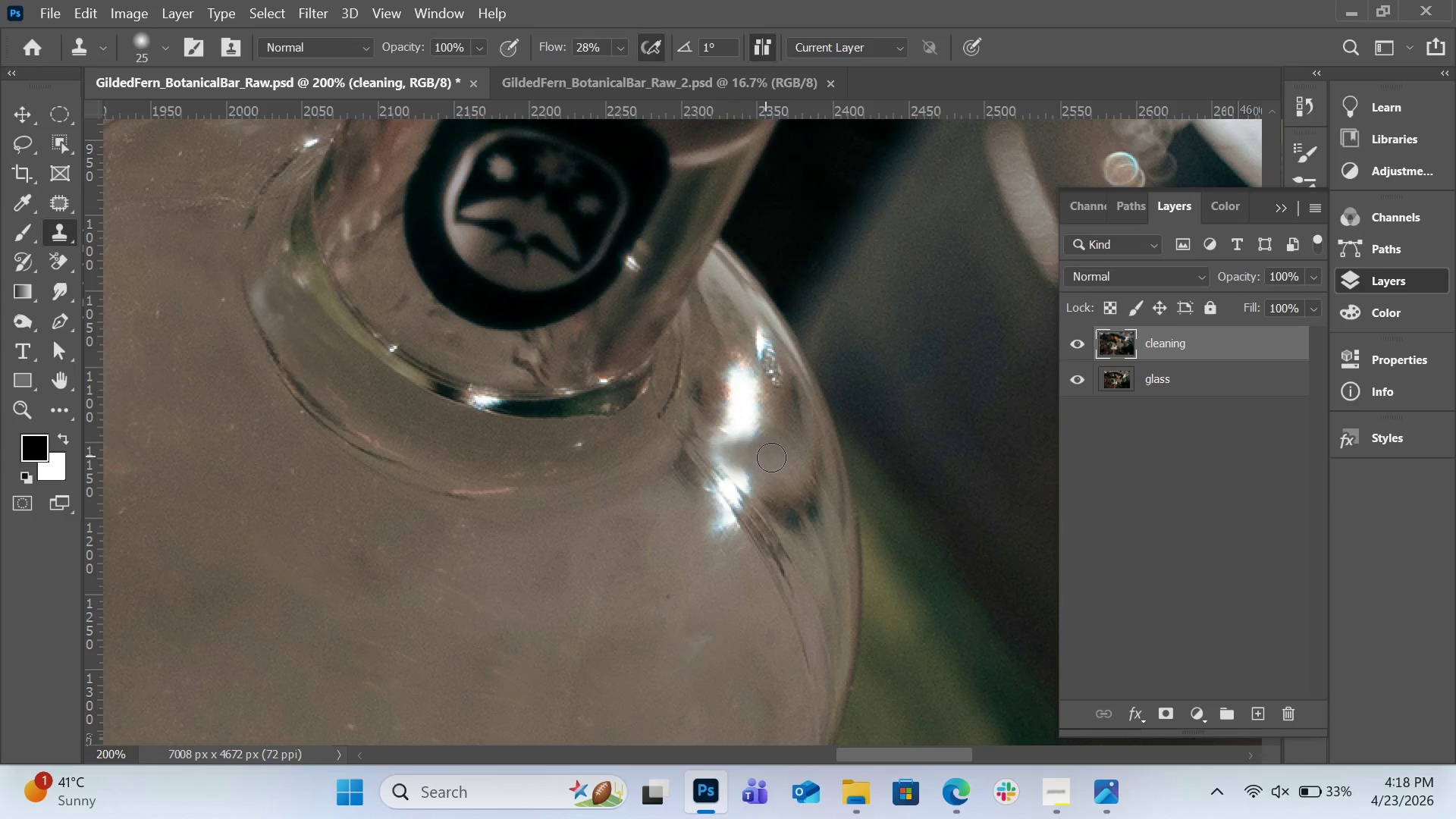 
hold_key(key=AltLeft, duration=0.36)
left_click([772, 457])
 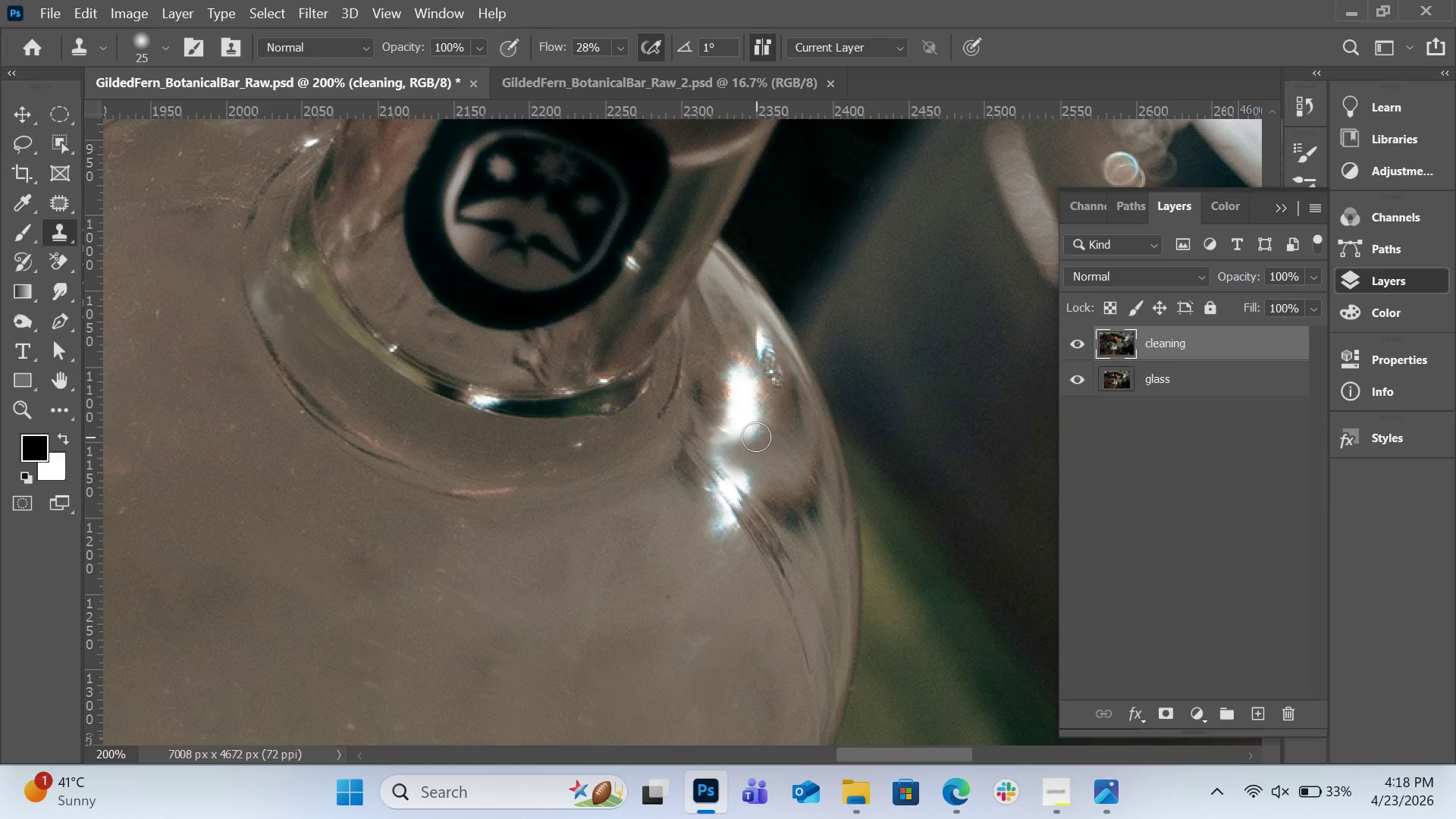 
left_click_drag(start_coordinate=[756, 437], to_coordinate=[748, 388])
 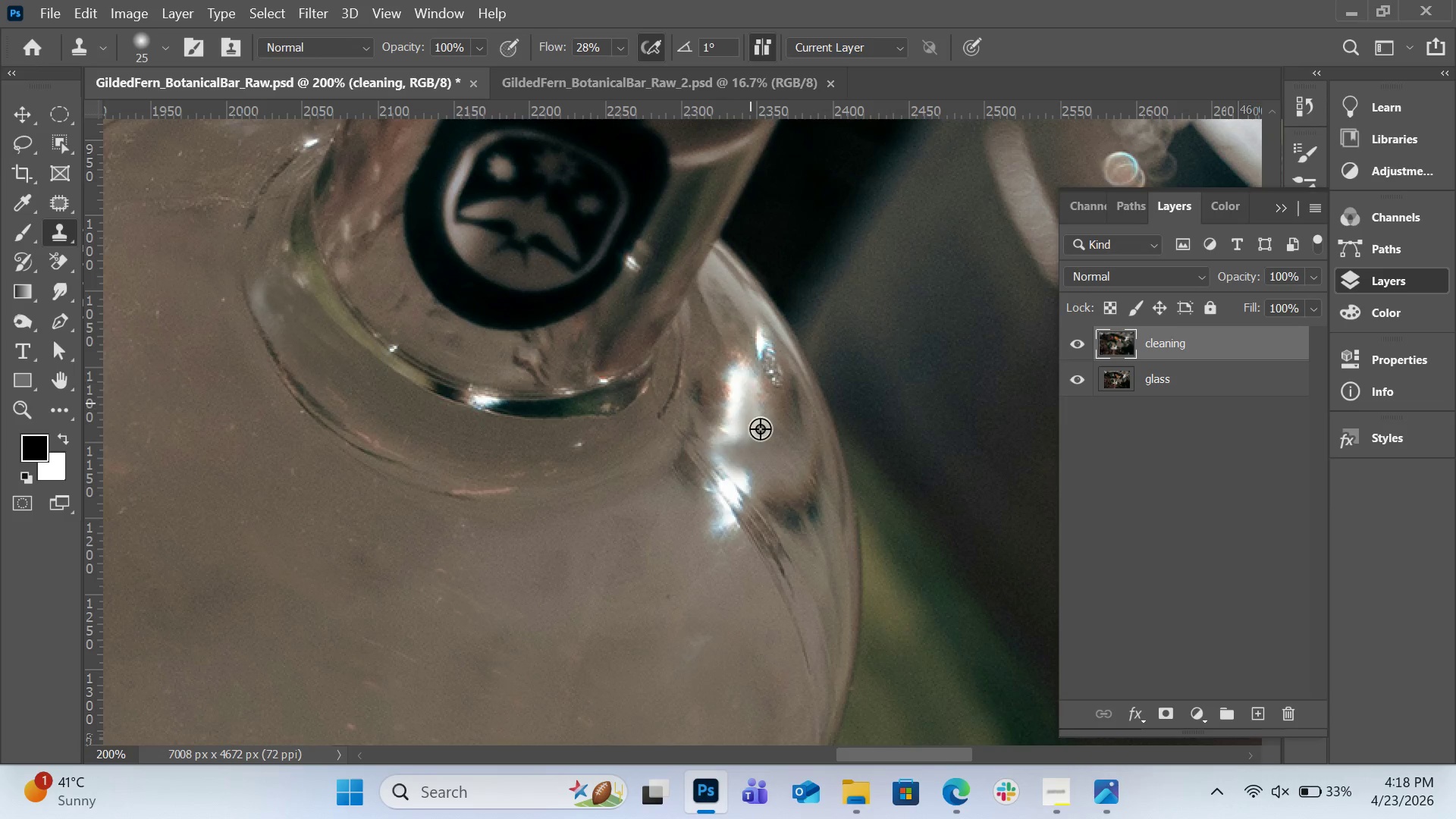 
hold_key(key=AltLeft, duration=0.67)
left_click([764, 444])
 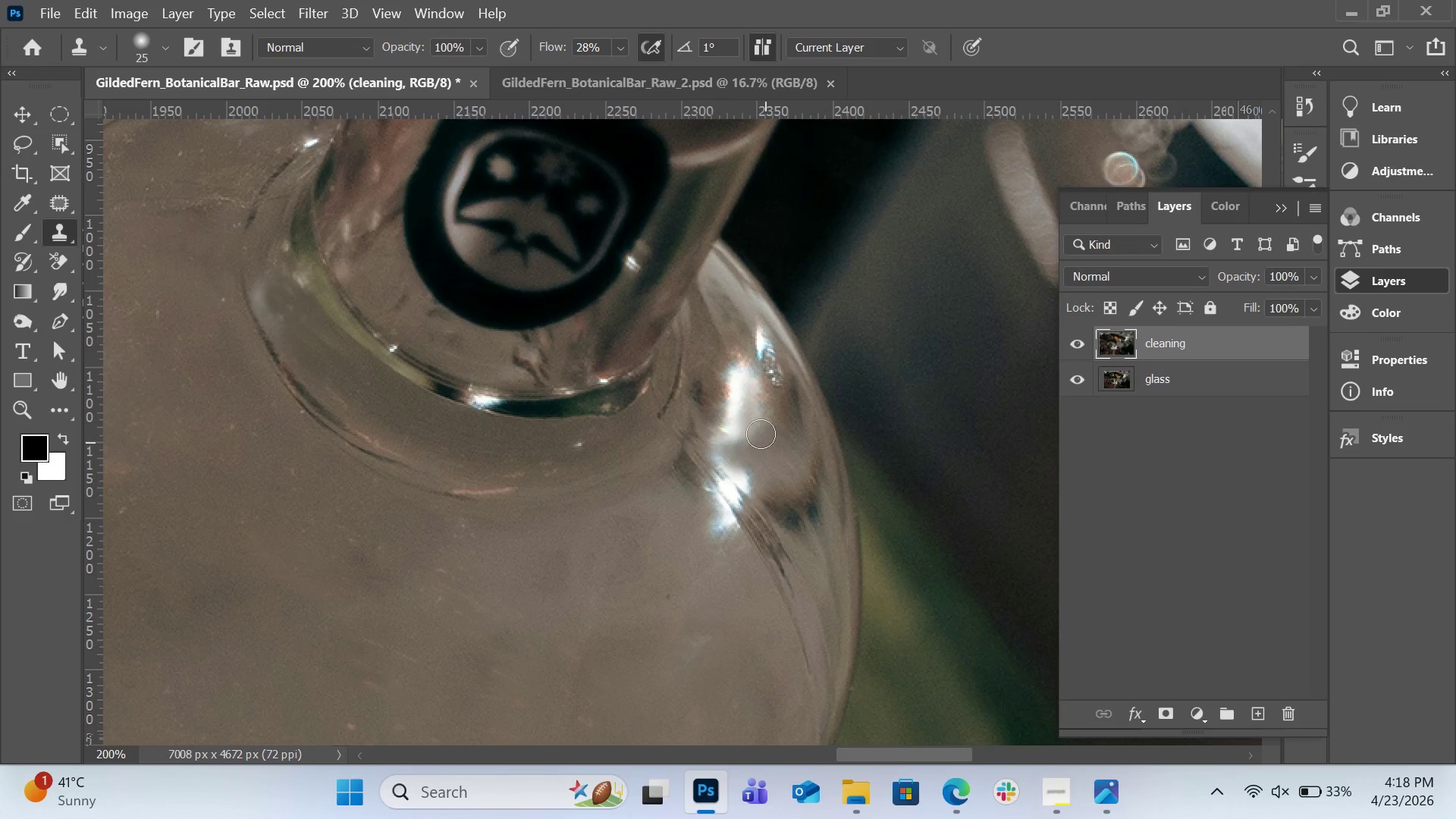 
left_click_drag(start_coordinate=[764, 441], to_coordinate=[748, 382])
 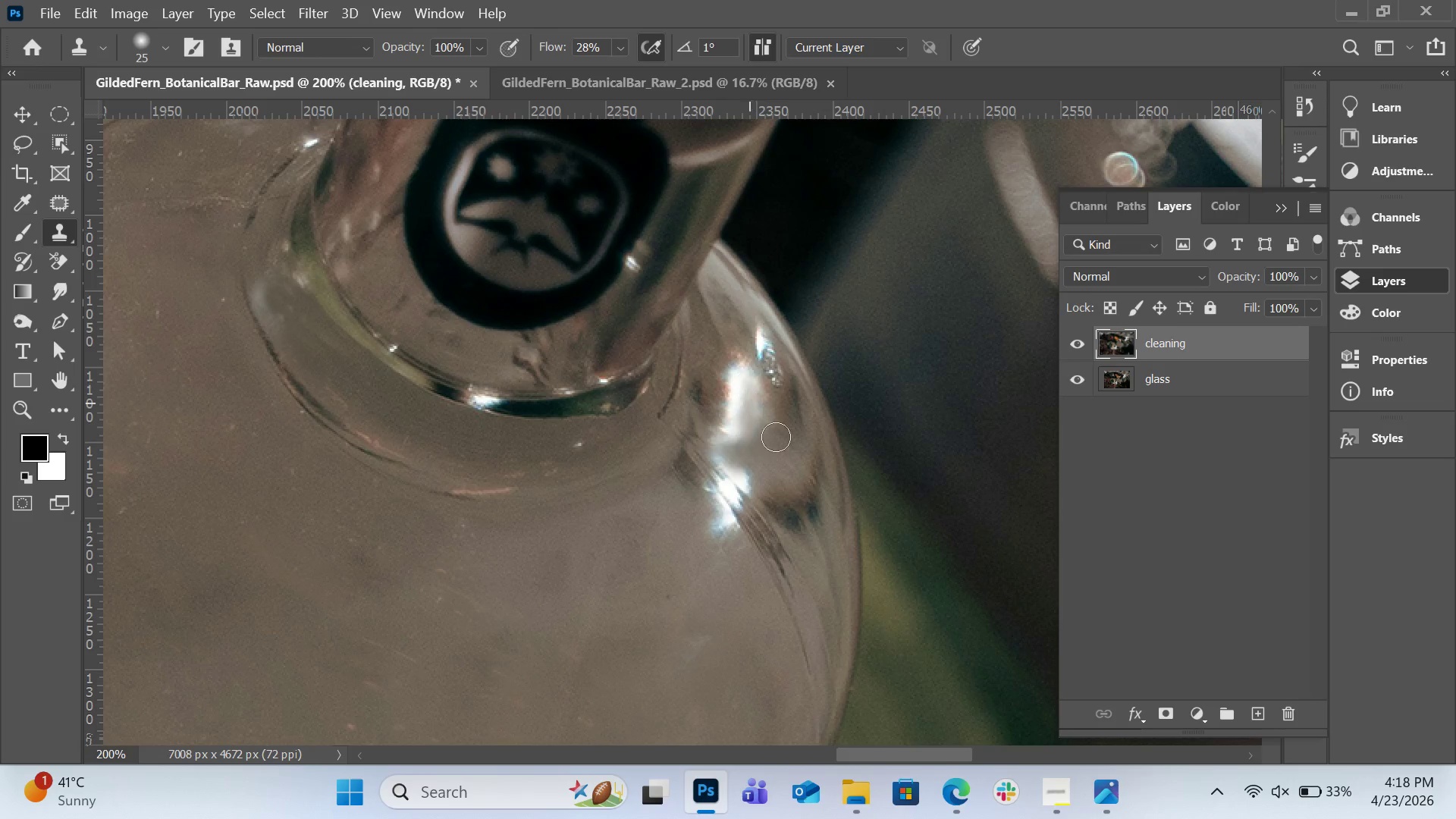 
hold_key(key=AltLeft, duration=0.47)
 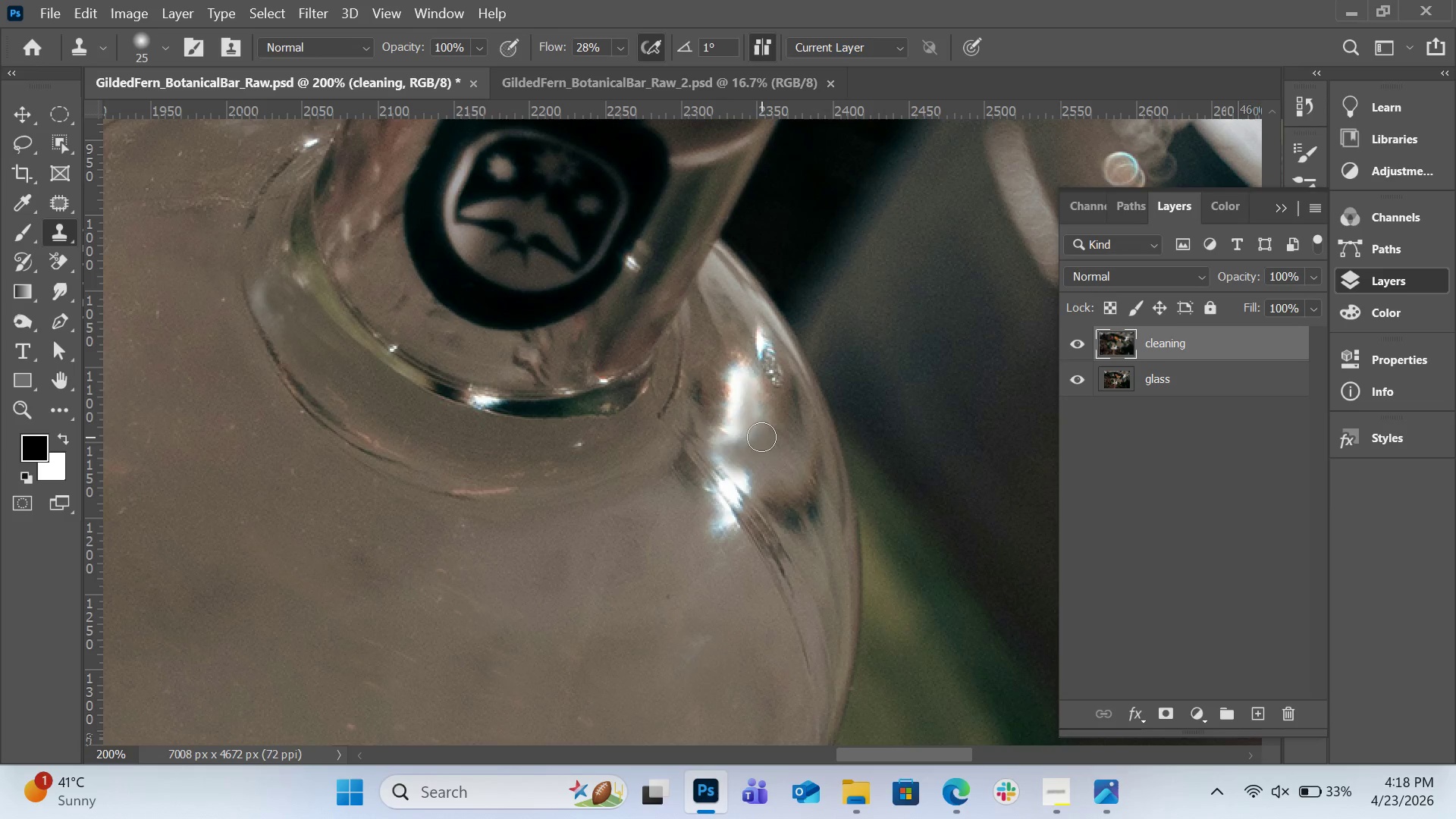 
left_click_drag(start_coordinate=[761, 437], to_coordinate=[751, 438])
 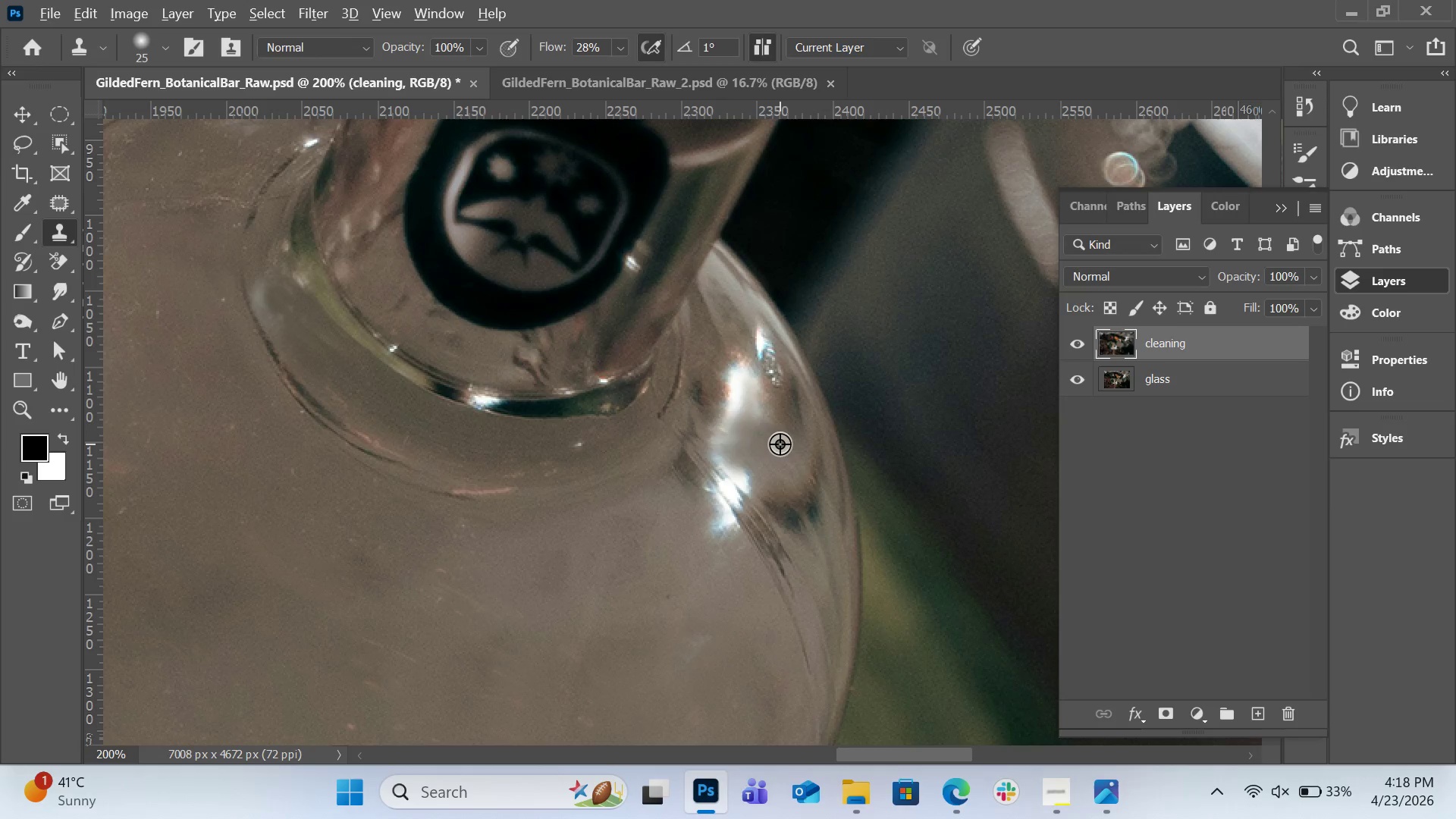 
hold_key(key=AltLeft, duration=0.44)
left_click([777, 446])
 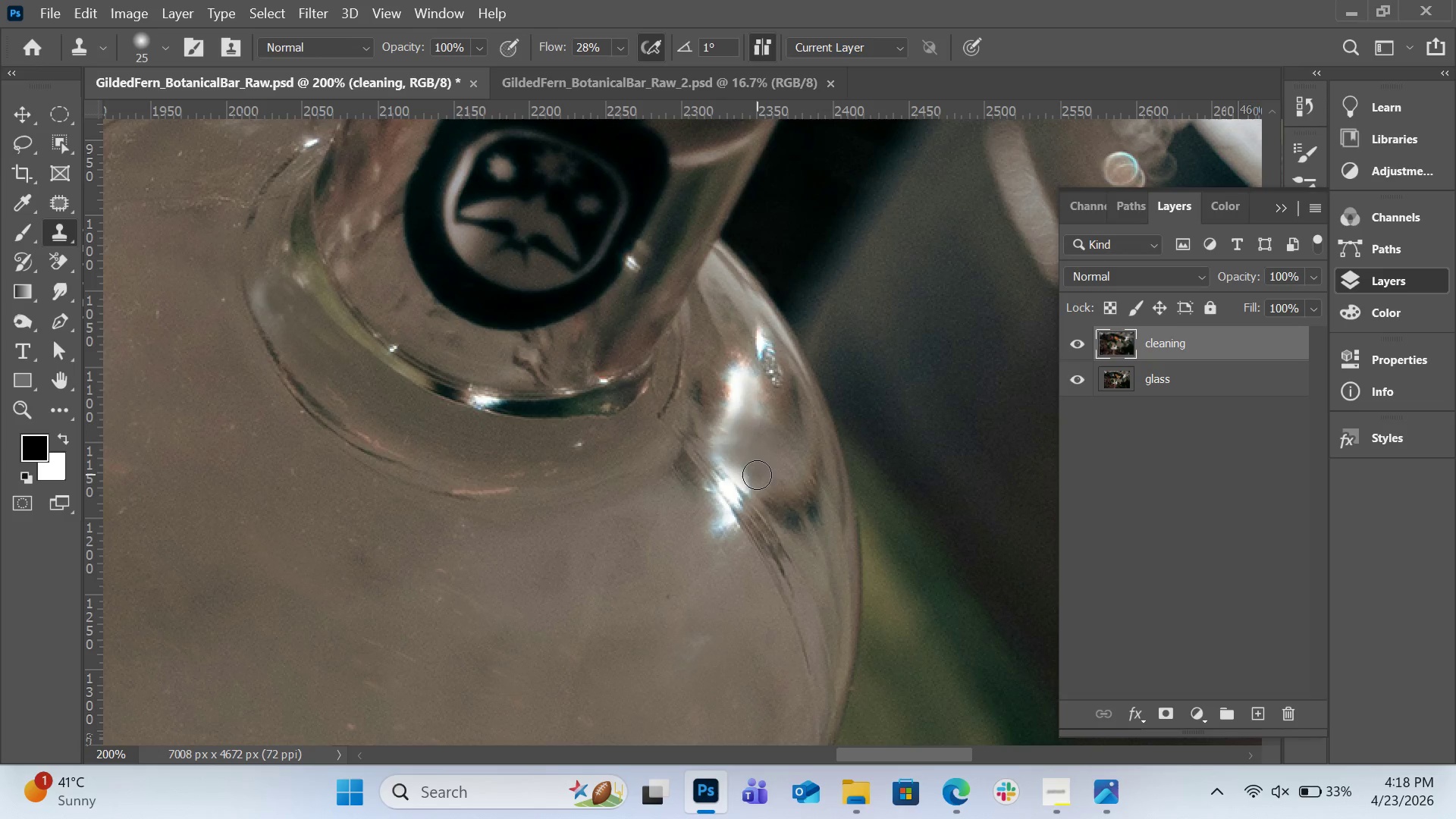 
left_click_drag(start_coordinate=[757, 475], to_coordinate=[739, 460])
 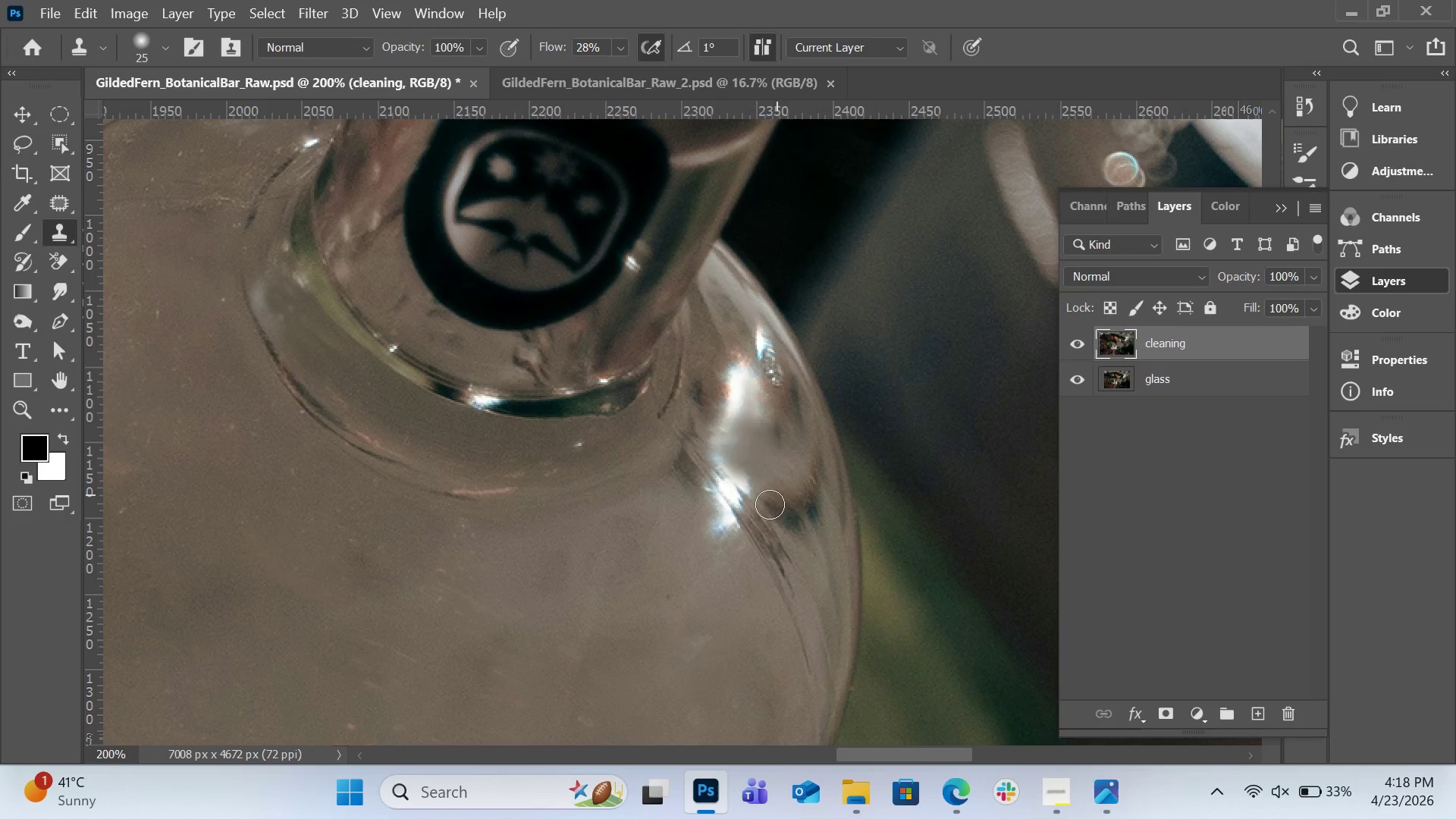 
hold_key(key=AltLeft, duration=1.08)
left_click([742, 551])
 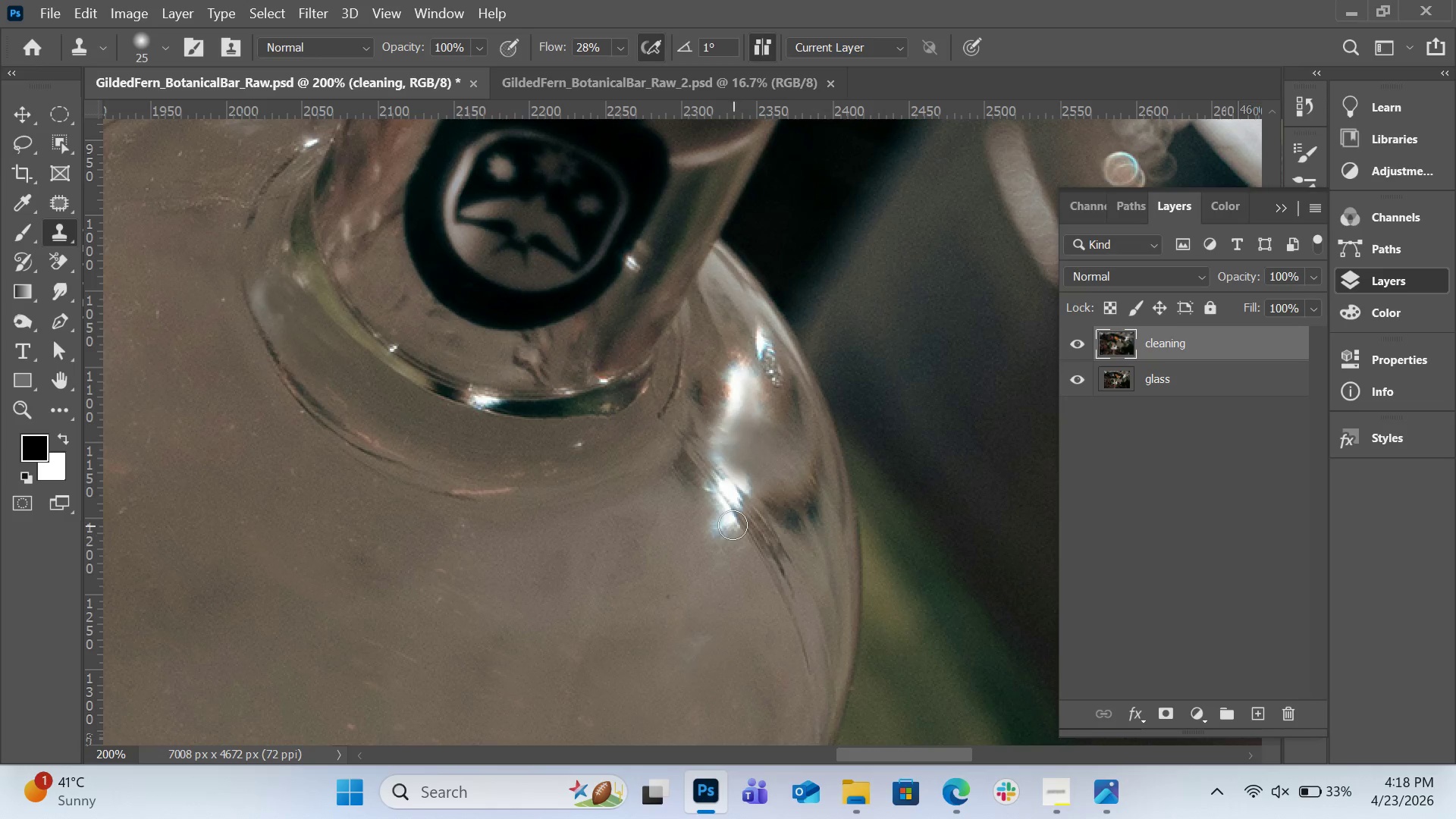 
left_click_drag(start_coordinate=[733, 525], to_coordinate=[717, 504])
 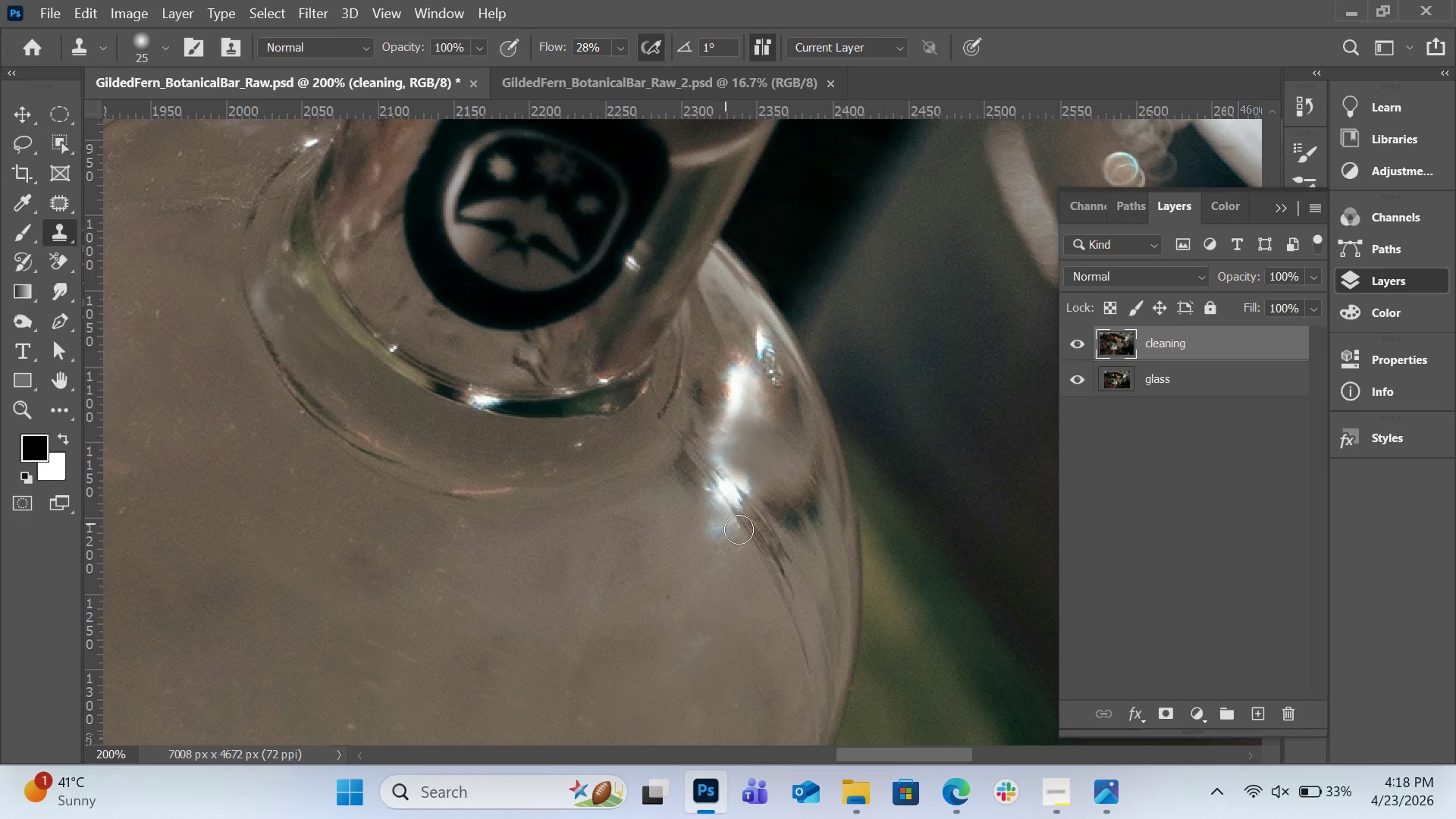 
hold_key(key=AltLeft, duration=0.52)
 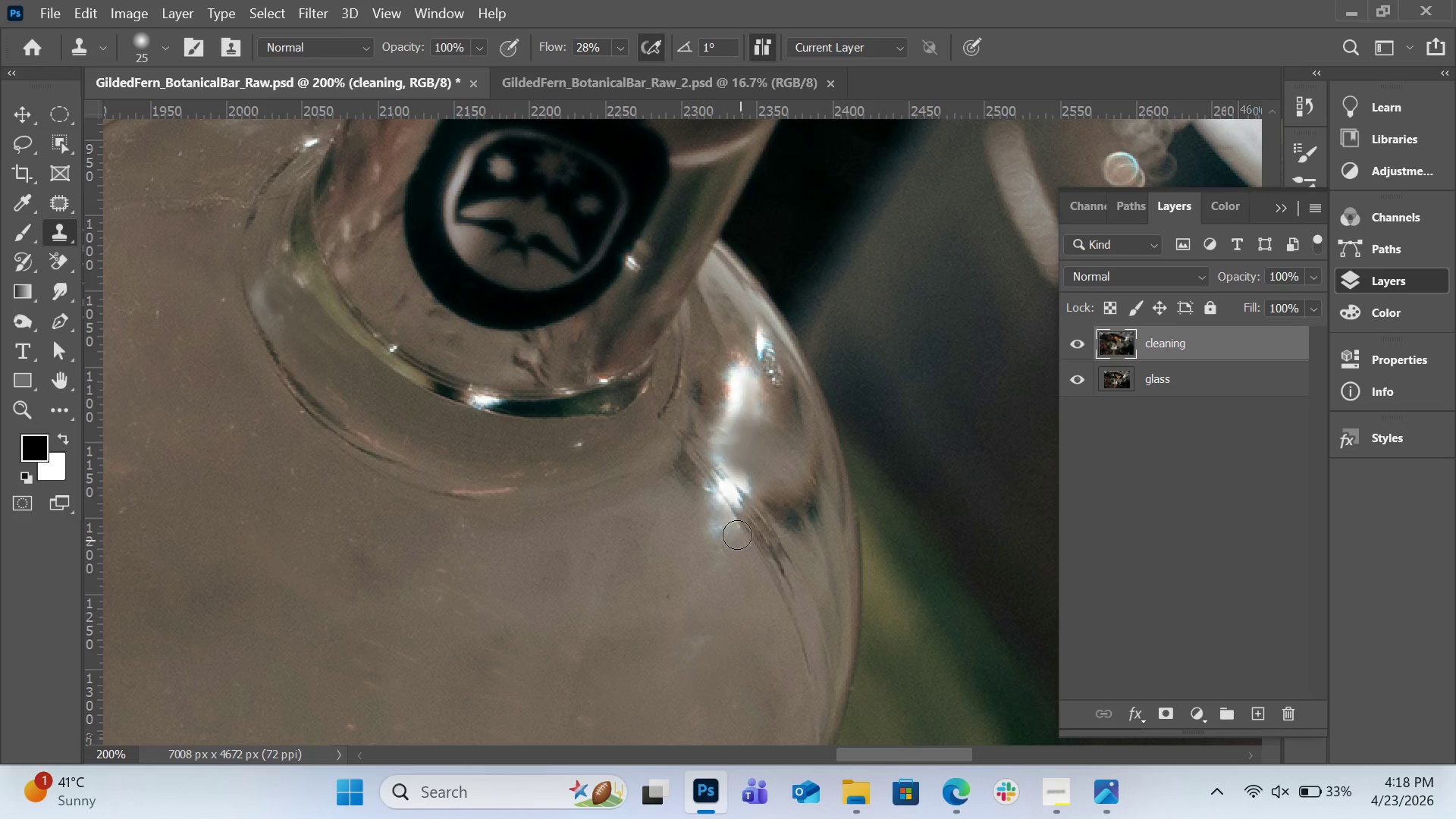 
left_click_drag(start_coordinate=[740, 541], to_coordinate=[700, 494])
 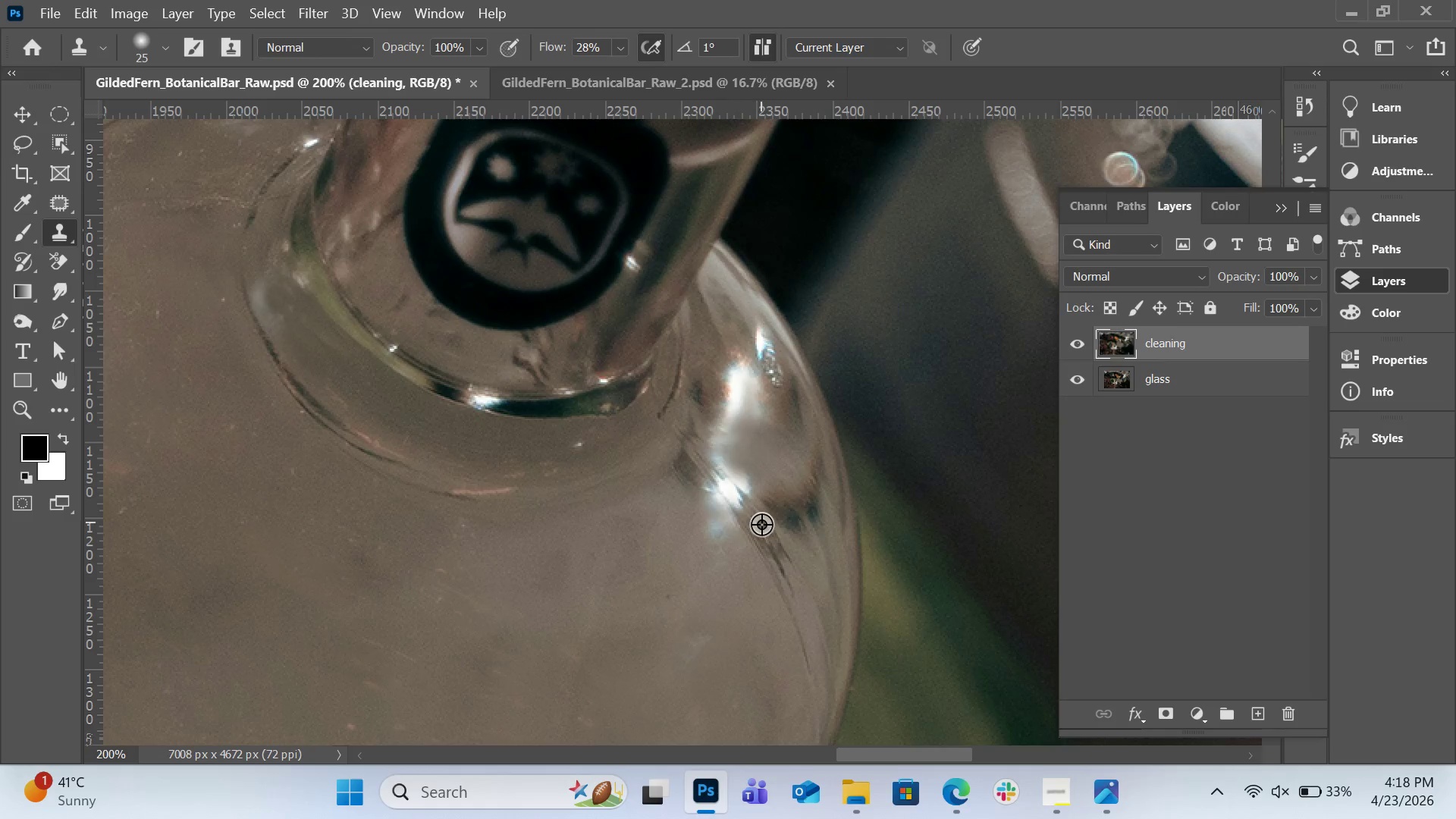 
hold_key(key=AltLeft, duration=0.64)
left_click([754, 522])
 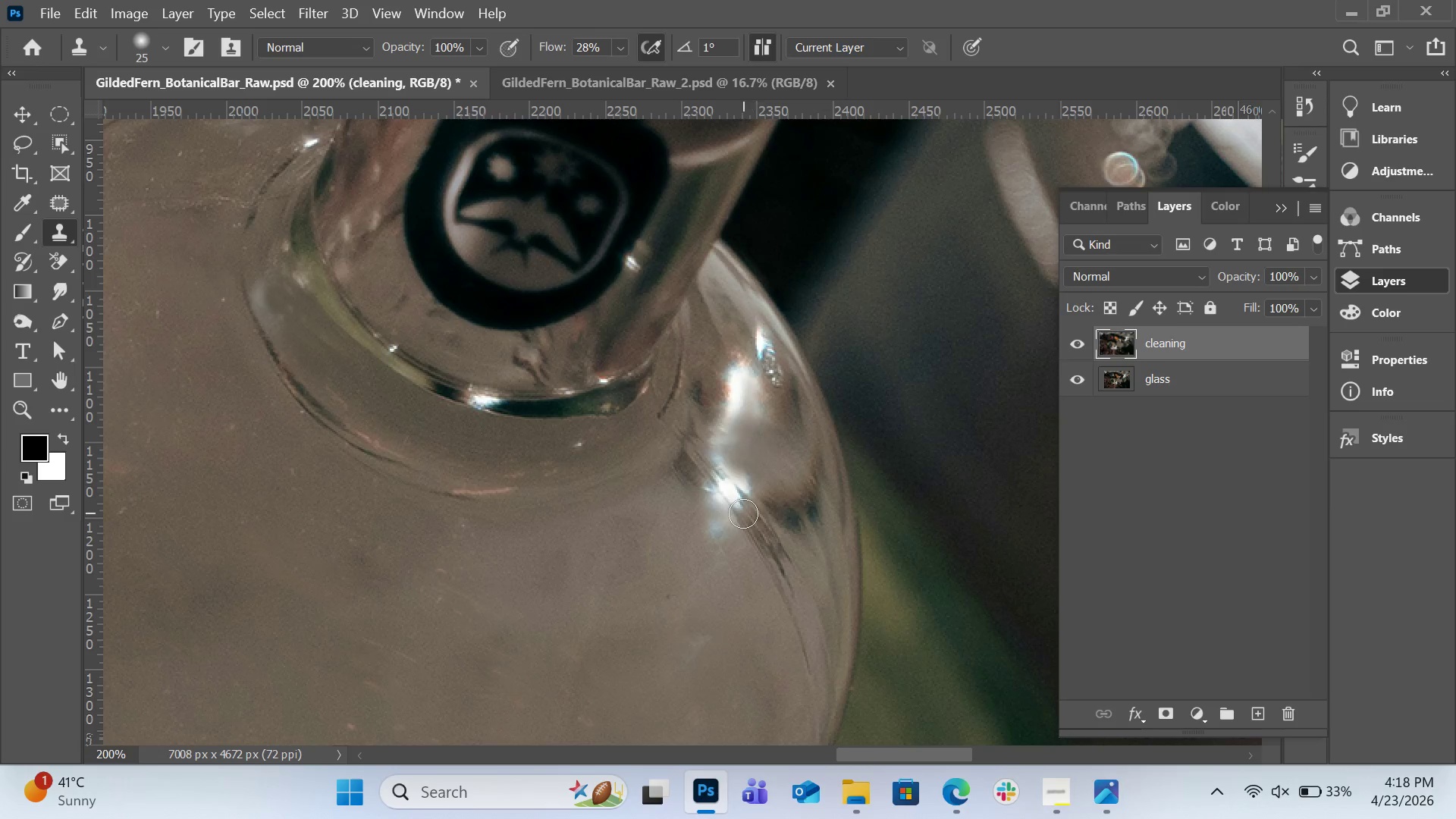 
left_click_drag(start_coordinate=[743, 513], to_coordinate=[713, 472])
 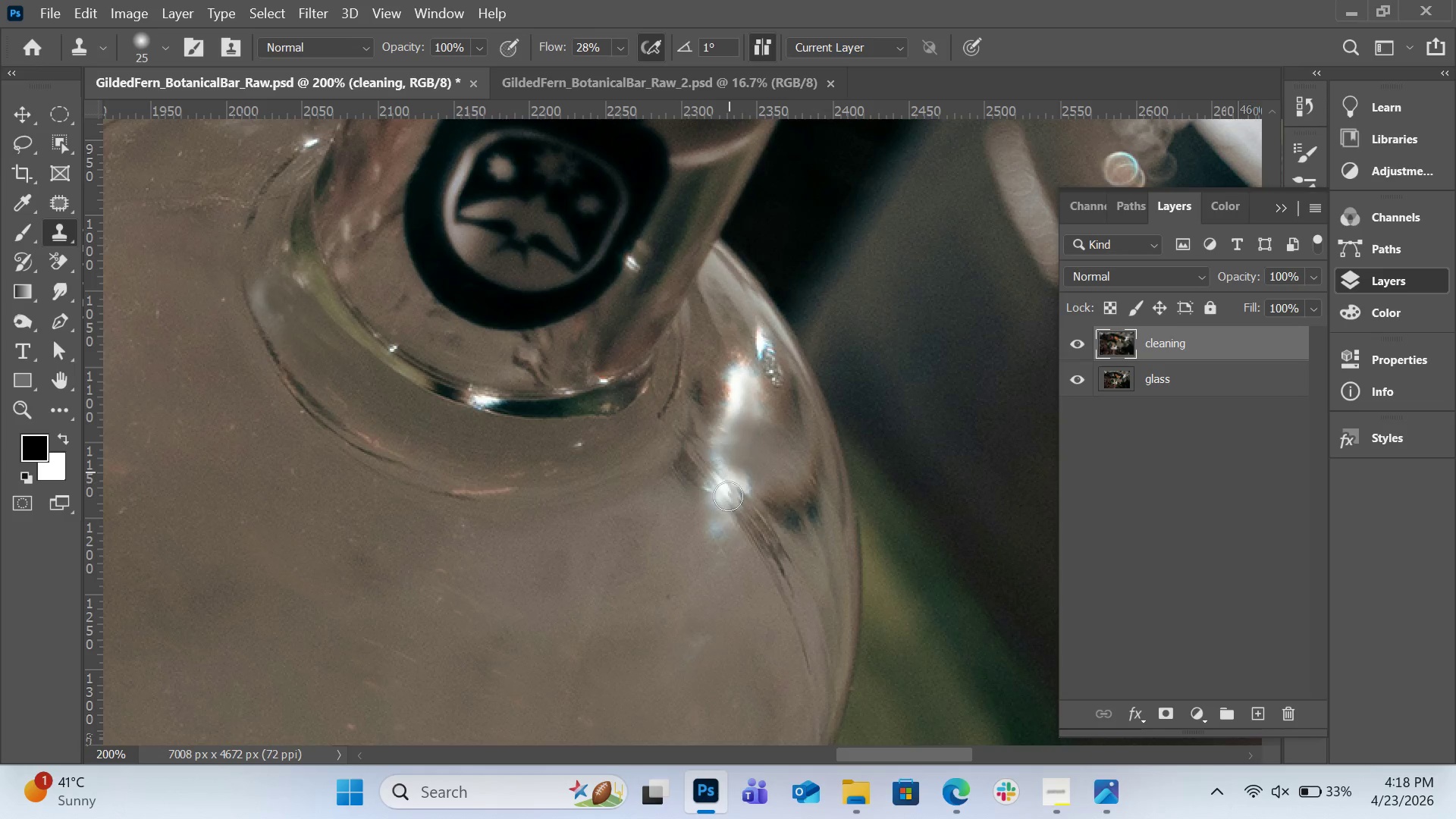 
hold_key(key=AltLeft, duration=0.55)
left_click([742, 510])
 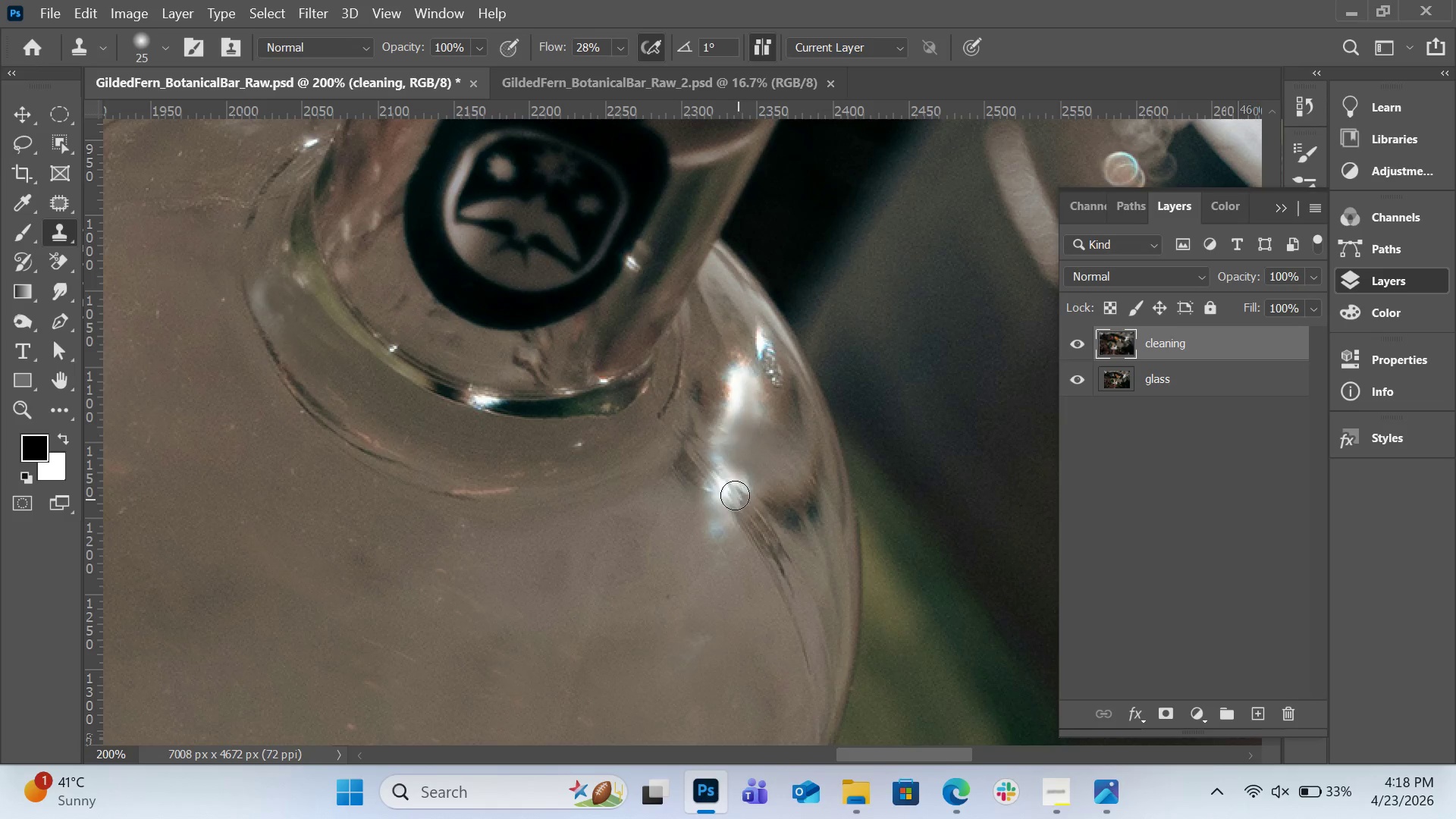 
left_click_drag(start_coordinate=[741, 503], to_coordinate=[715, 474])
 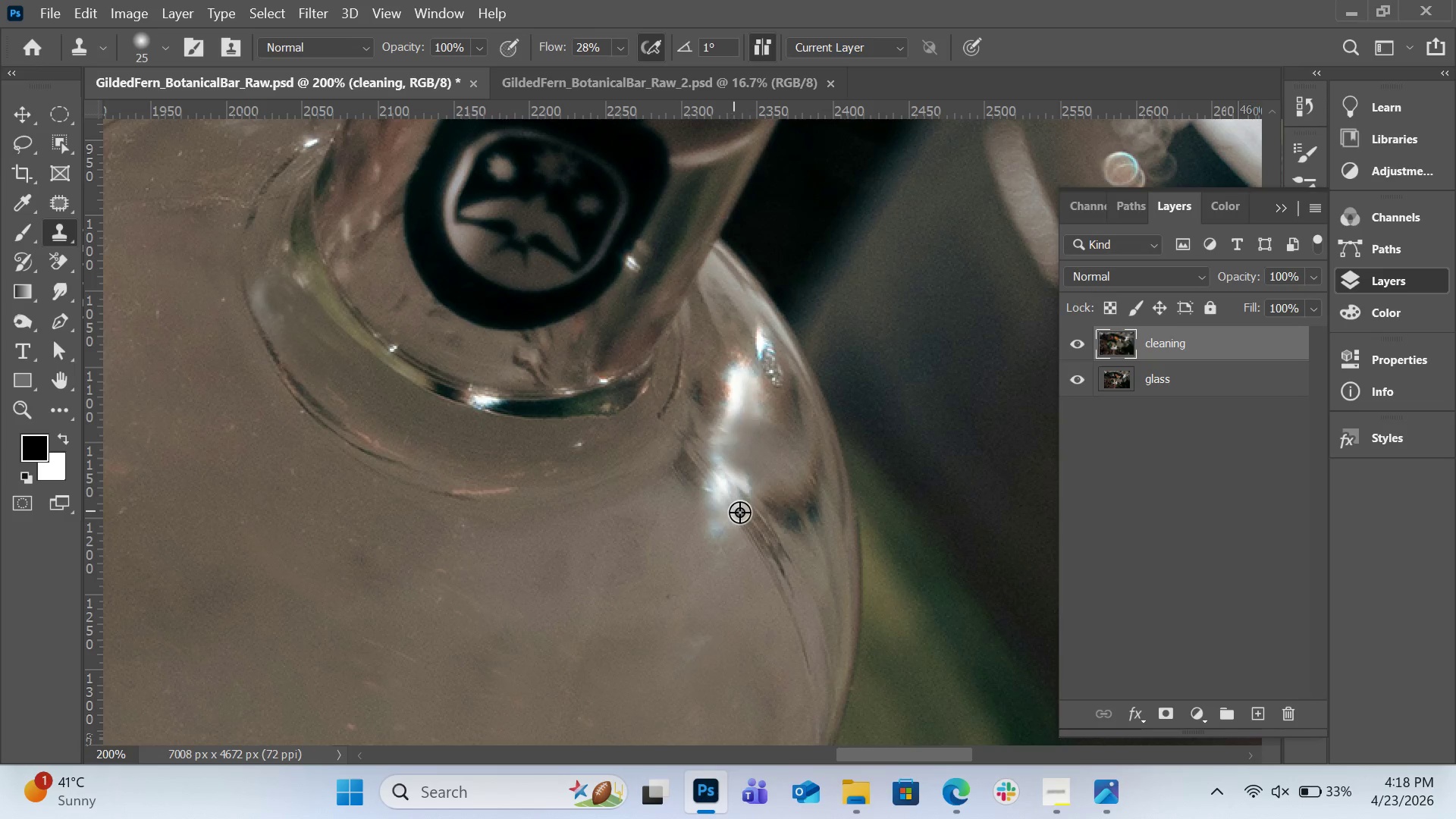 
hold_key(key=AltLeft, duration=0.61)
 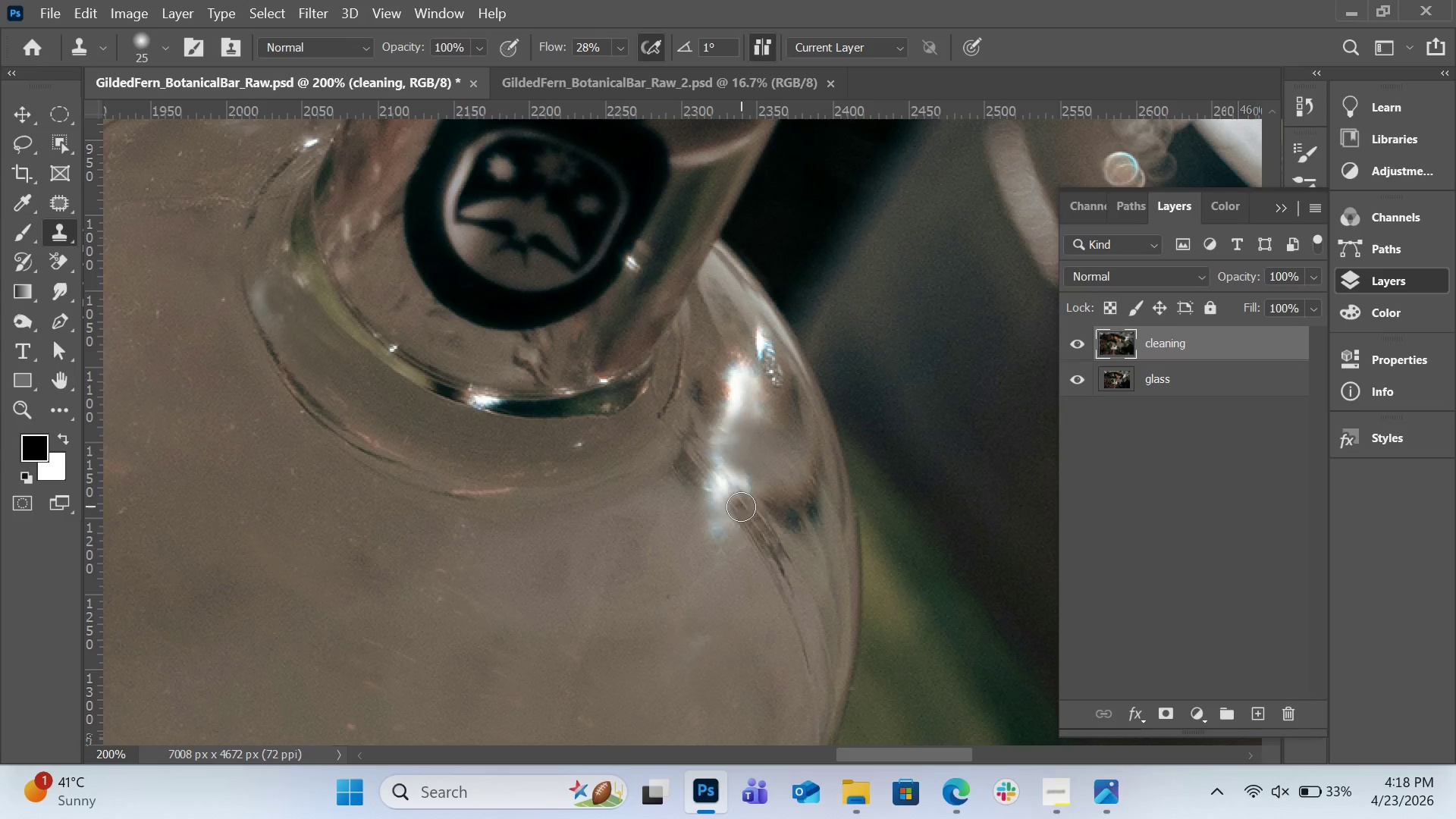 
left_click_drag(start_coordinate=[741, 507], to_coordinate=[723, 481])
 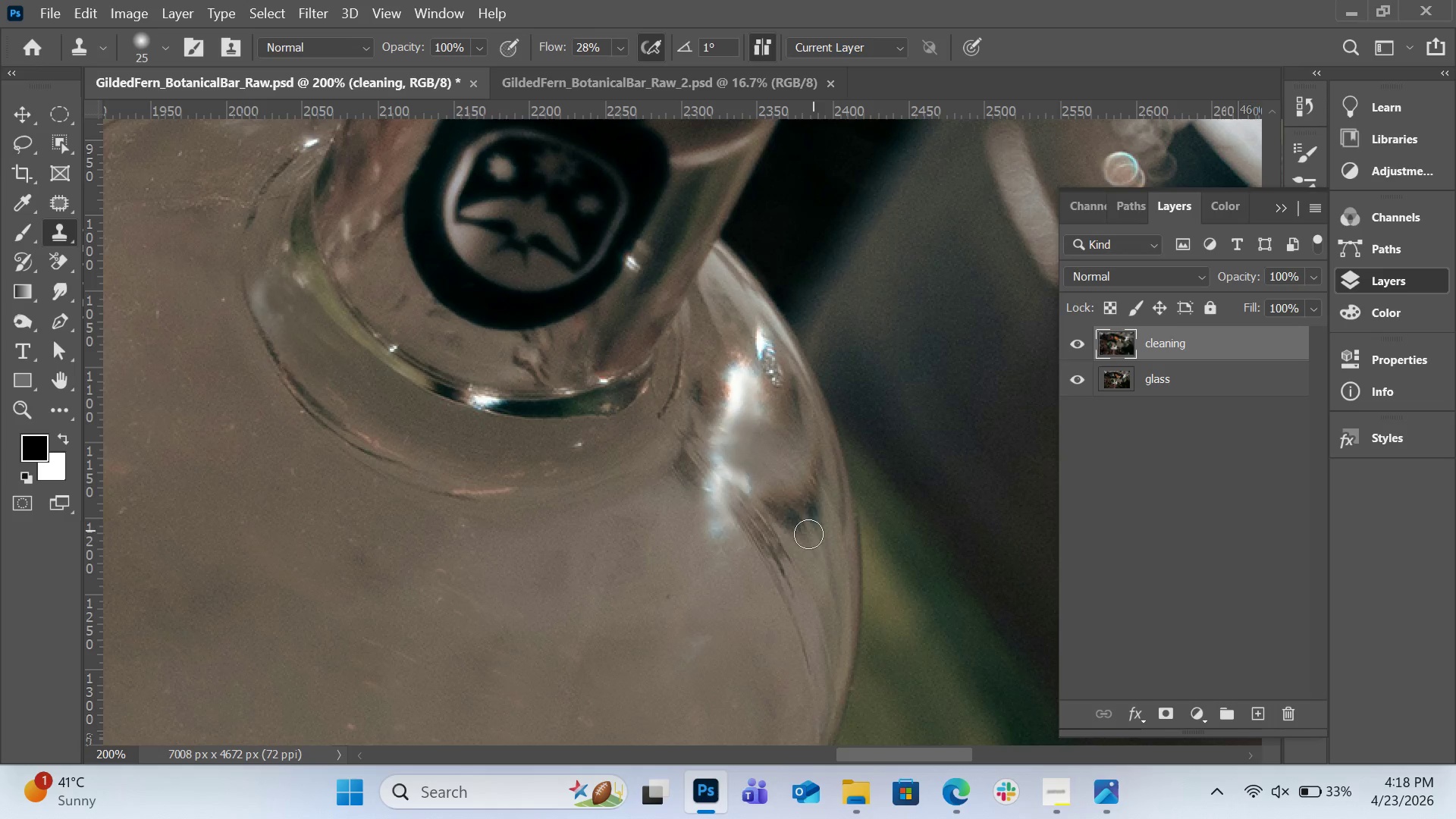 
hold_key(key=AltLeft, duration=0.47)
 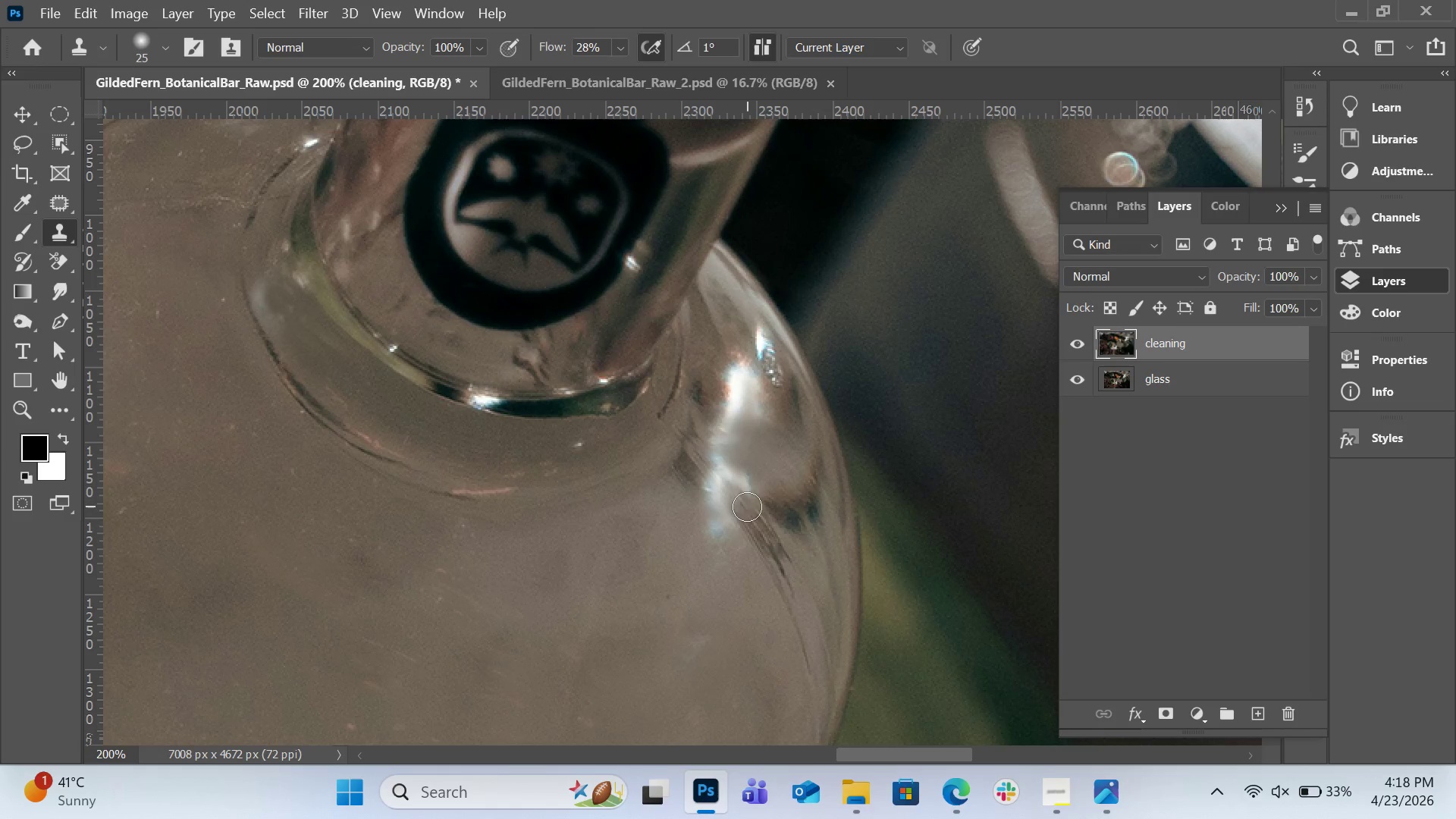 
left_click_drag(start_coordinate=[747, 507], to_coordinate=[706, 462])
 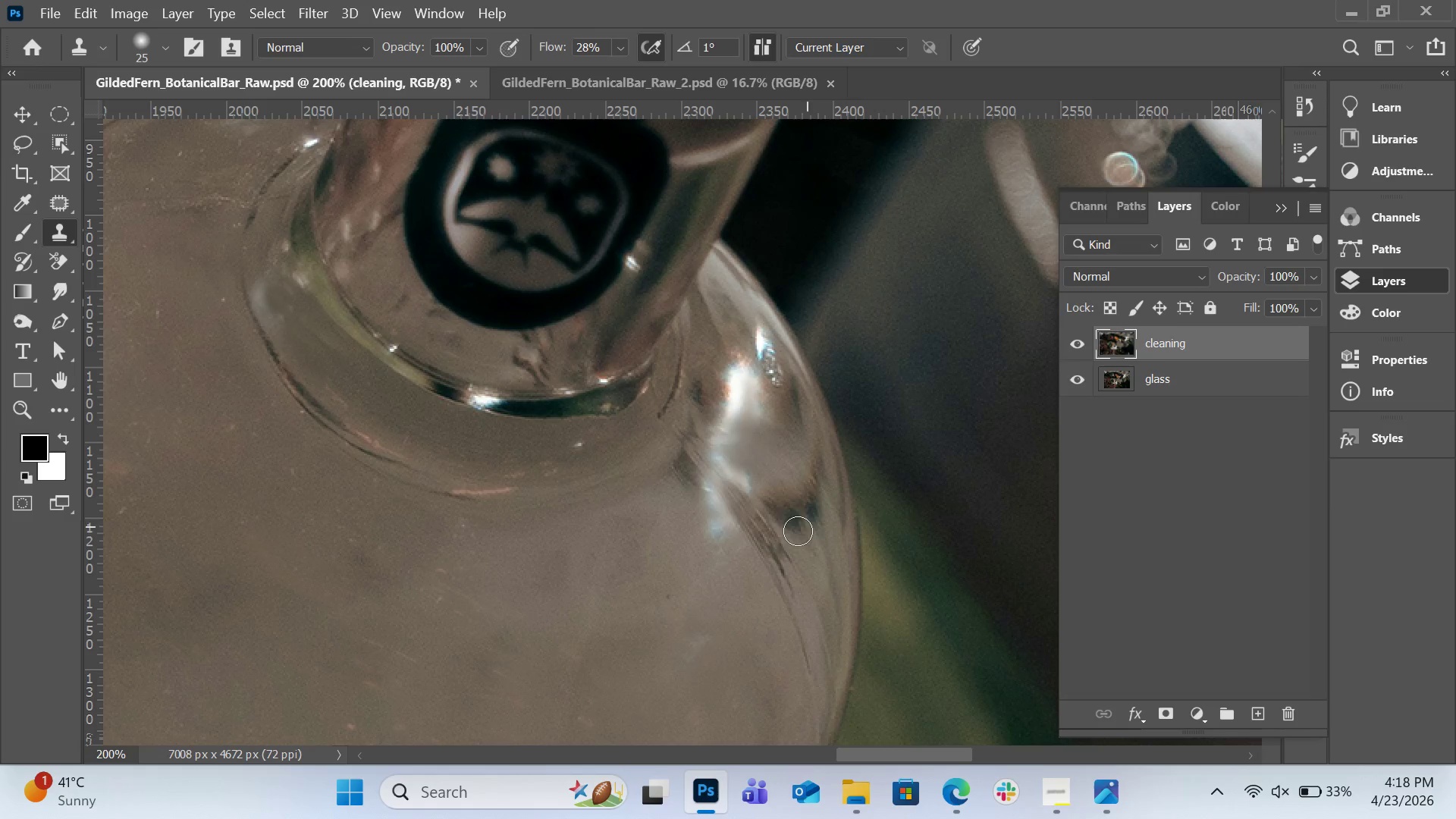 
hold_key(key=AltLeft, duration=0.8)
left_click([737, 546])
 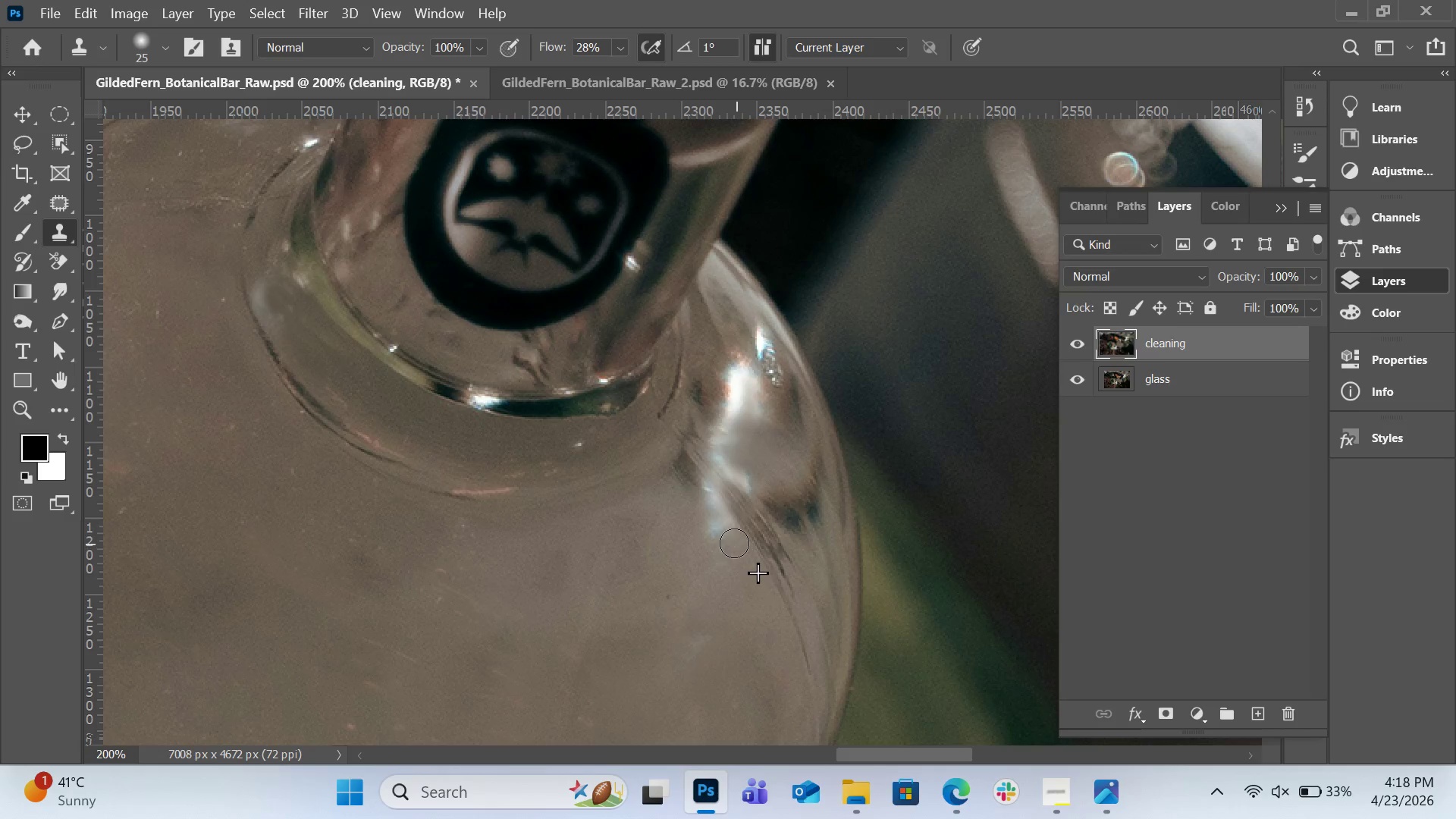 
left_click_drag(start_coordinate=[737, 546], to_coordinate=[702, 493])
 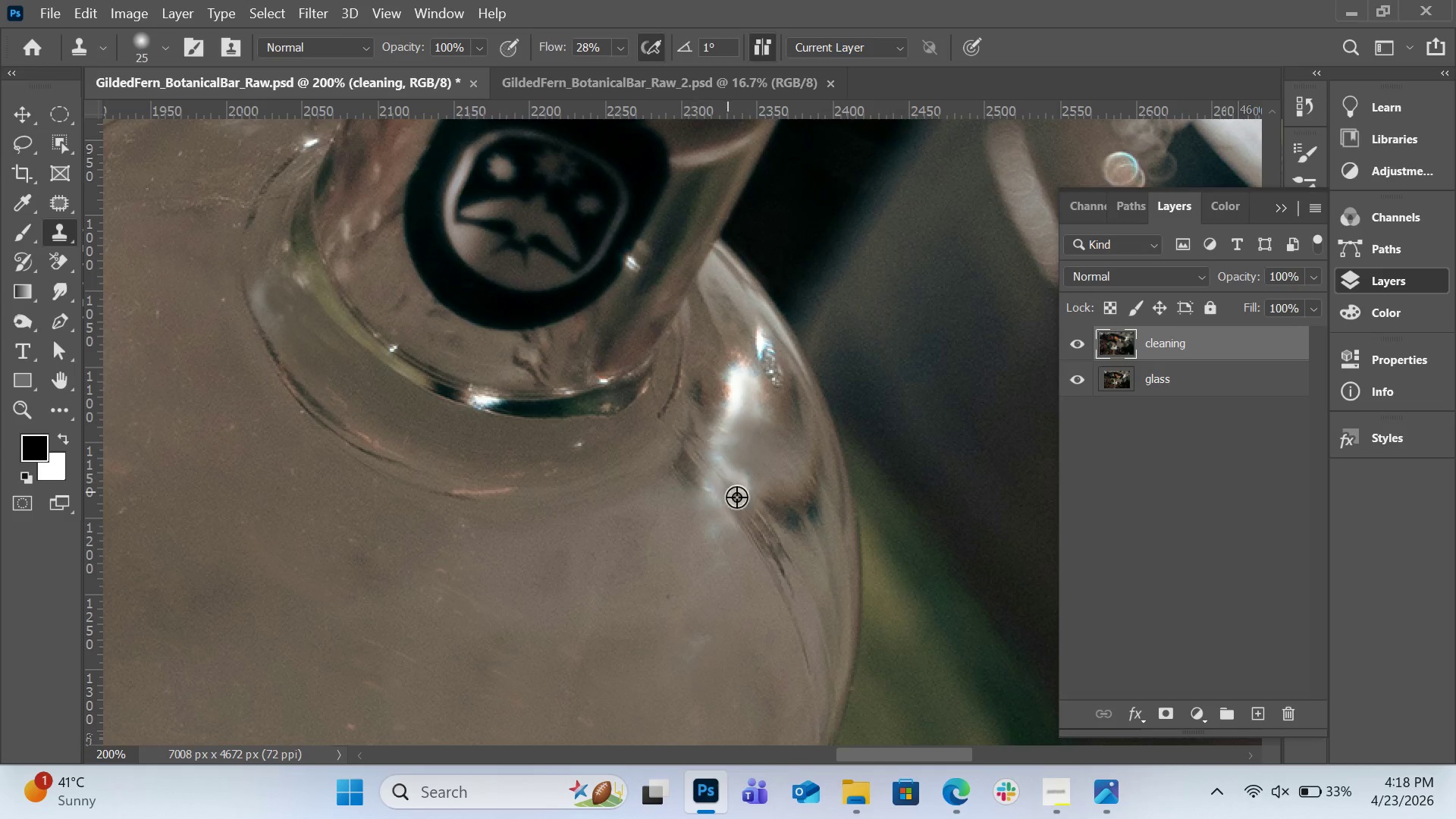 
hold_key(key=AltLeft, duration=0.64)
 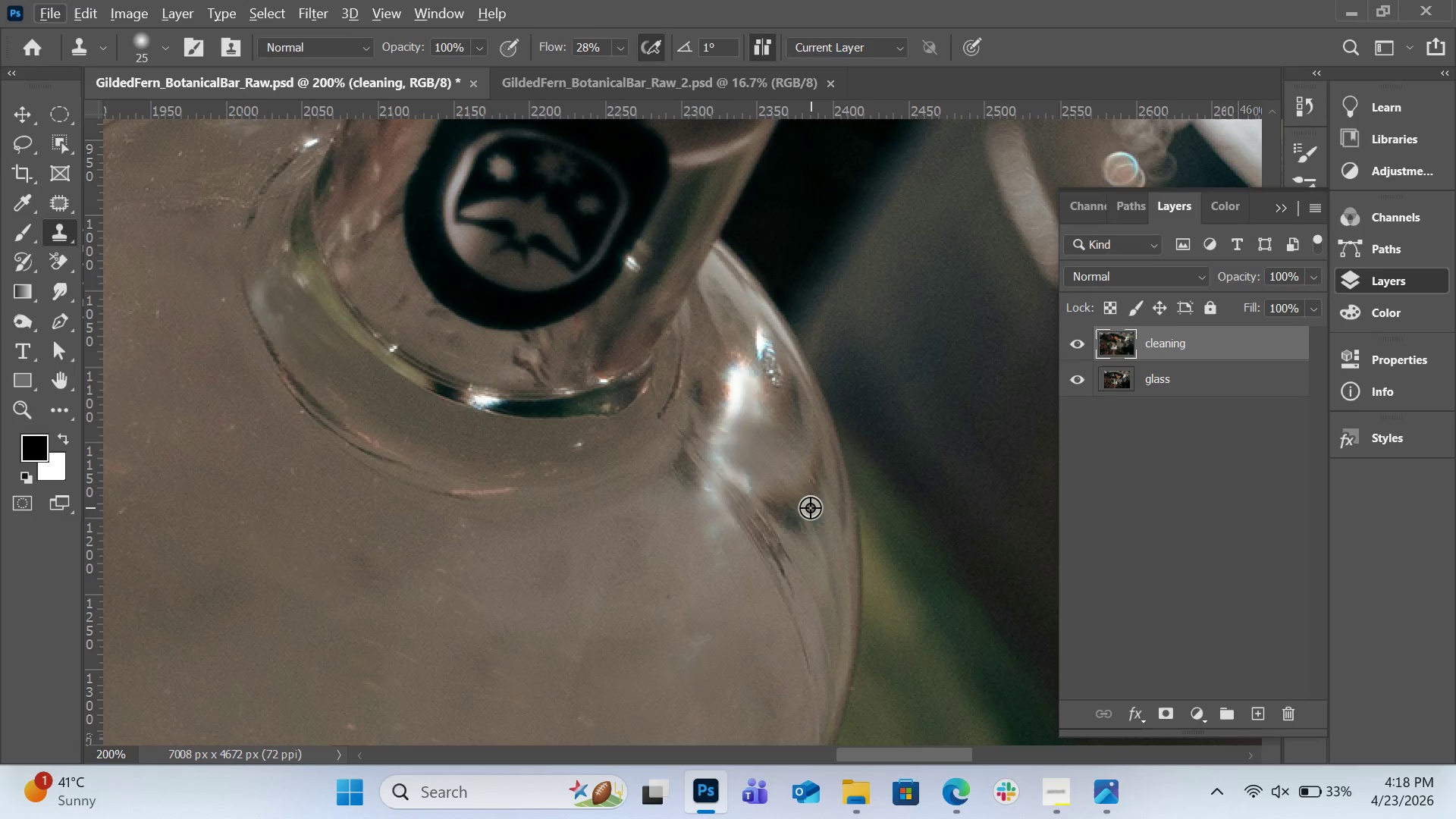 
scroll: coordinate [810, 507], scroll_direction: up, amount: 4.0
 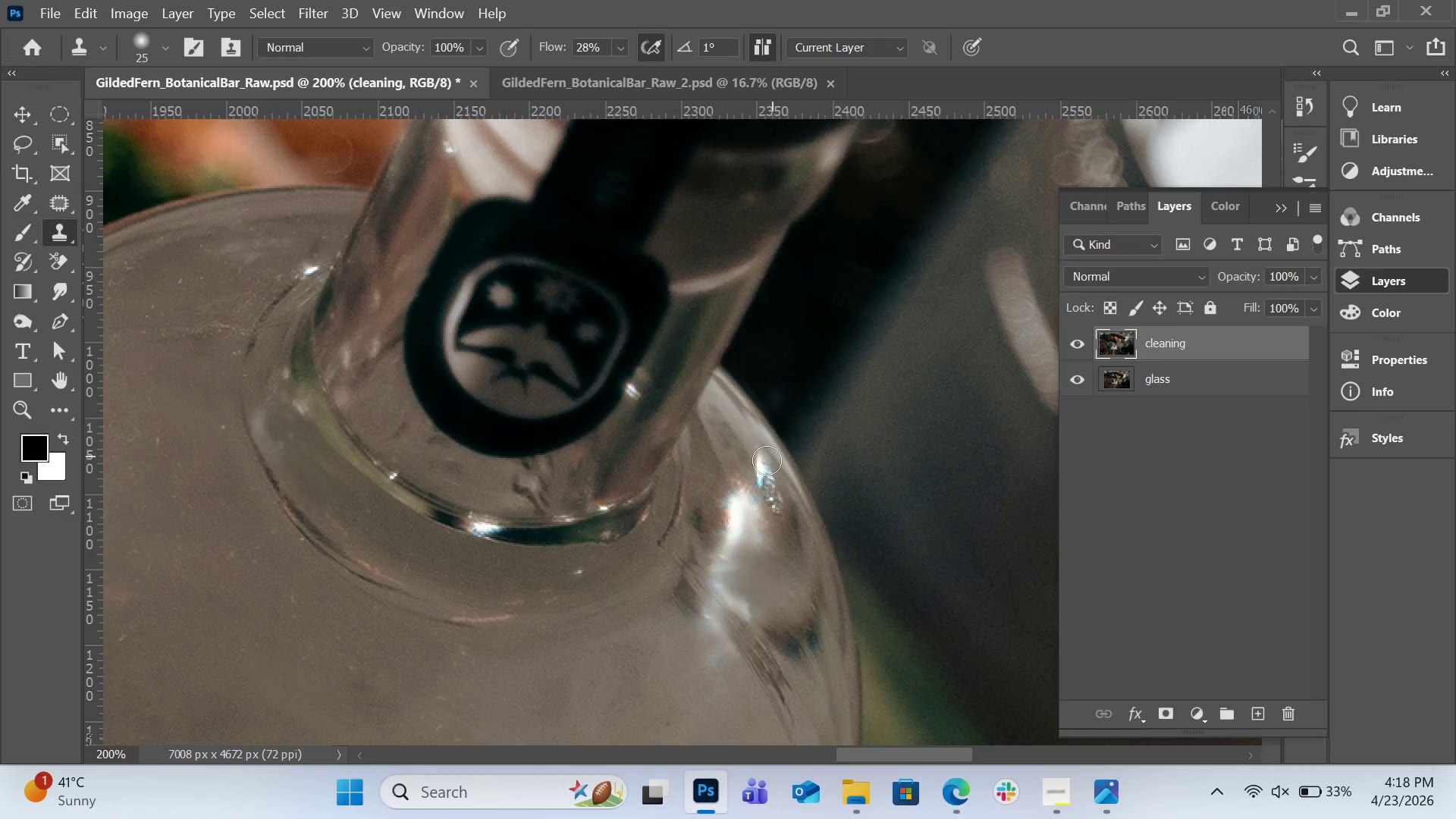 
hold_key(key=AltLeft, duration=0.97)
left_click([715, 484])
 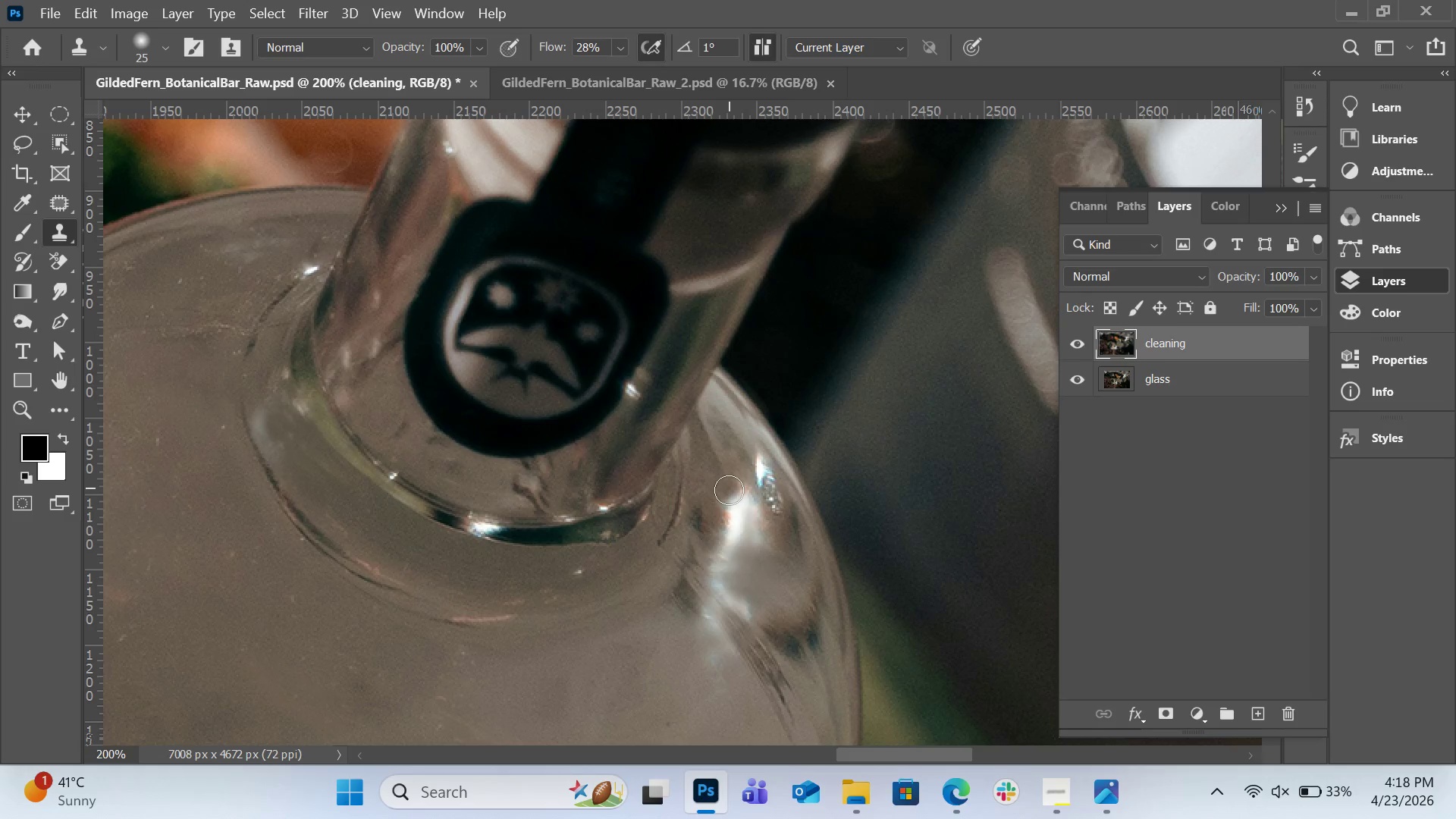 
left_click_drag(start_coordinate=[729, 490], to_coordinate=[729, 538])
 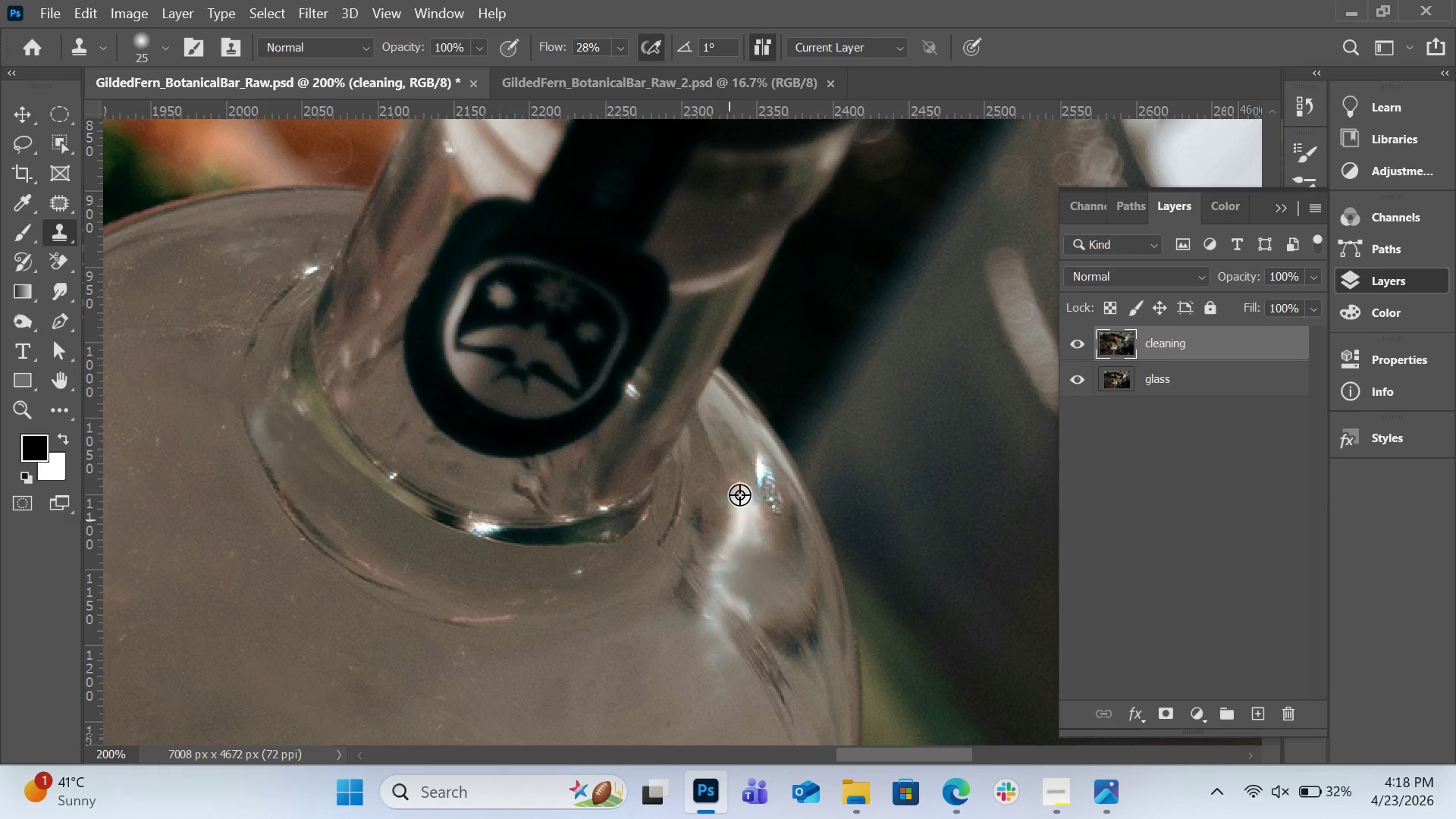 
hold_key(key=AltLeft, duration=0.61)
left_click([743, 460])
 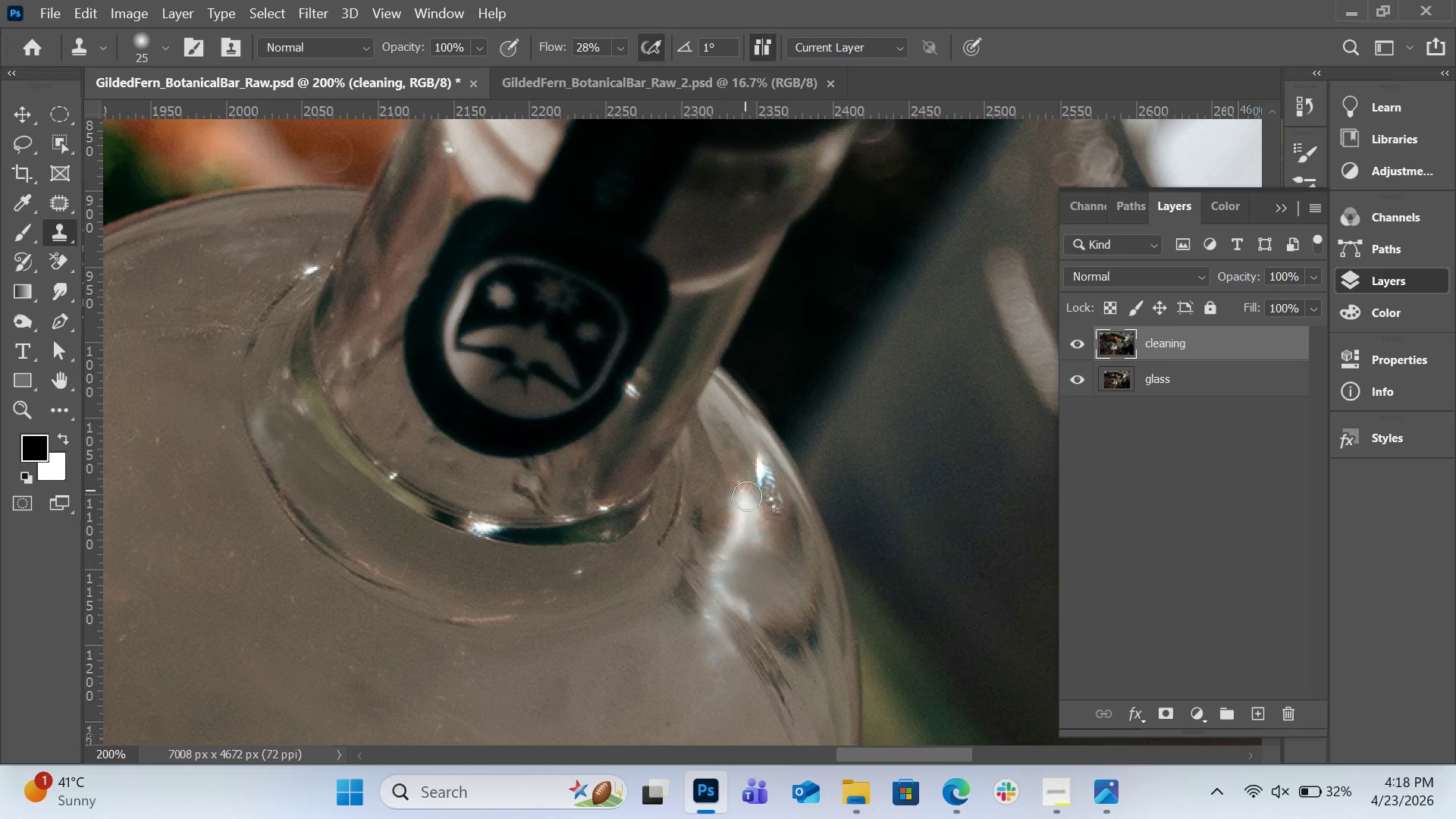 
left_click_drag(start_coordinate=[745, 494], to_coordinate=[743, 539])
 